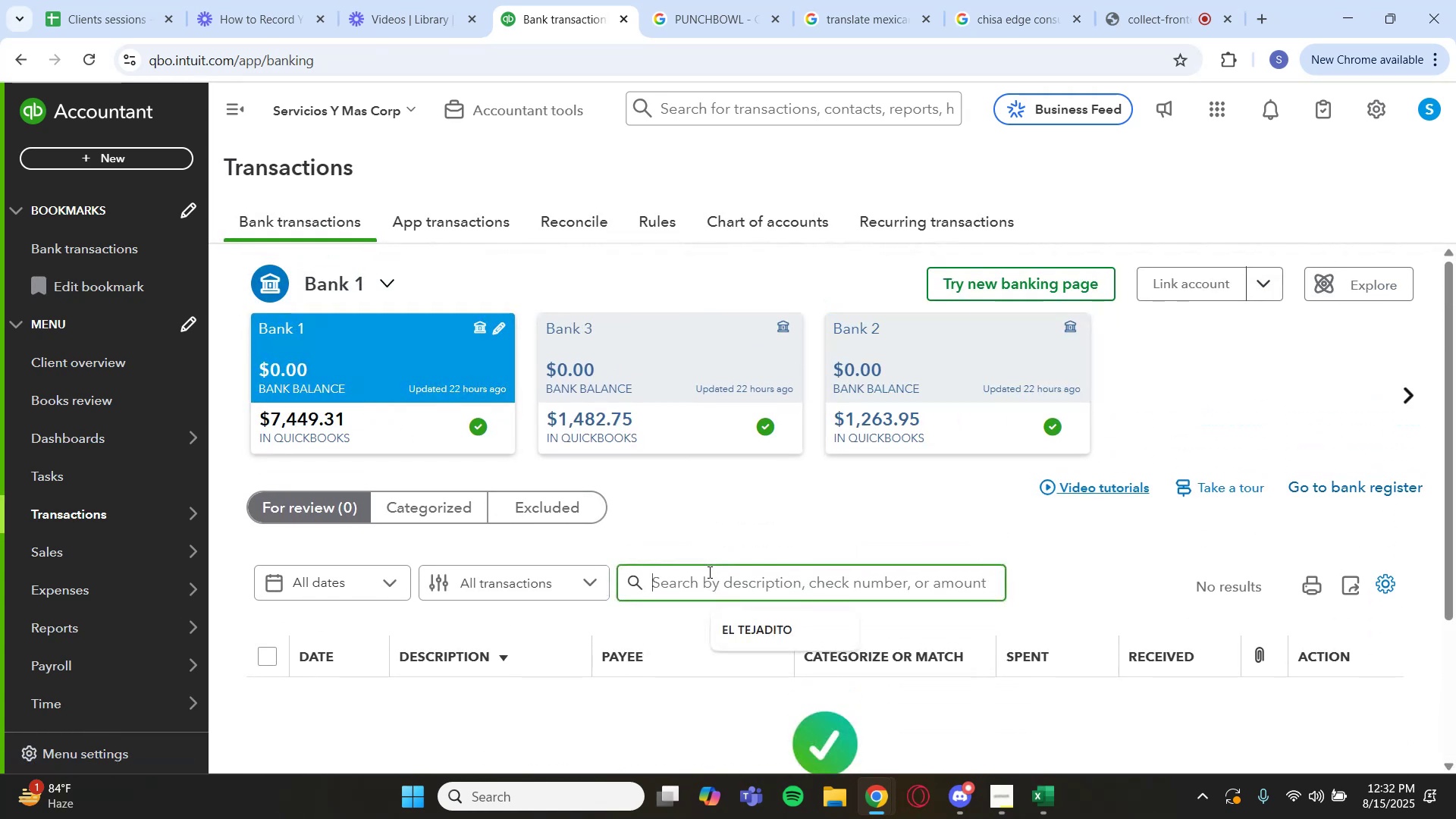 
type(Amazon)
 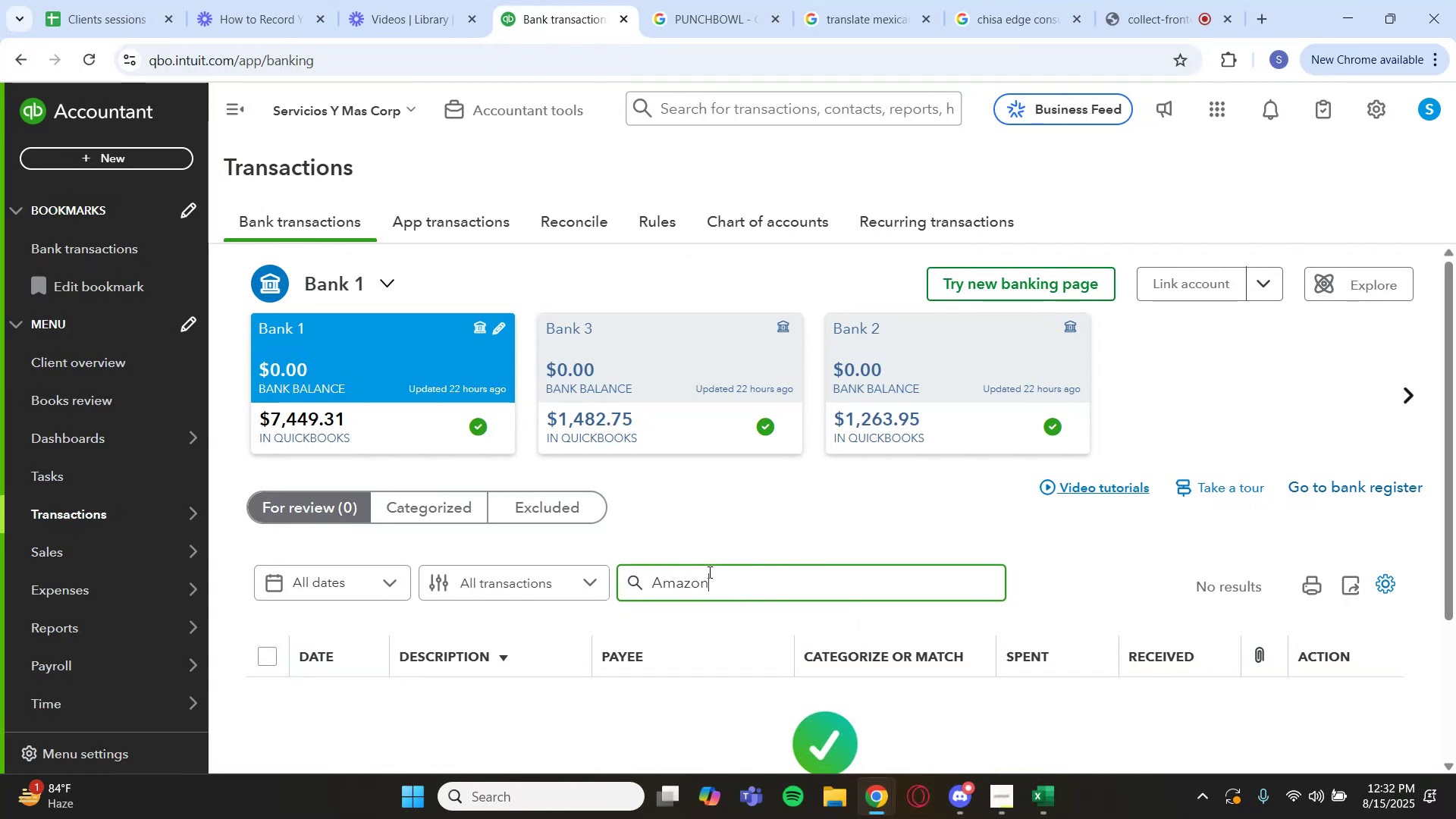 
key(Enter)
 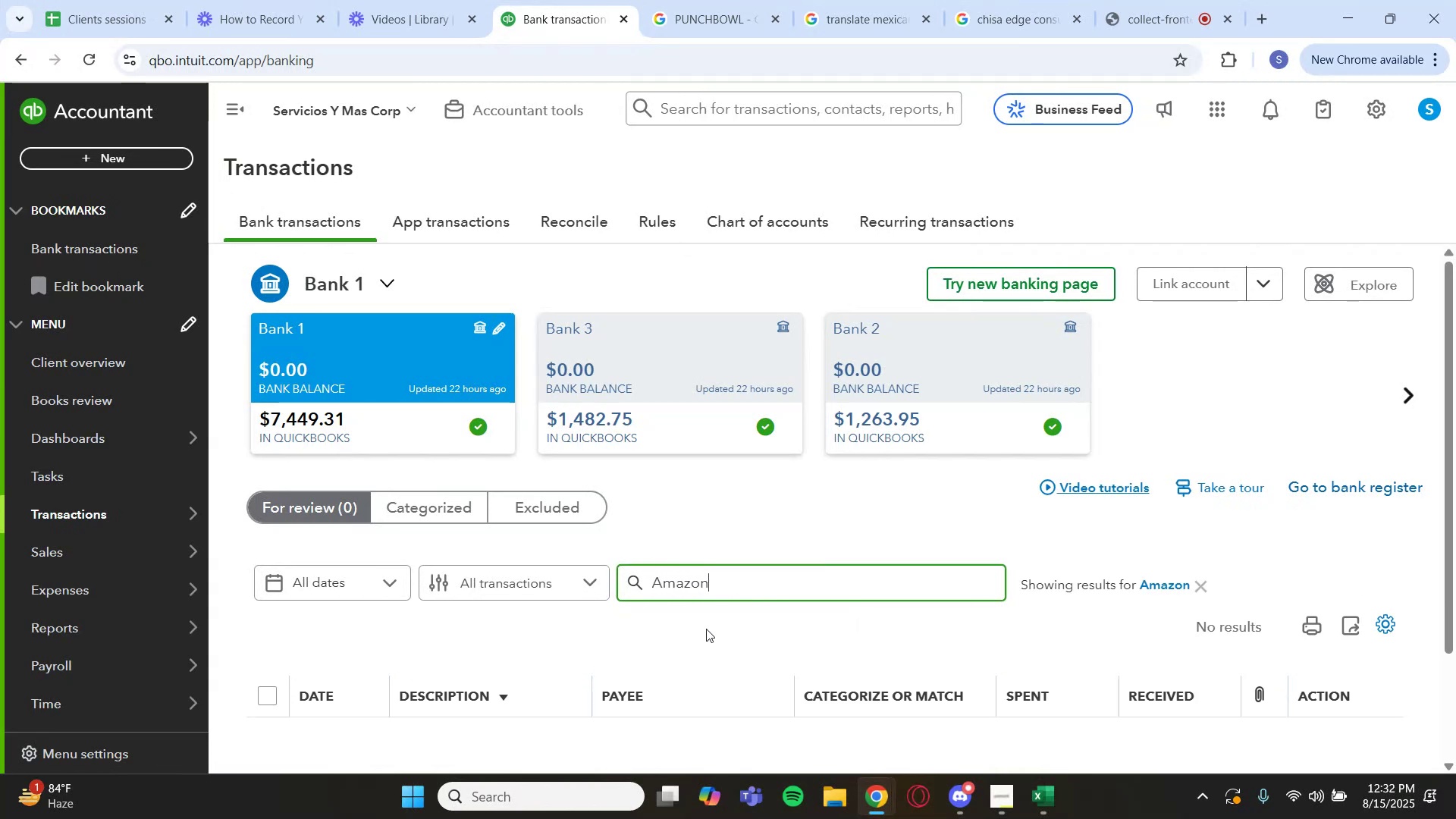 
left_click([440, 488])
 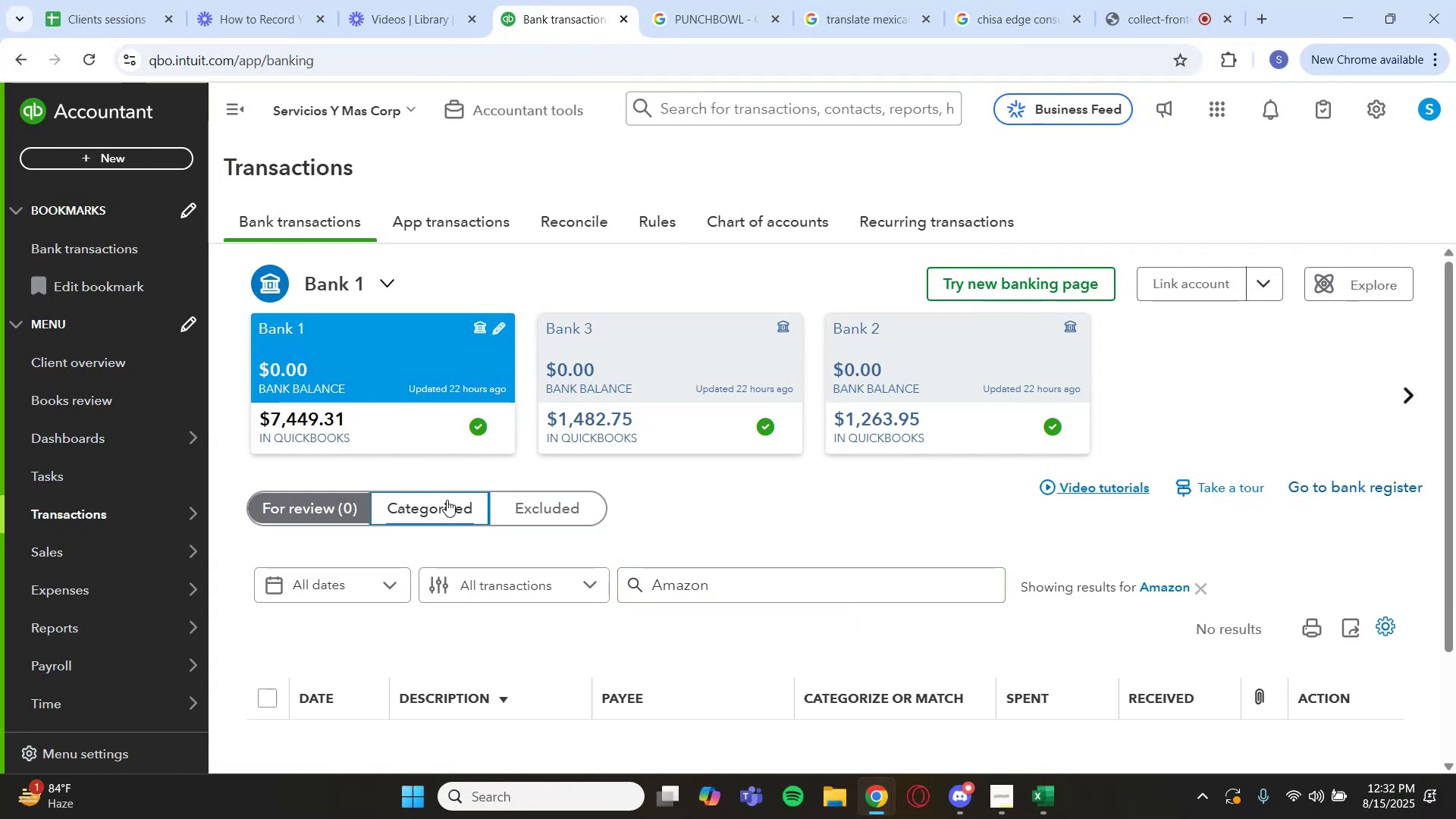 
scroll: coordinate [799, 595], scroll_direction: down, amount: 4.0
 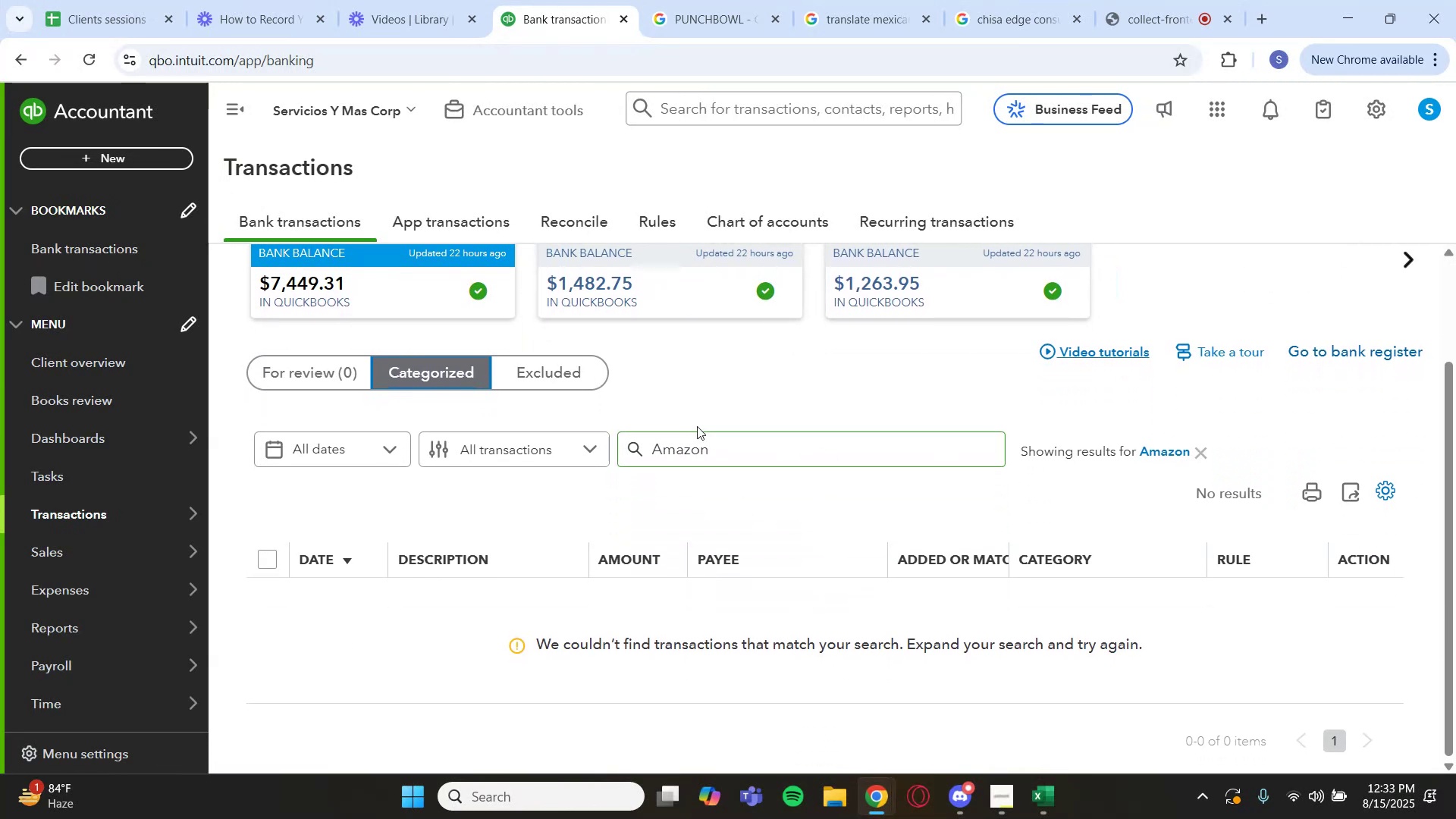 
scroll: coordinate [454, 262], scroll_direction: up, amount: 3.0
 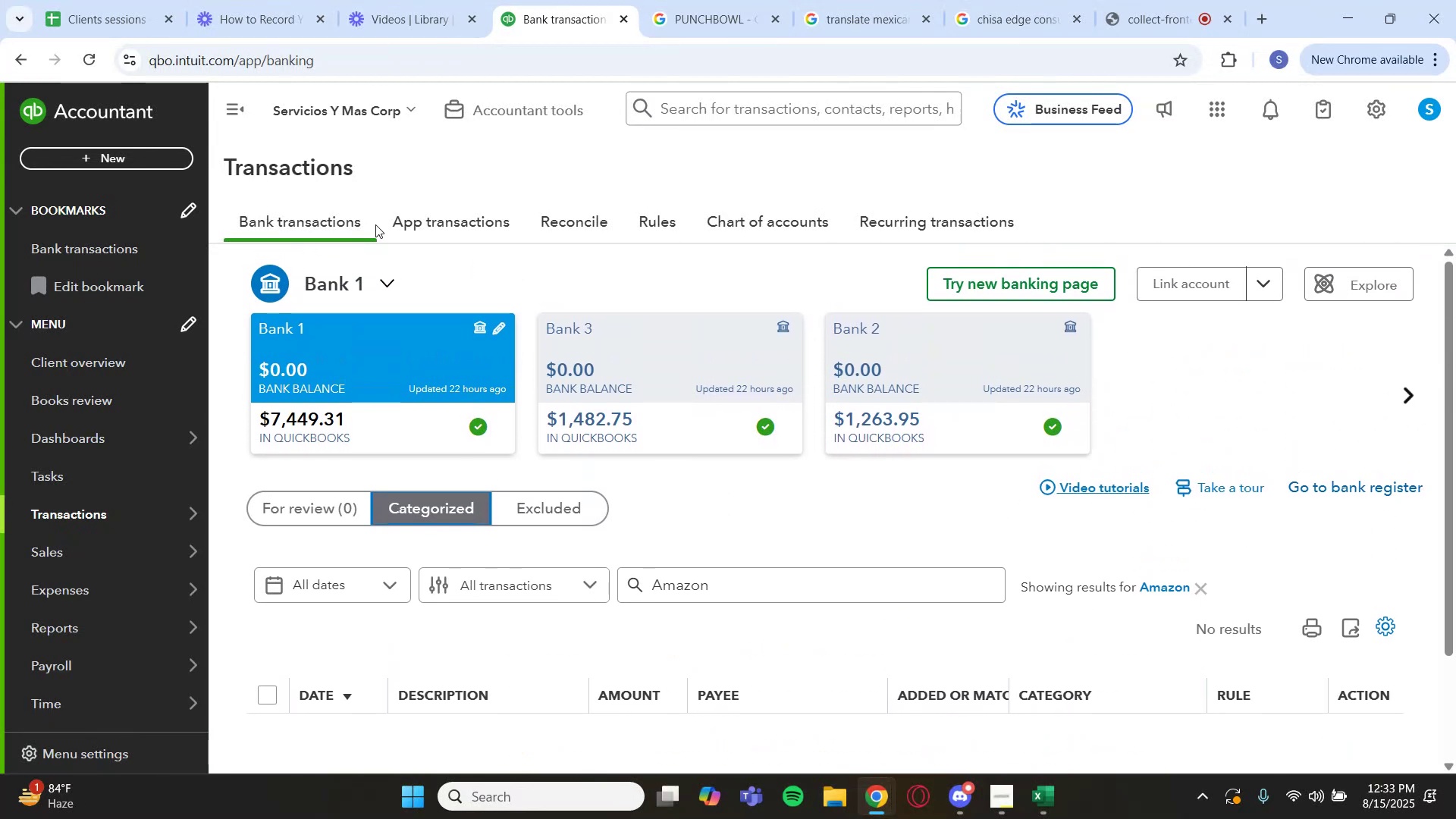 
left_click([379, 119])
 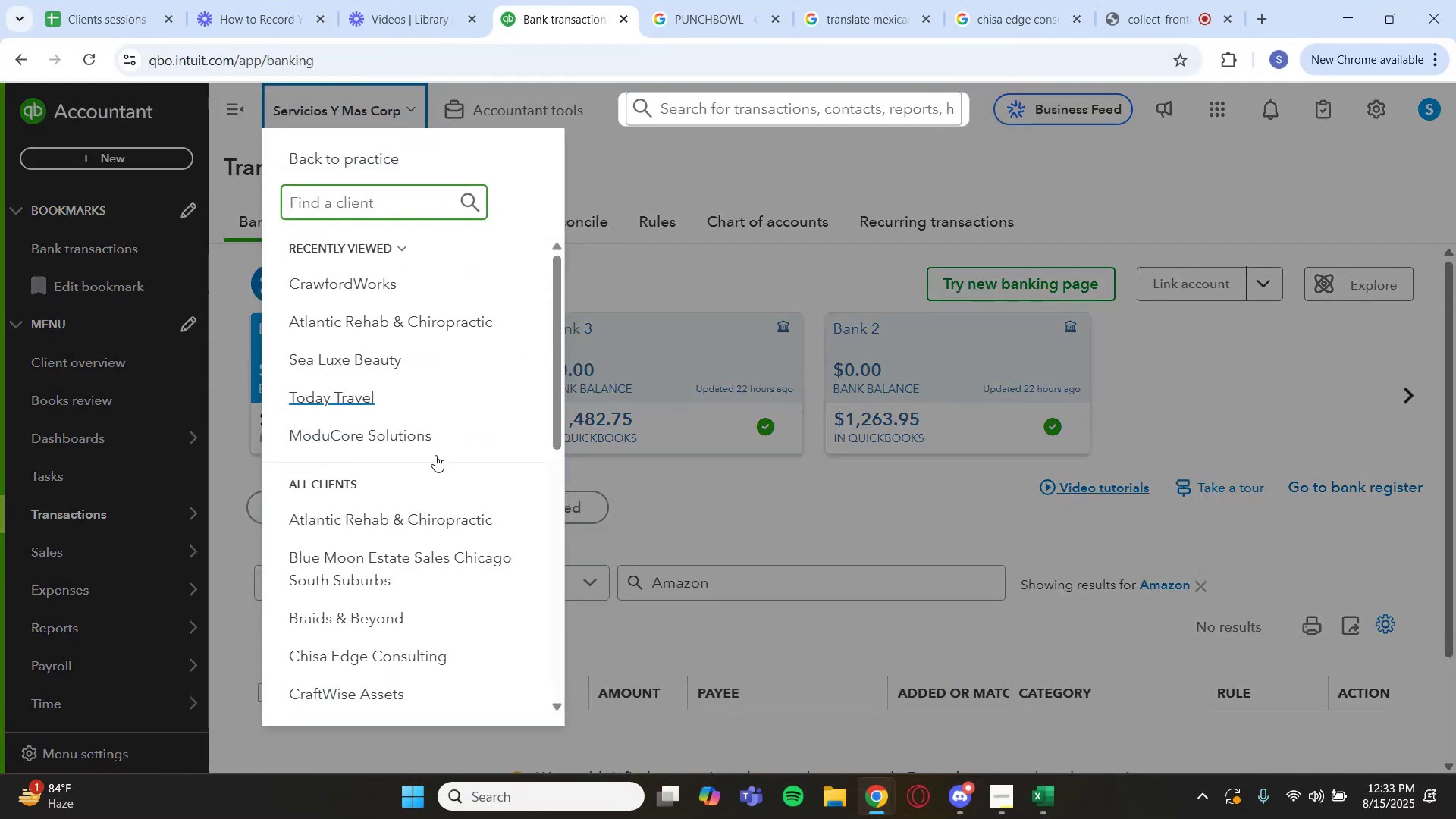 
scroll: coordinate [360, 547], scroll_direction: down, amount: 10.0
 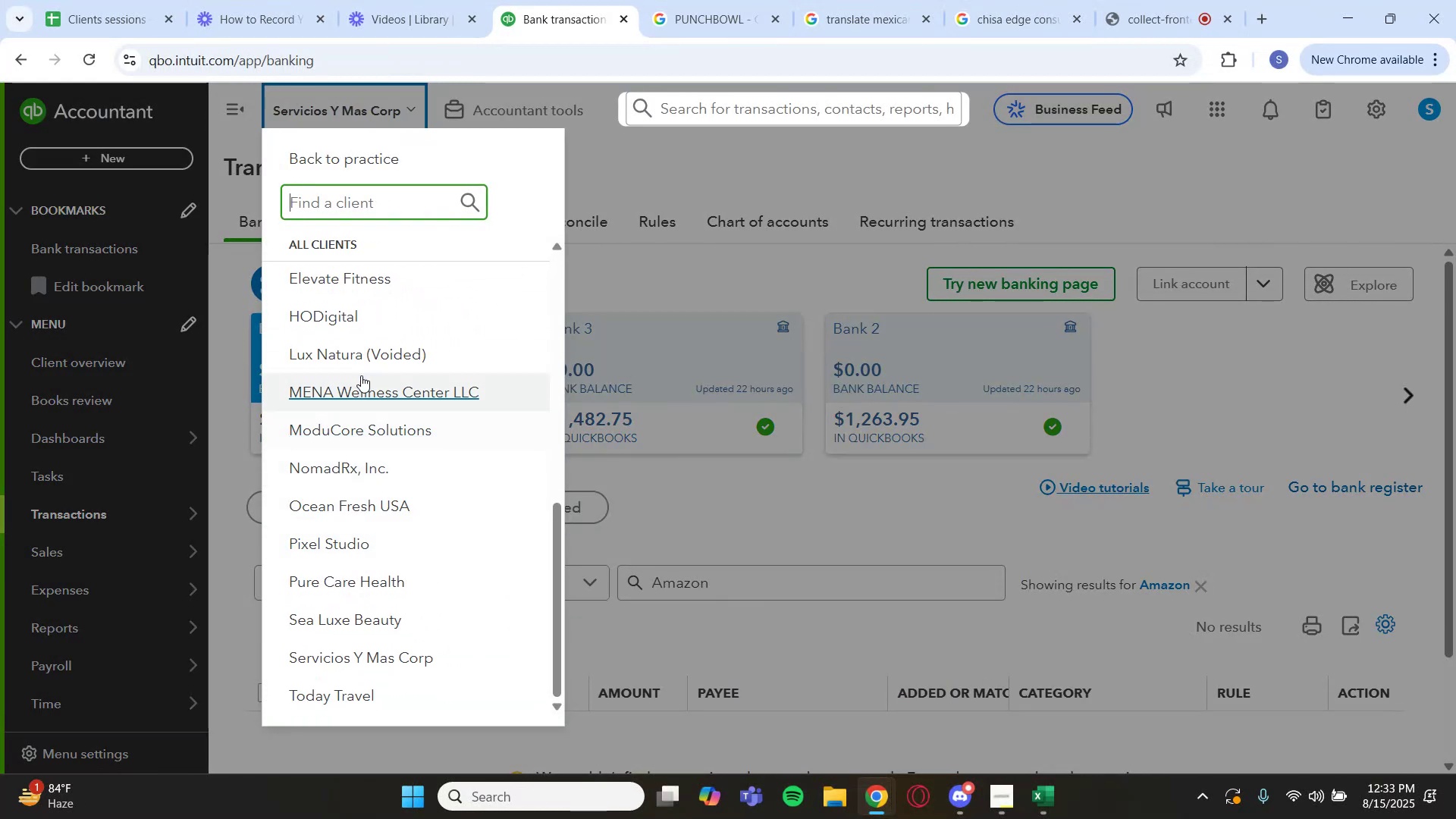 
left_click([351, 324])
 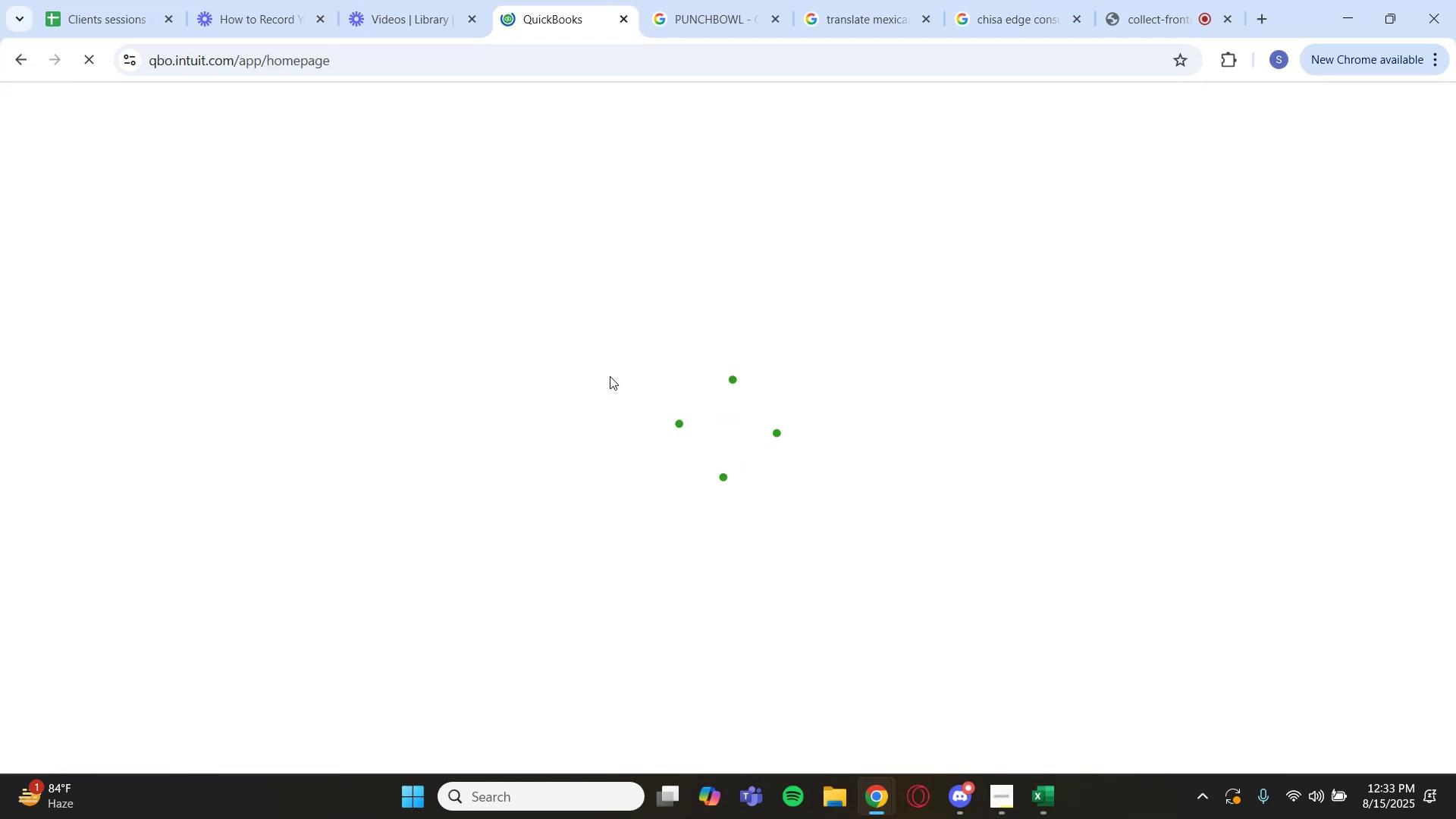 
wait(17.47)
 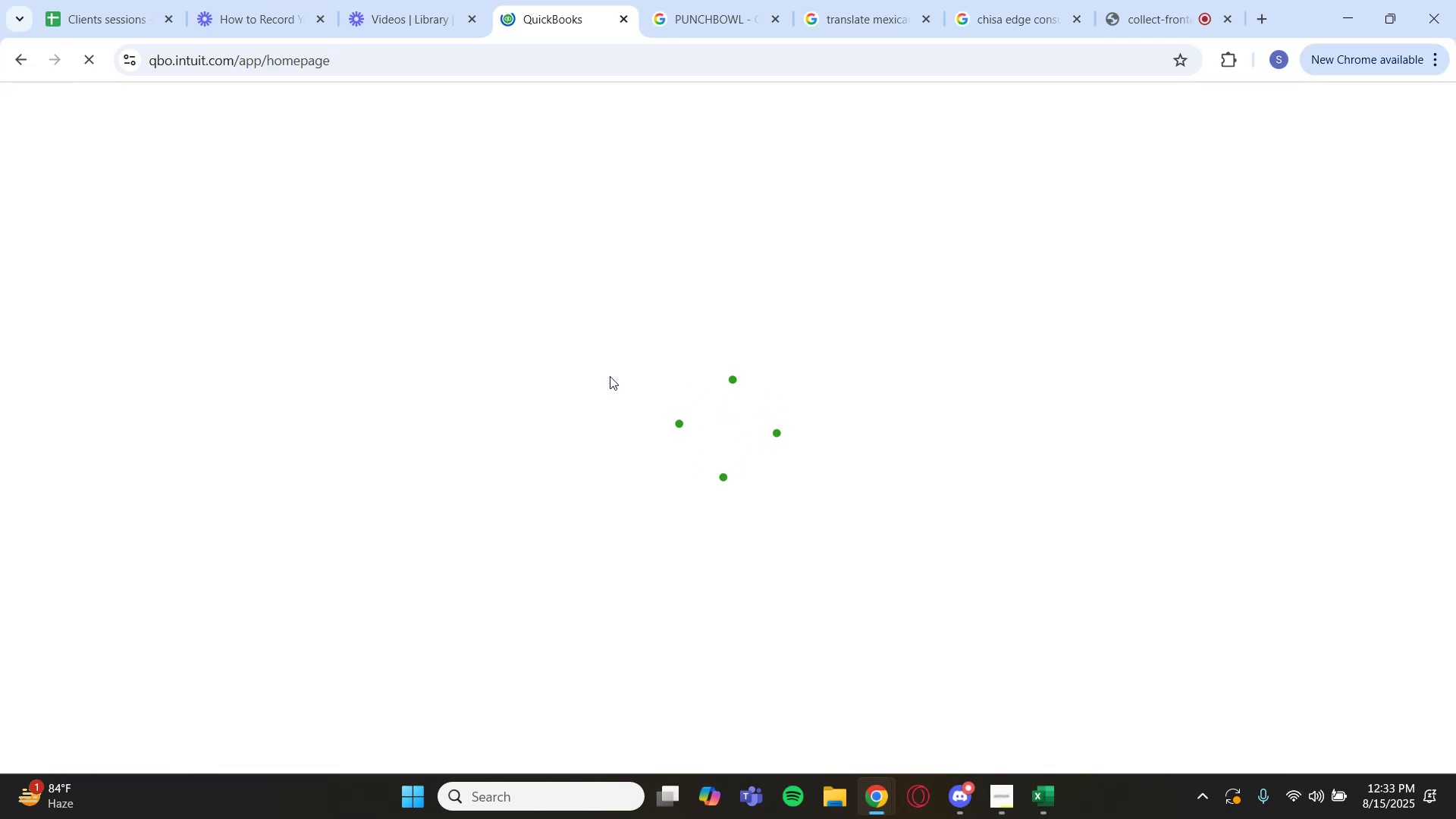 
left_click([127, 521])
 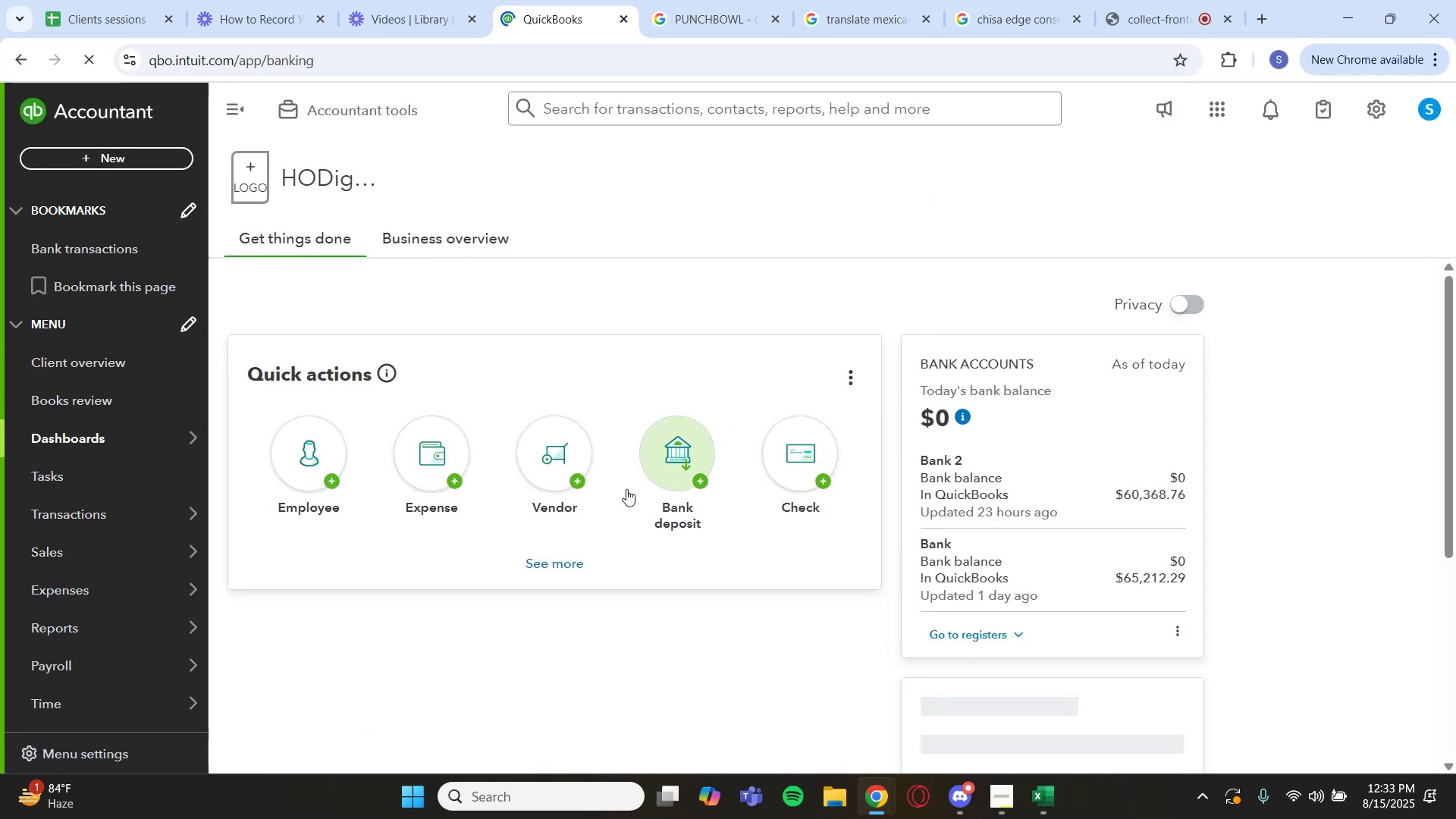 
left_click([239, 511])
 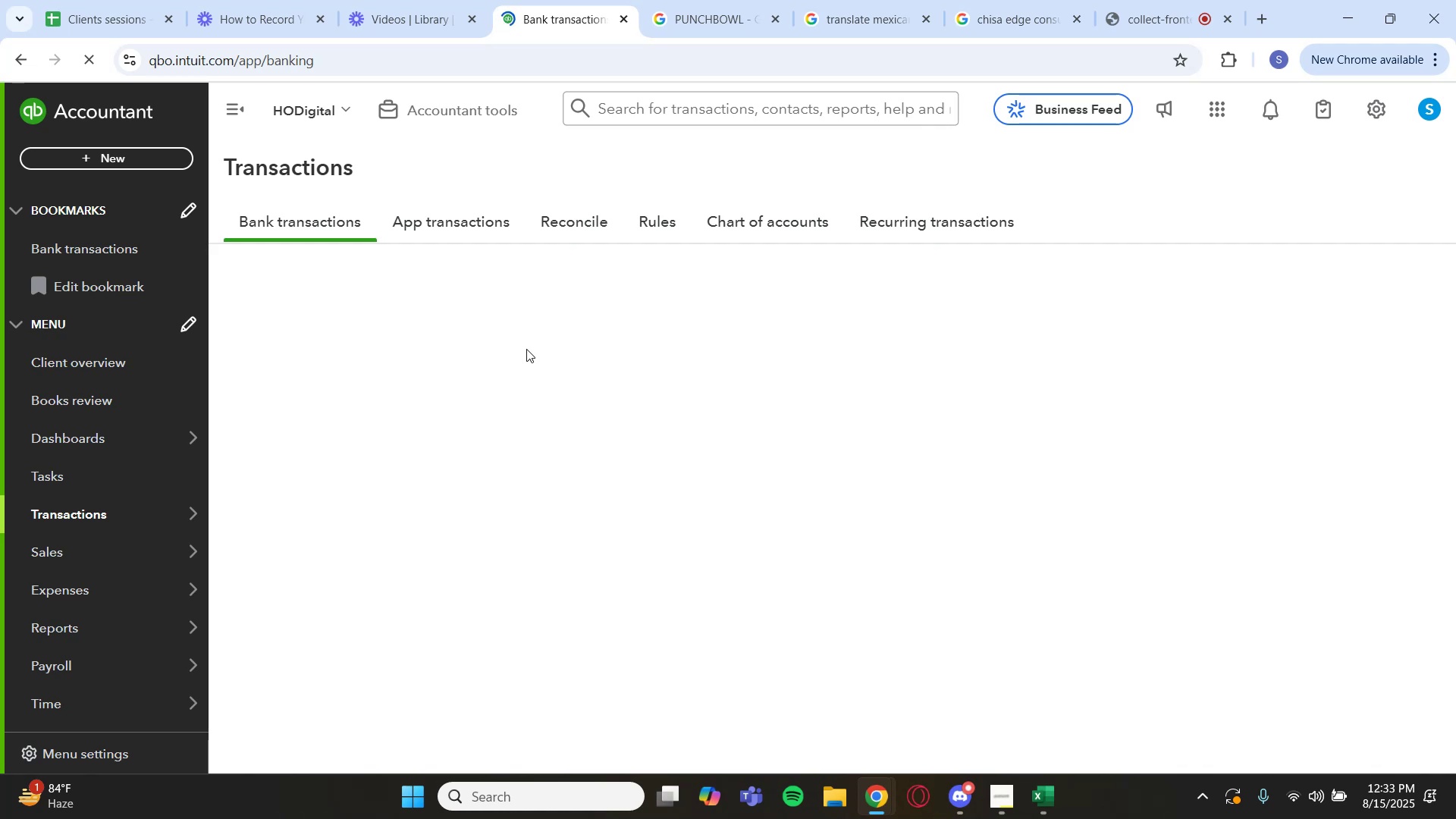 
wait(5.74)
 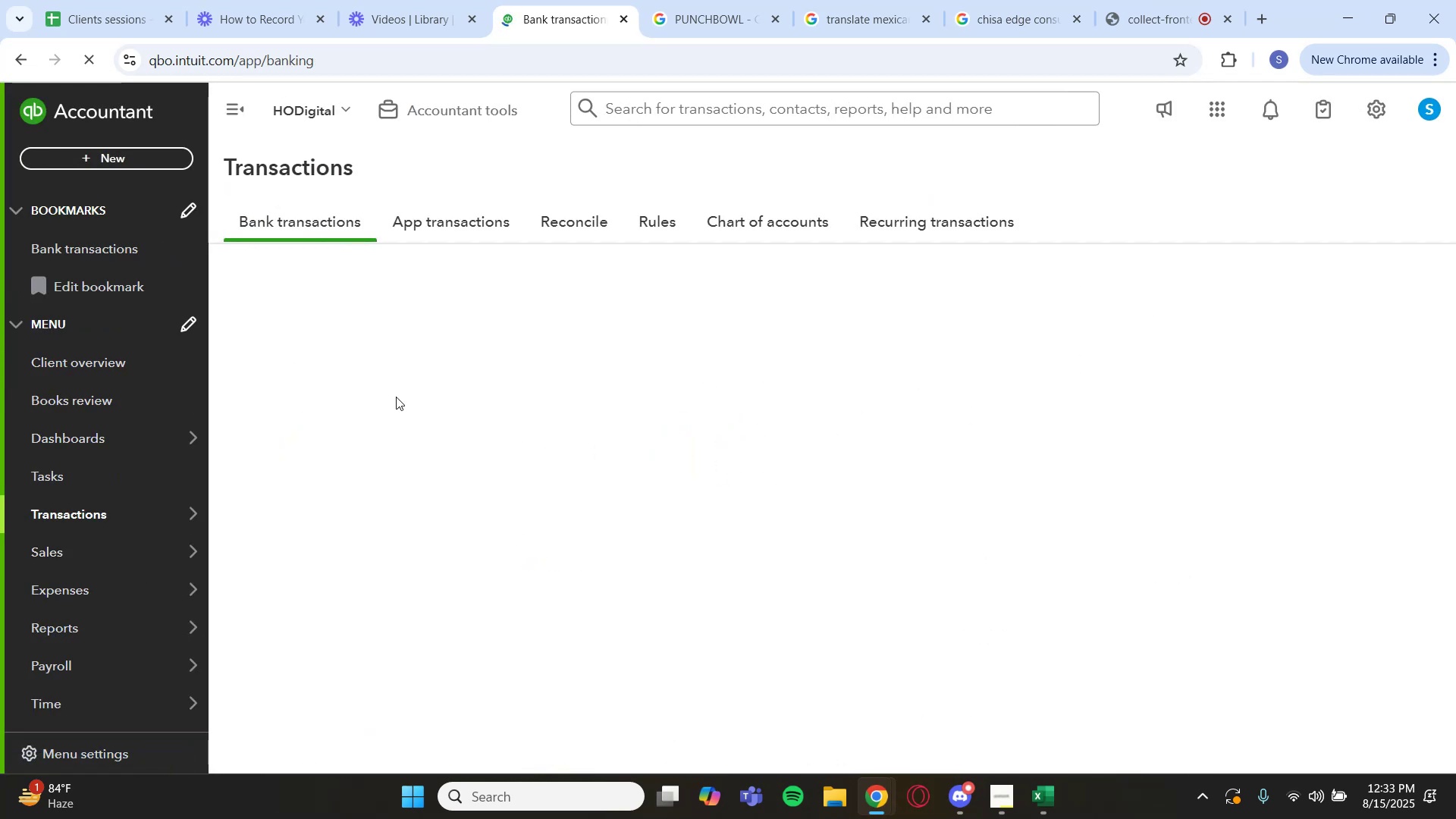 
left_click([751, 577])
 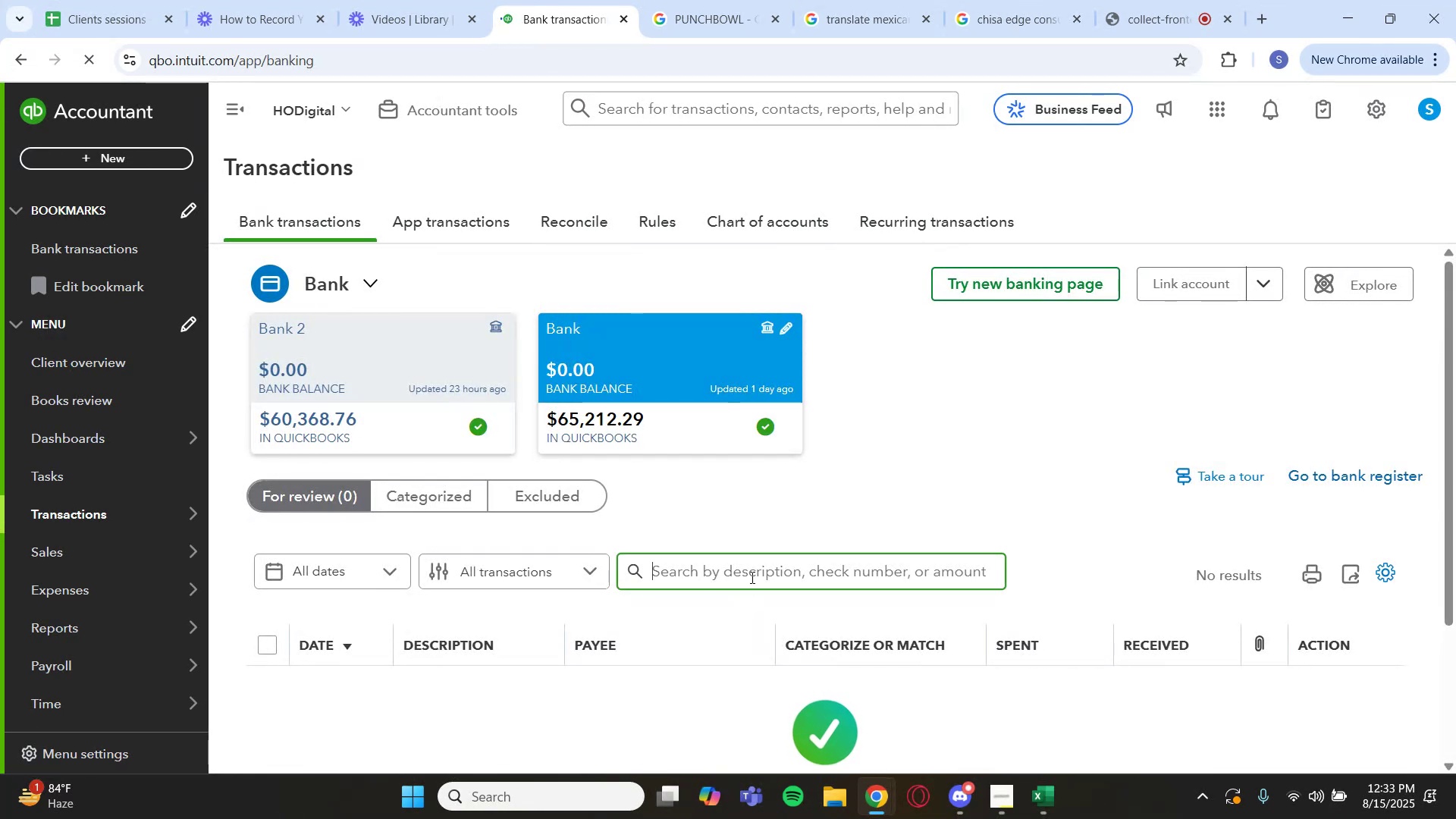 
type(amazon)
 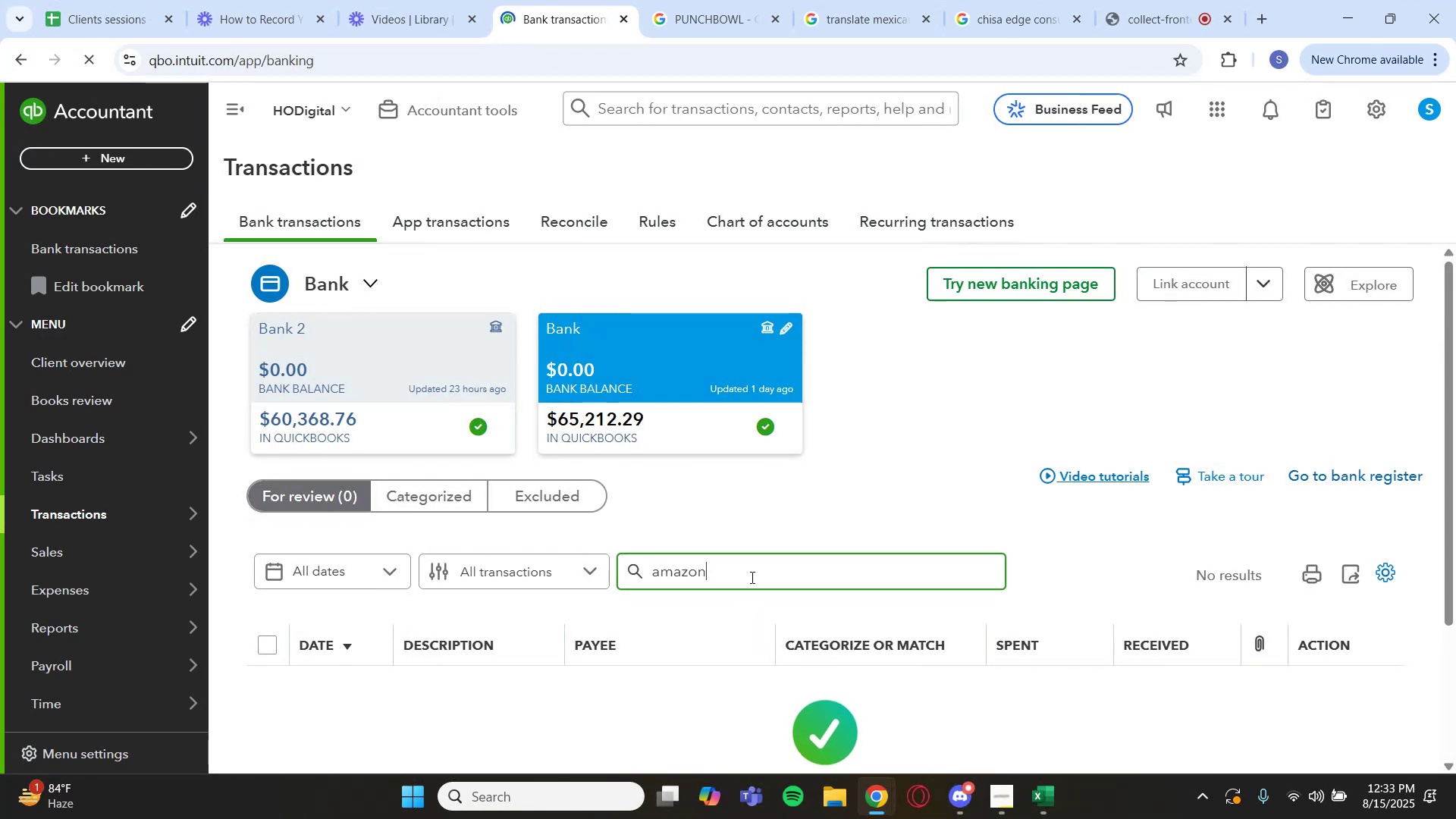 
key(Enter)
 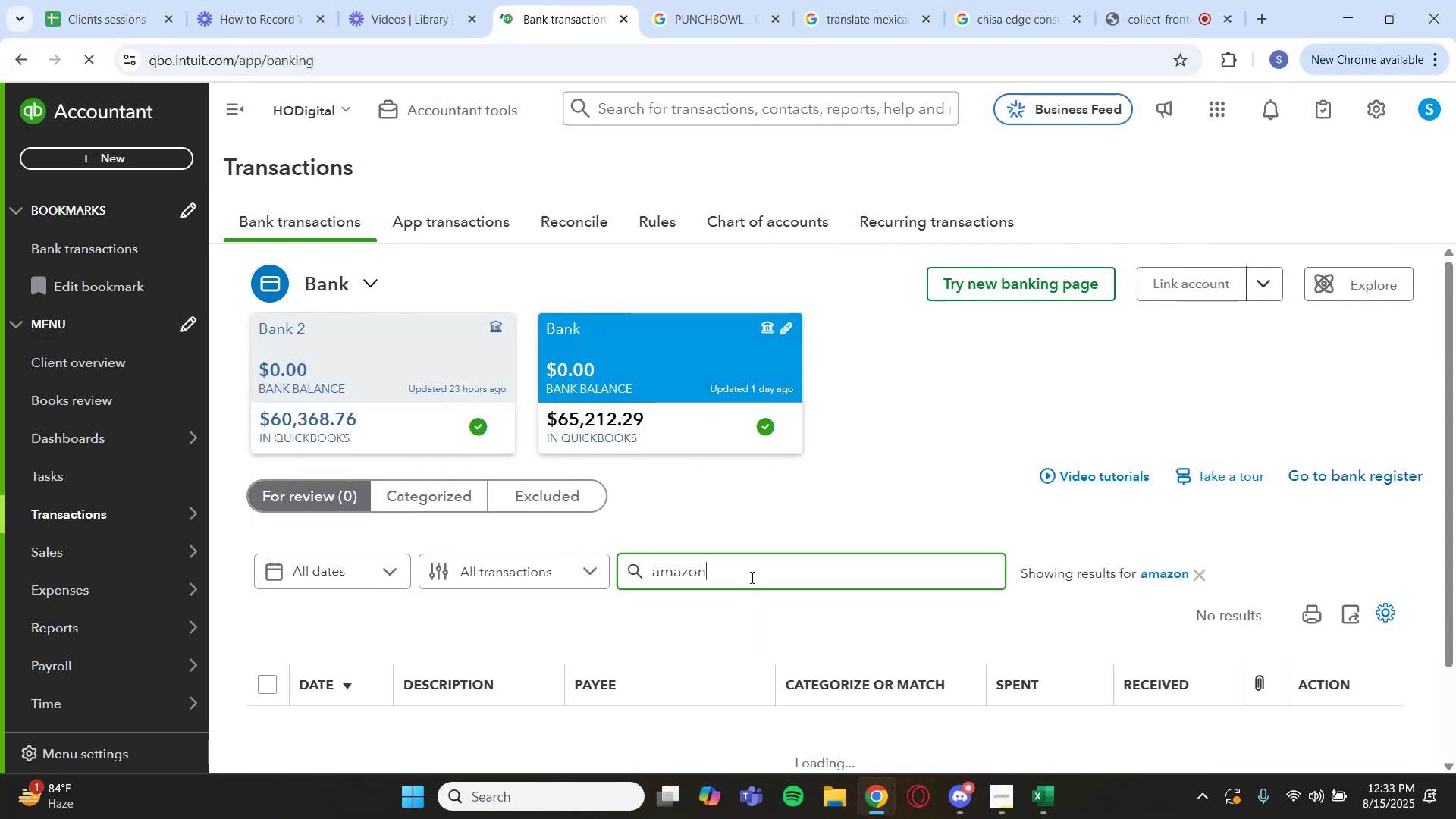 
scroll: coordinate [730, 544], scroll_direction: up, amount: 1.0
 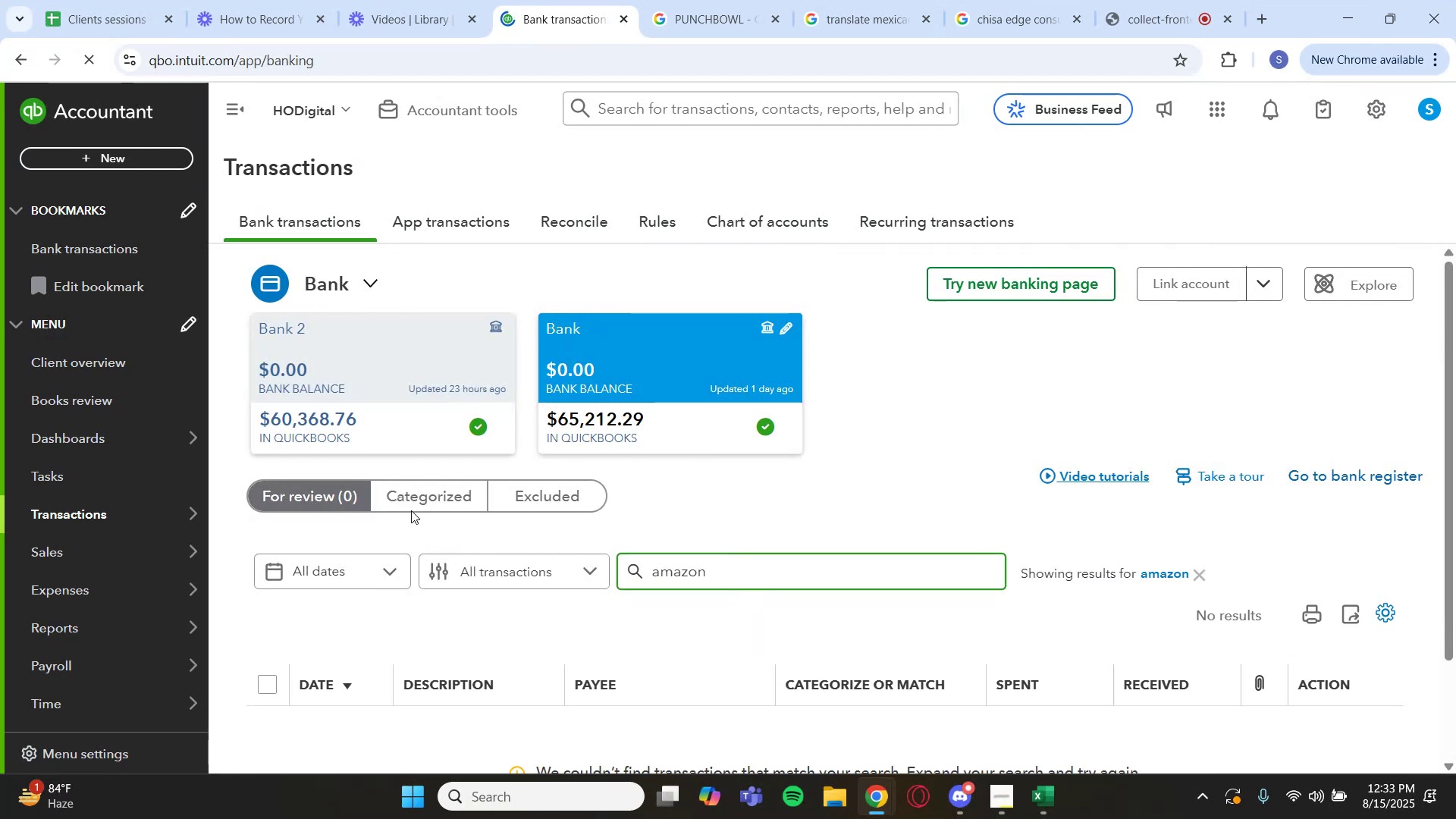 
left_click([408, 489])
 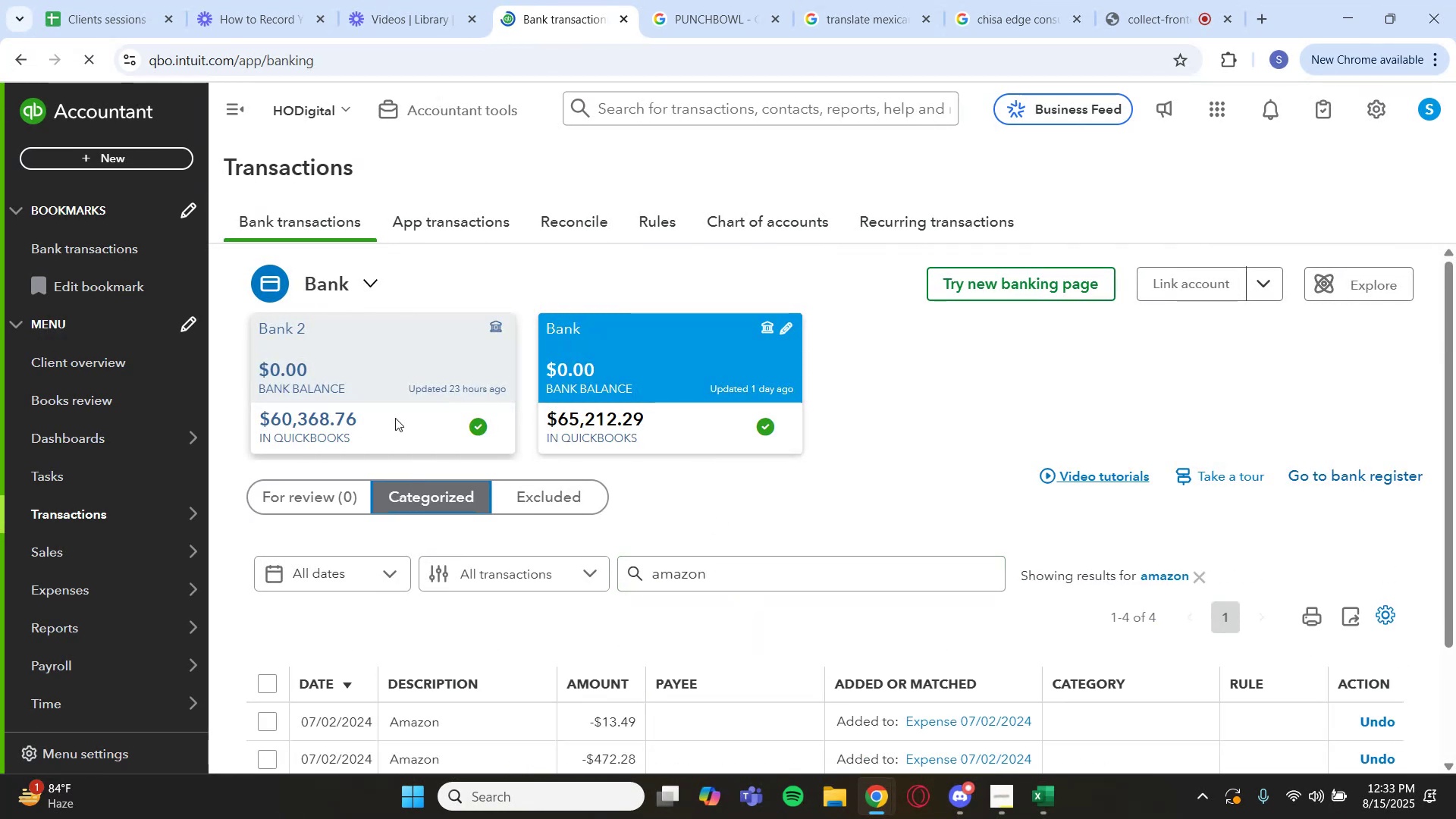 
scroll: coordinate [721, 733], scroll_direction: down, amount: 2.0
 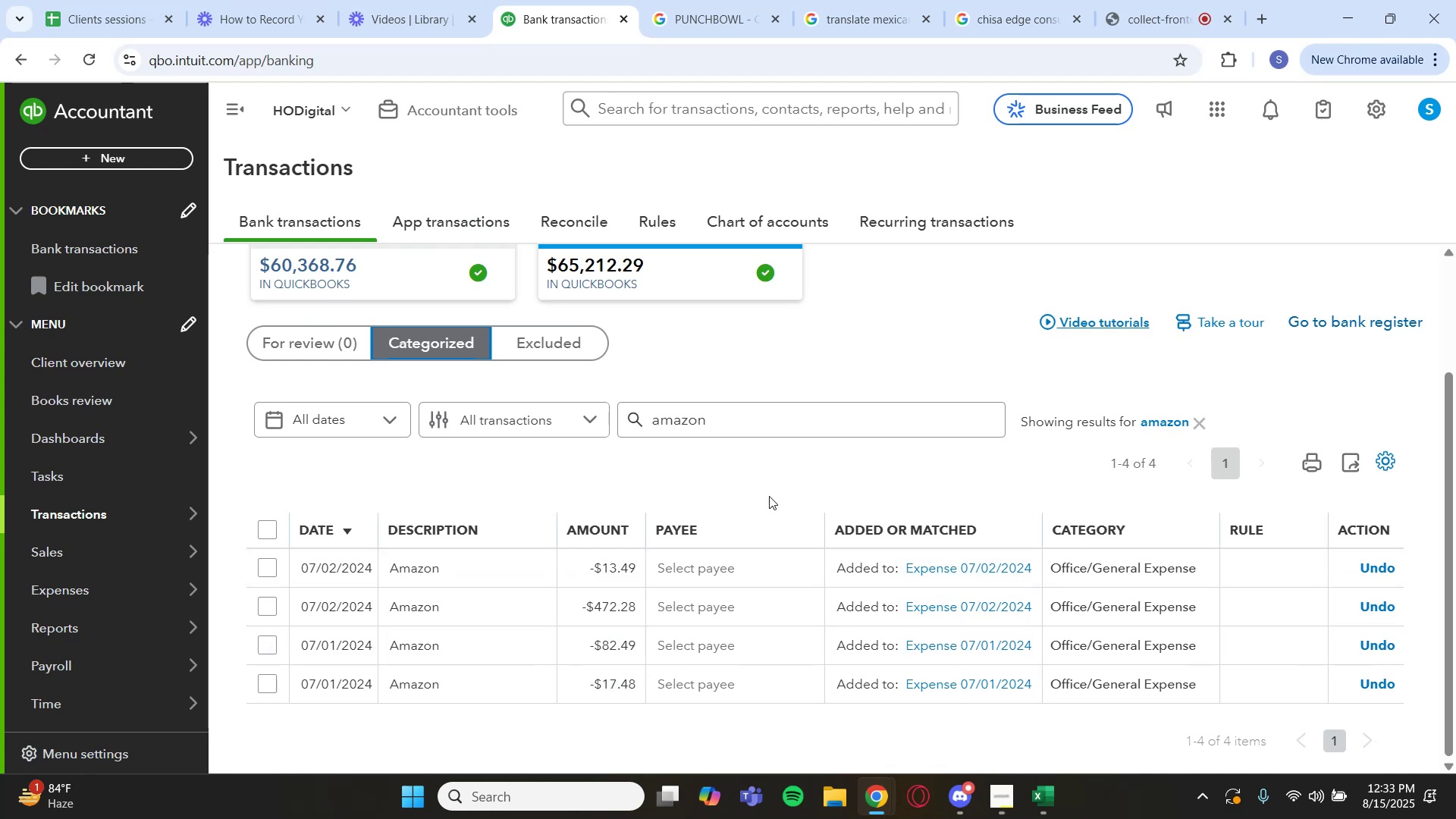 
left_click([315, 115])
 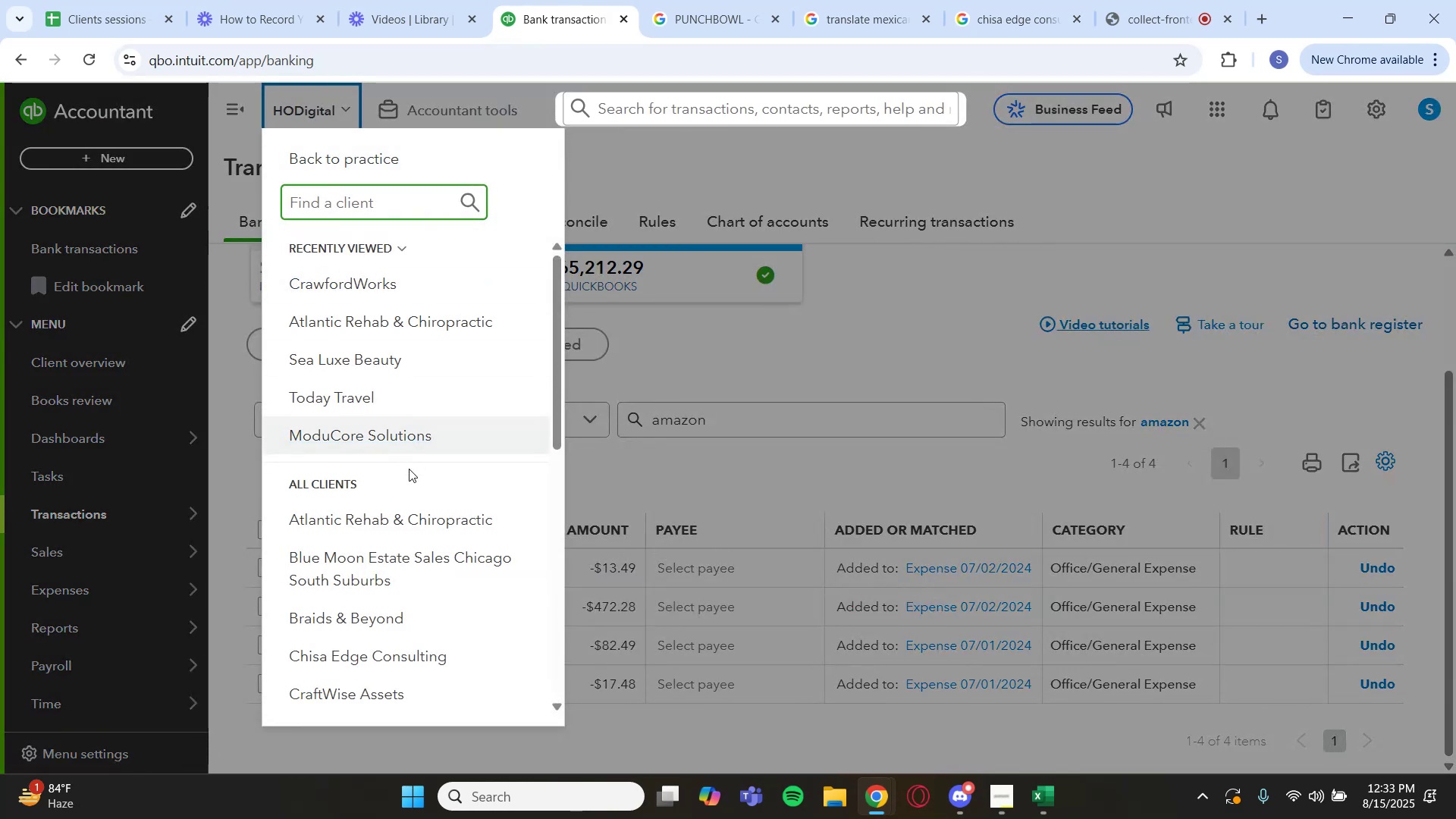 
scroll: coordinate [366, 606], scroll_direction: down, amount: 2.0
 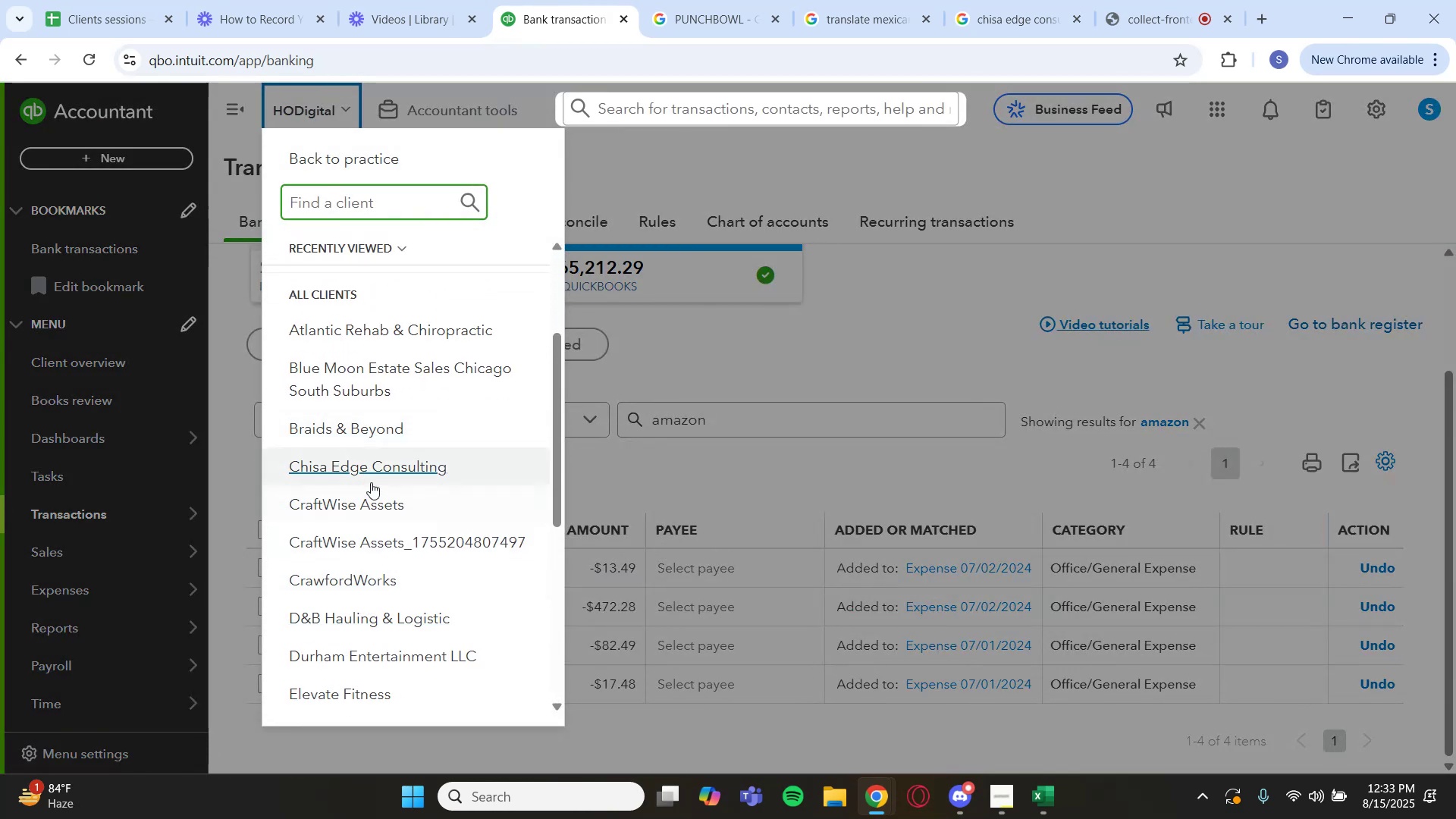 
left_click([372, 474])
 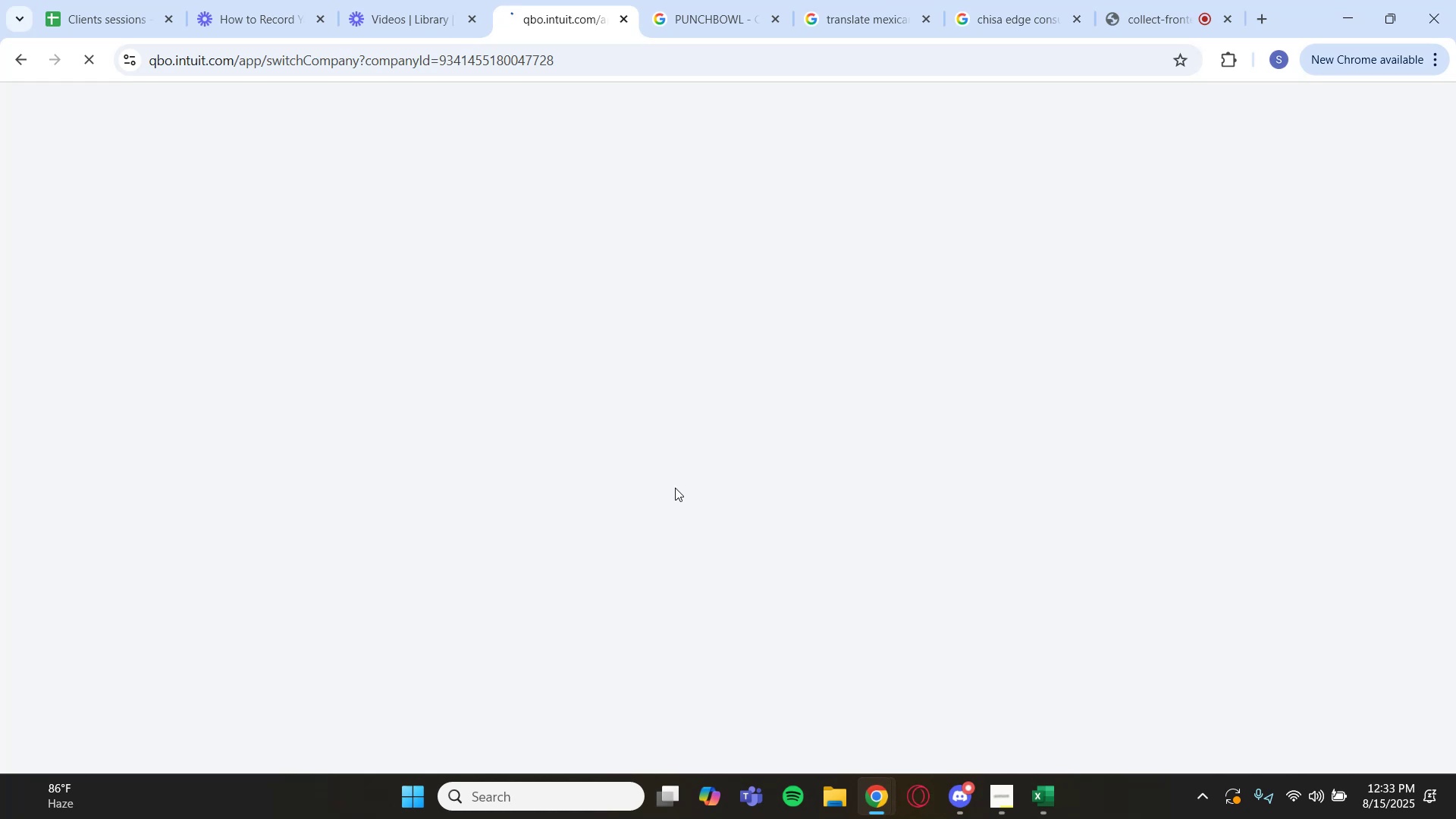 
wait(9.63)
 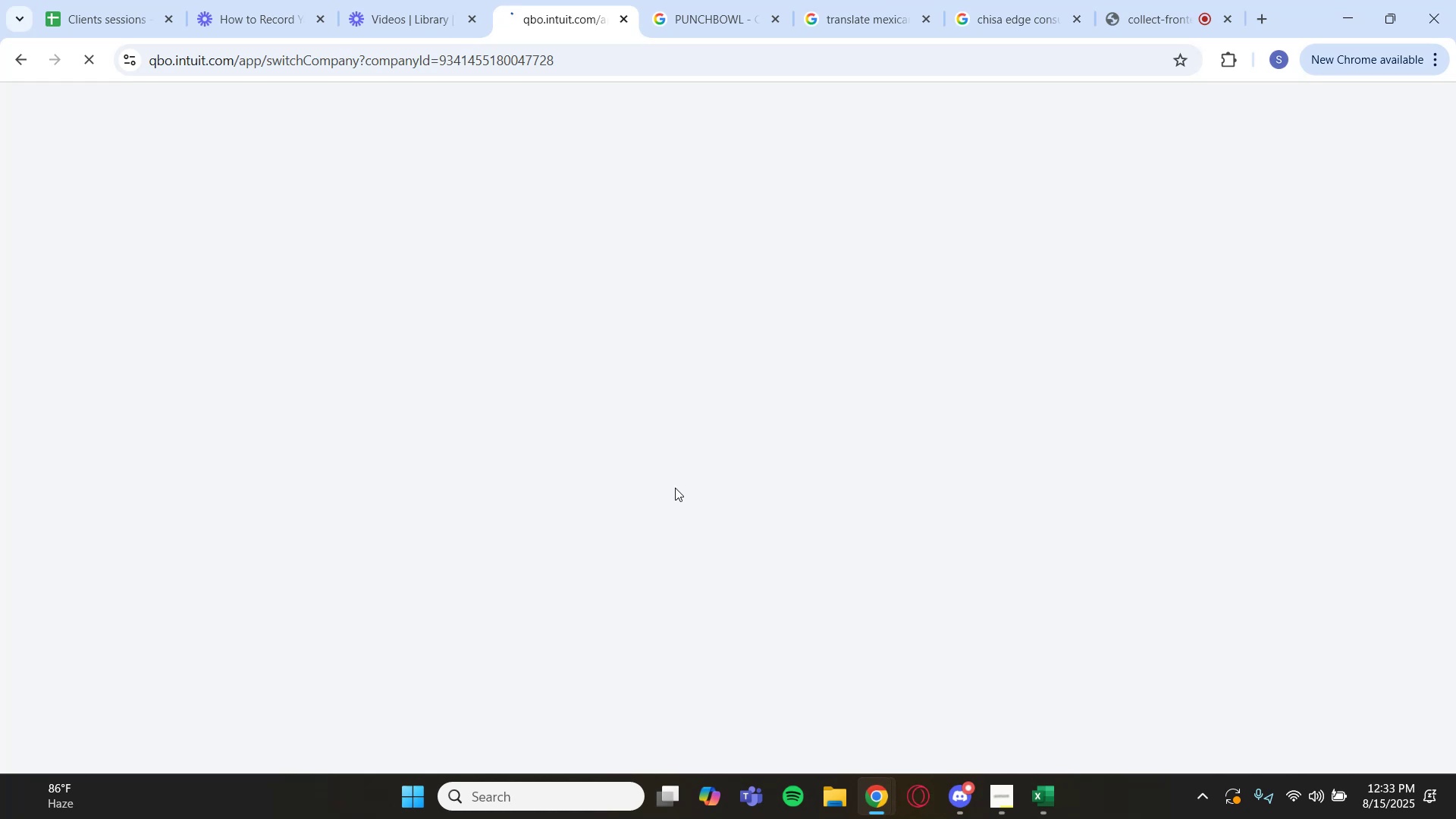 
mouse_move([977, 784])
 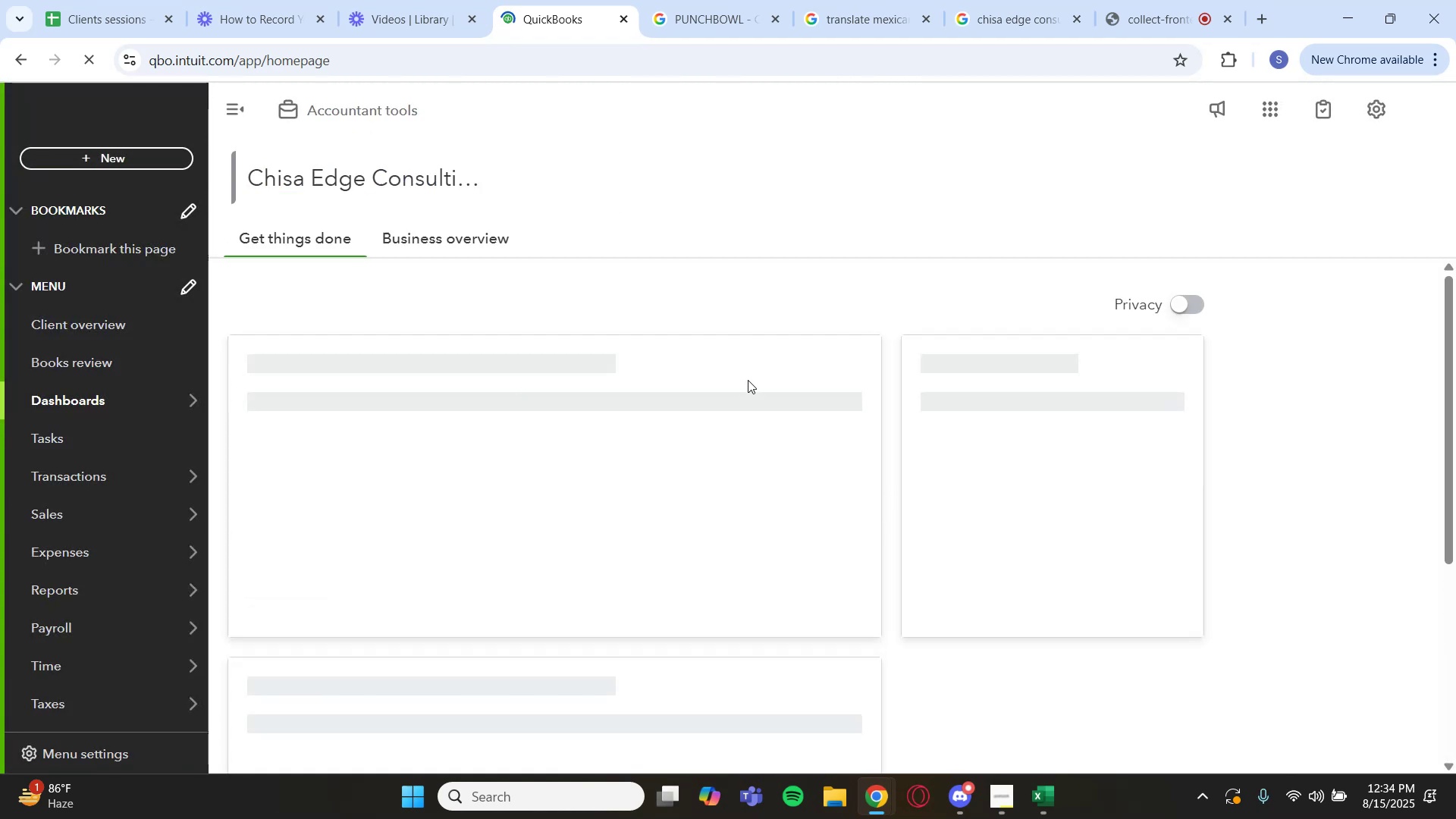 
wait(11.4)
 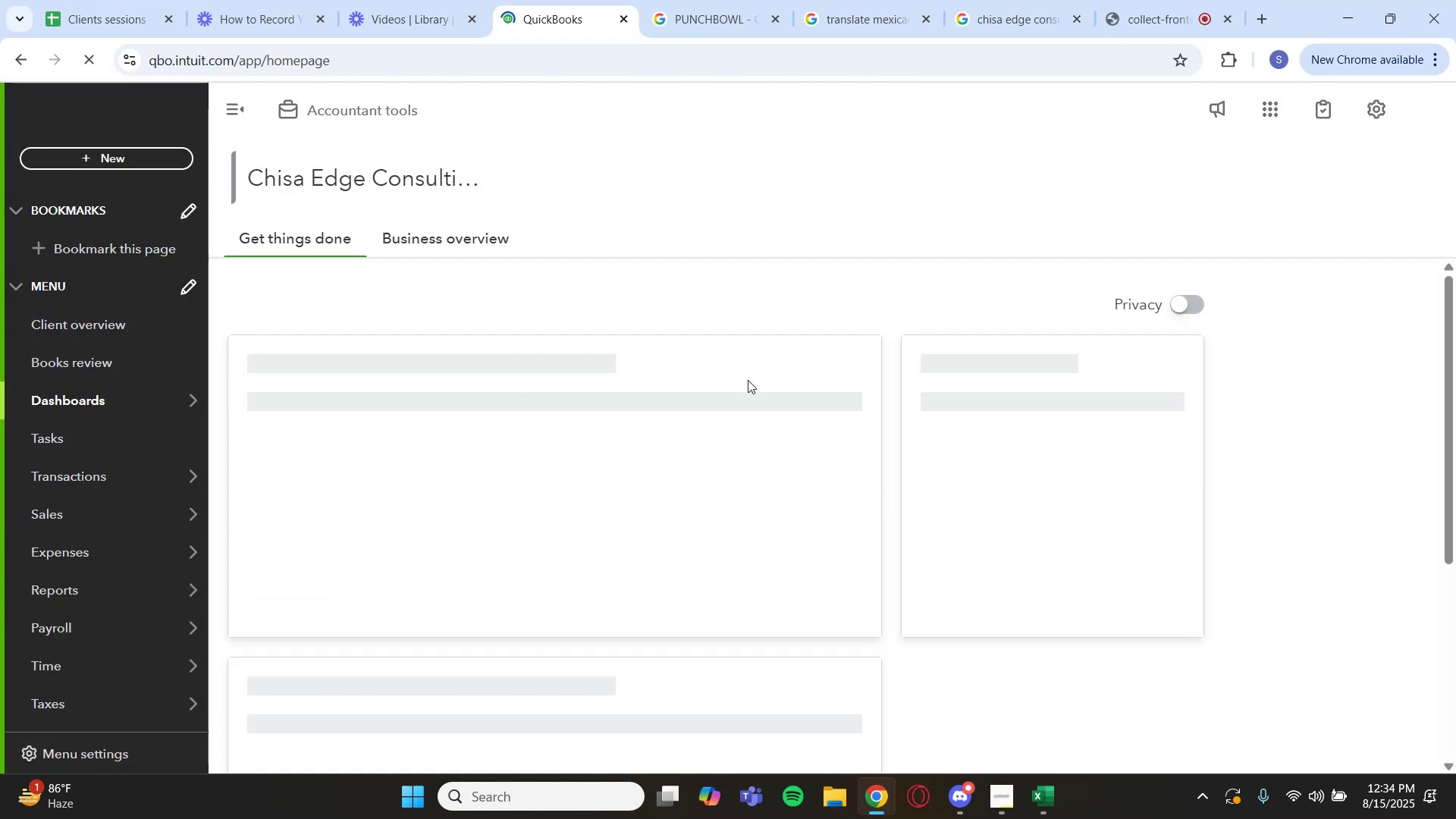 
left_click([262, 477])
 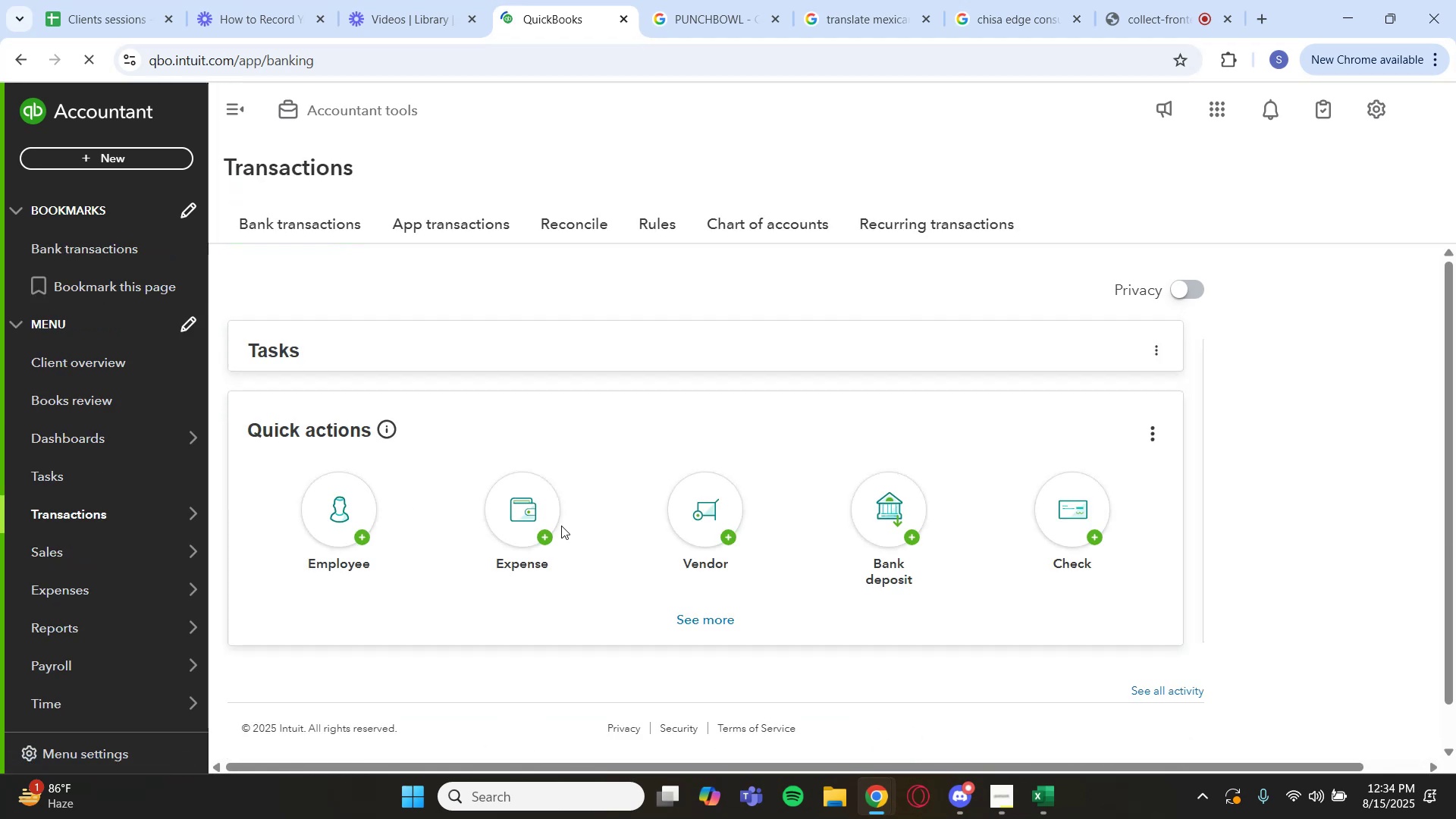 
scroll: coordinate [447, 325], scroll_direction: down, amount: 1.0
 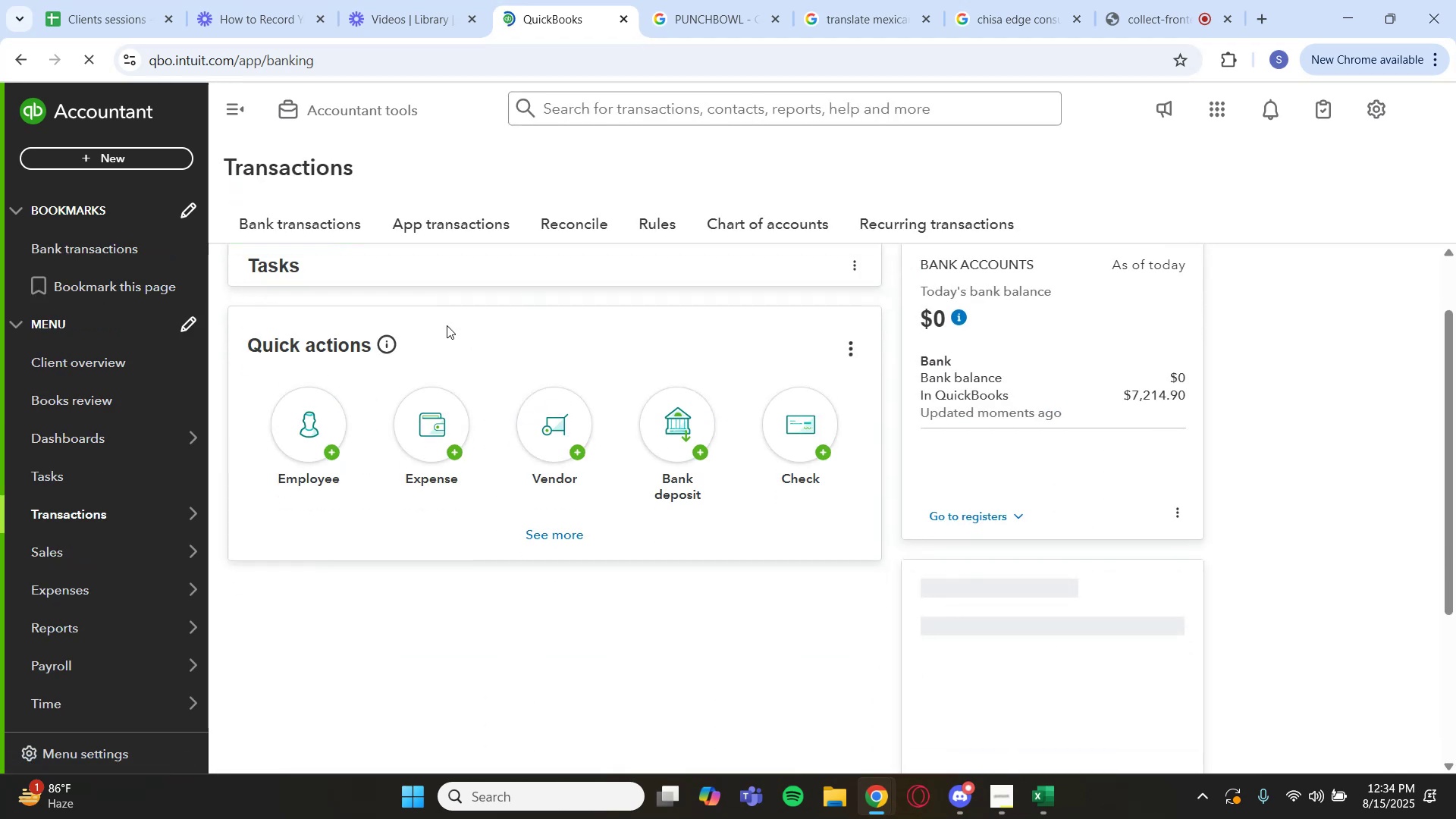 
scroll: coordinate [456, 325], scroll_direction: up, amount: 1.0
 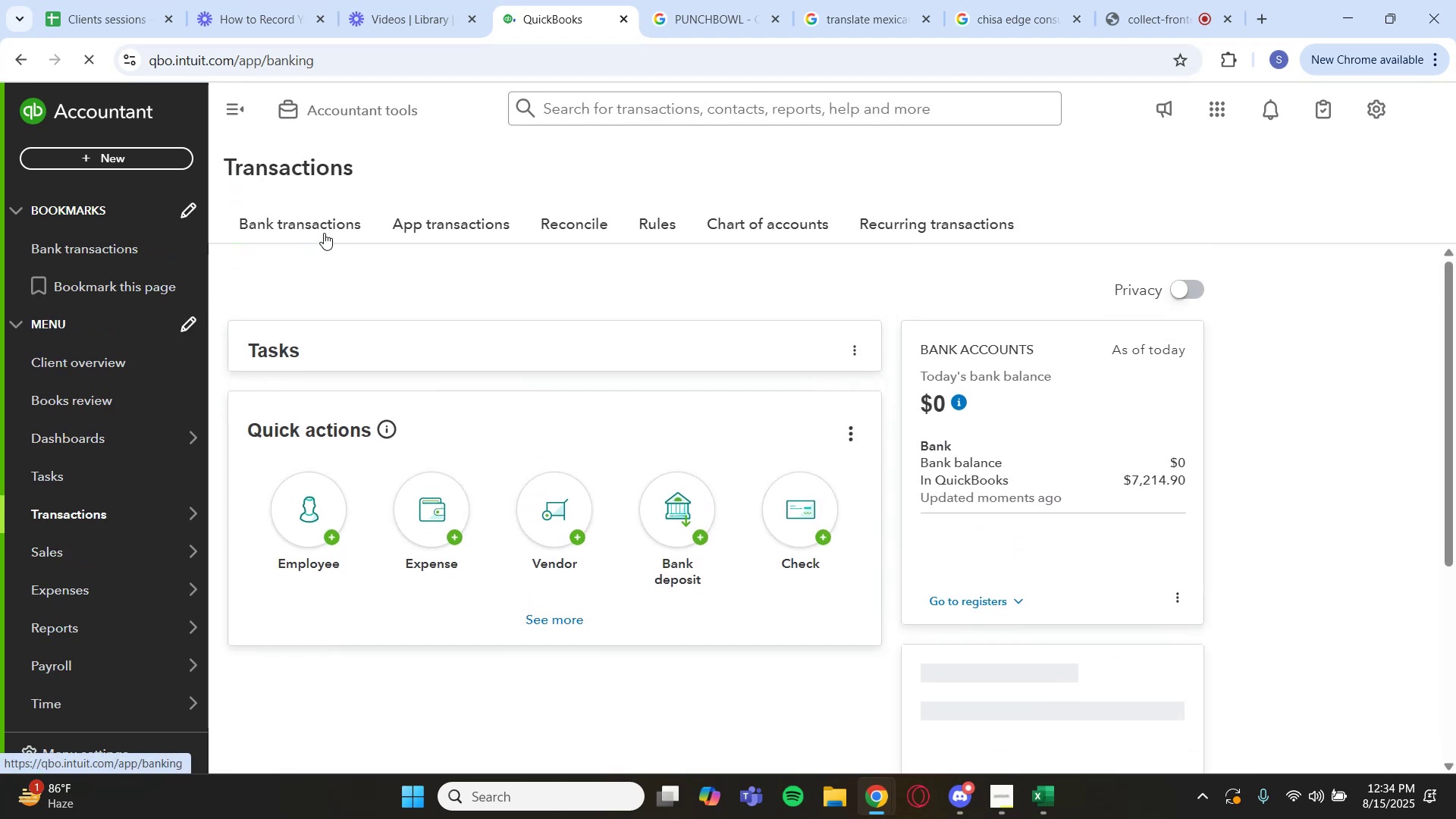 
left_click([324, 233])
 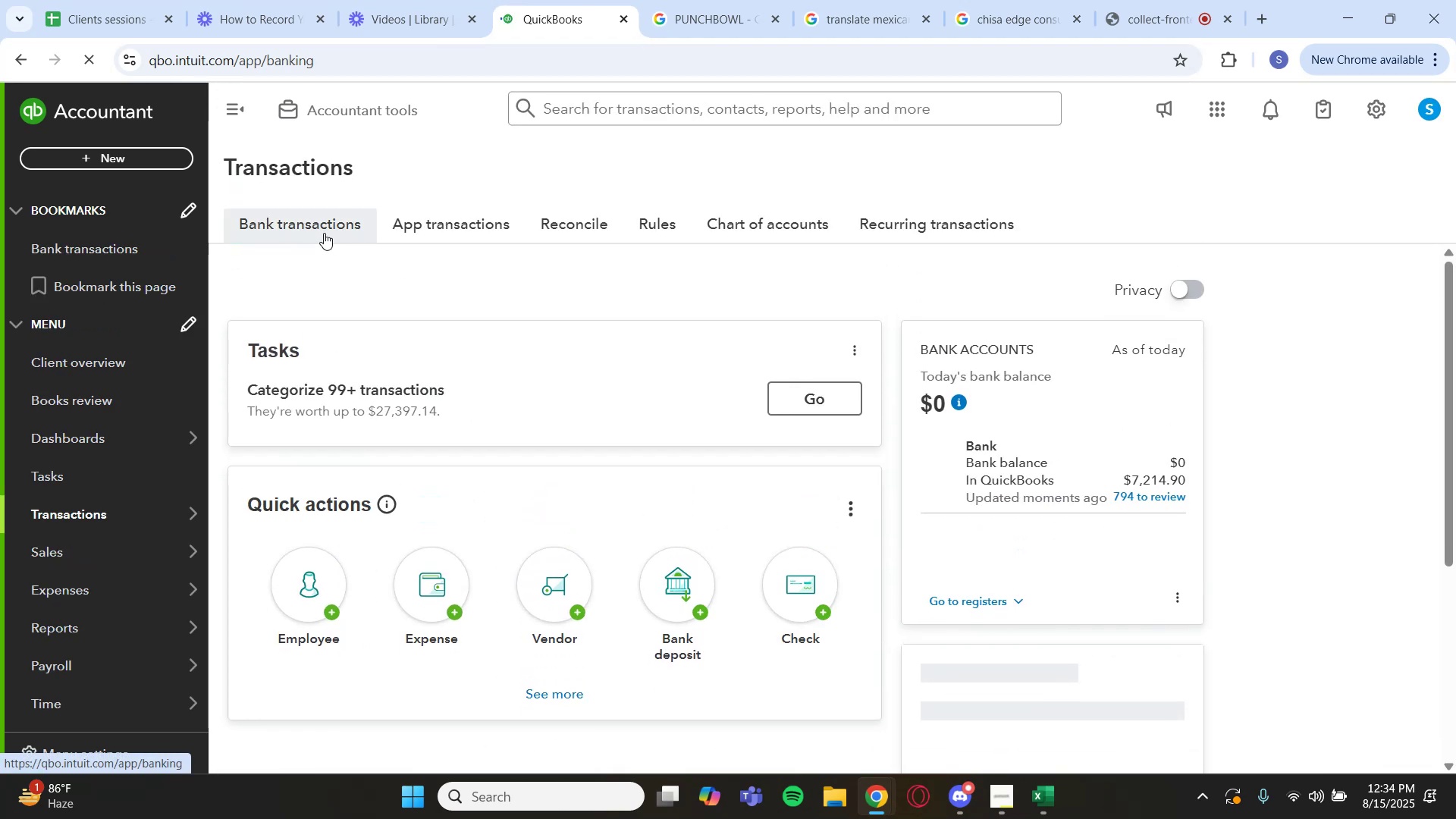 
wait(9.93)
 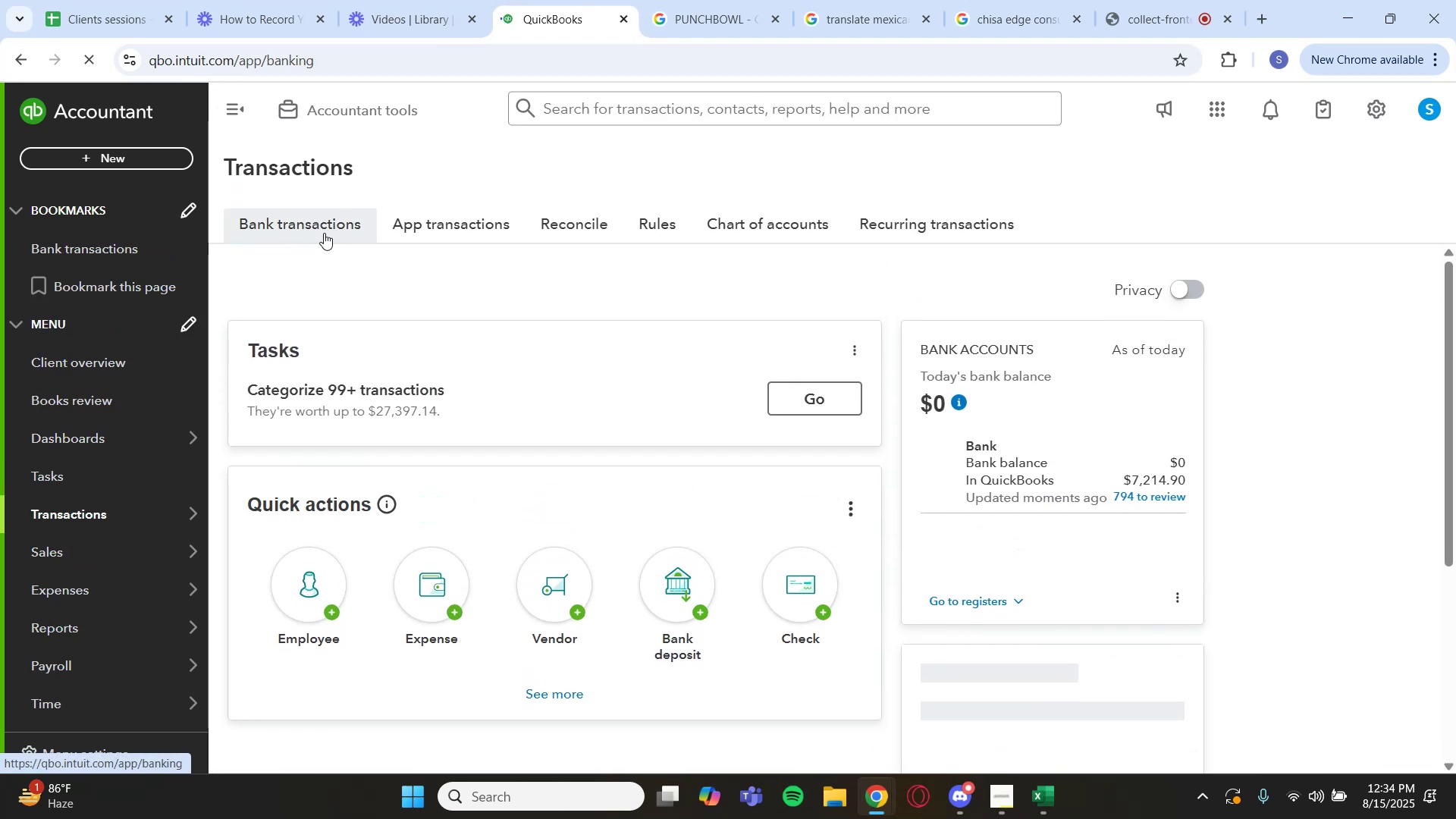 
scroll: coordinate [416, 274], scroll_direction: down, amount: 1.0
 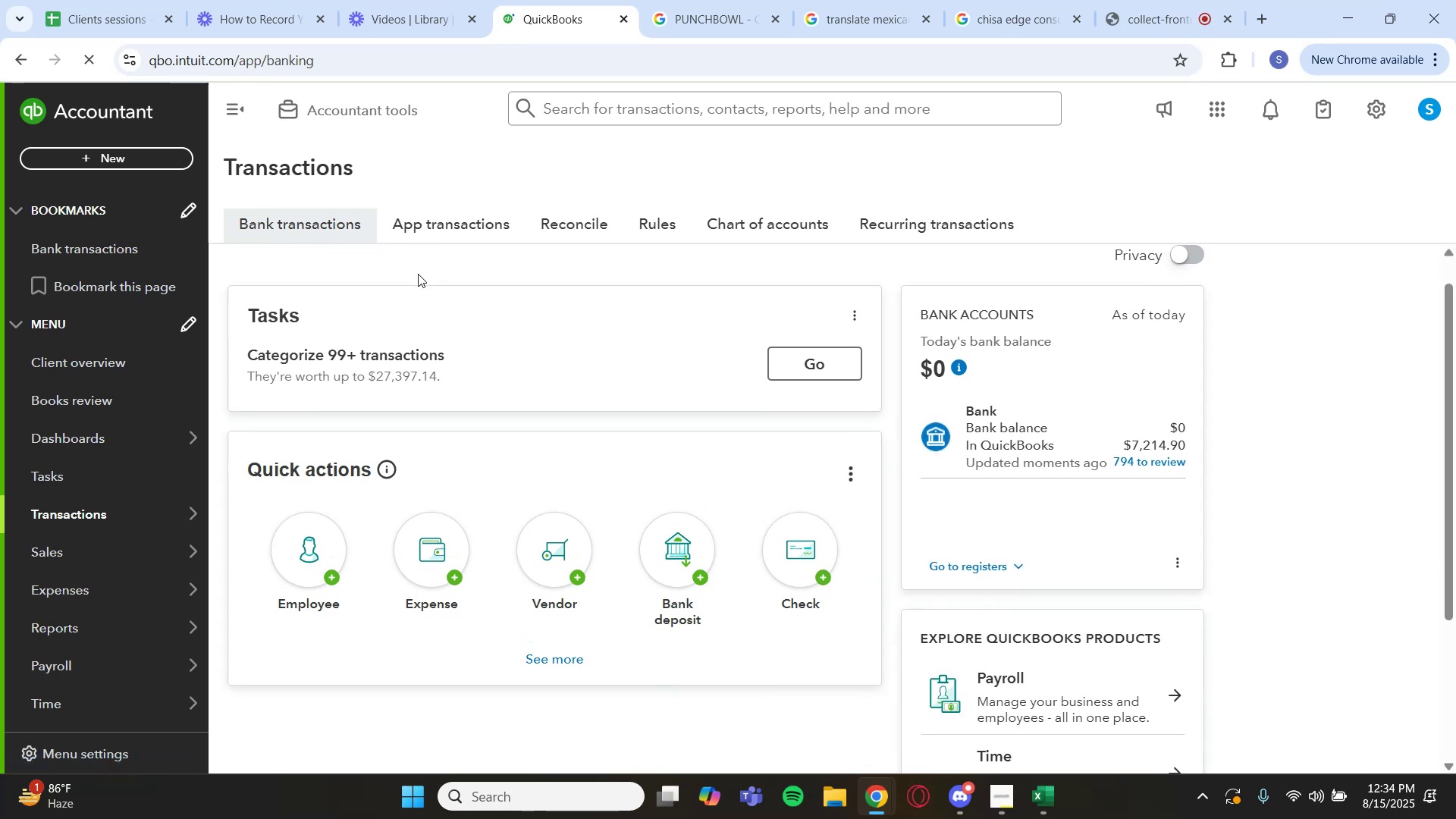 
scroll: coordinate [443, 265], scroll_direction: up, amount: 1.0
 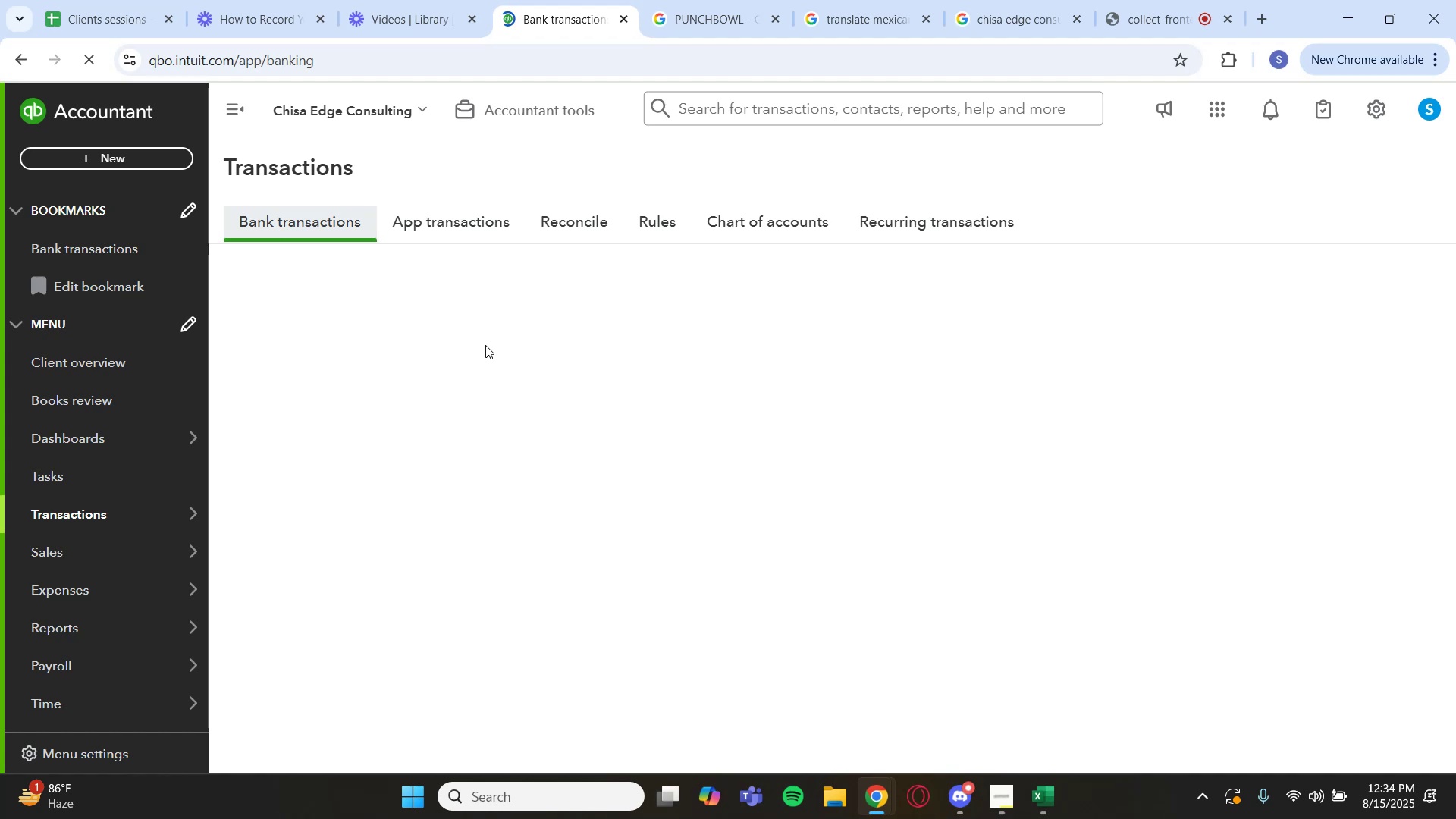 
wait(9.9)
 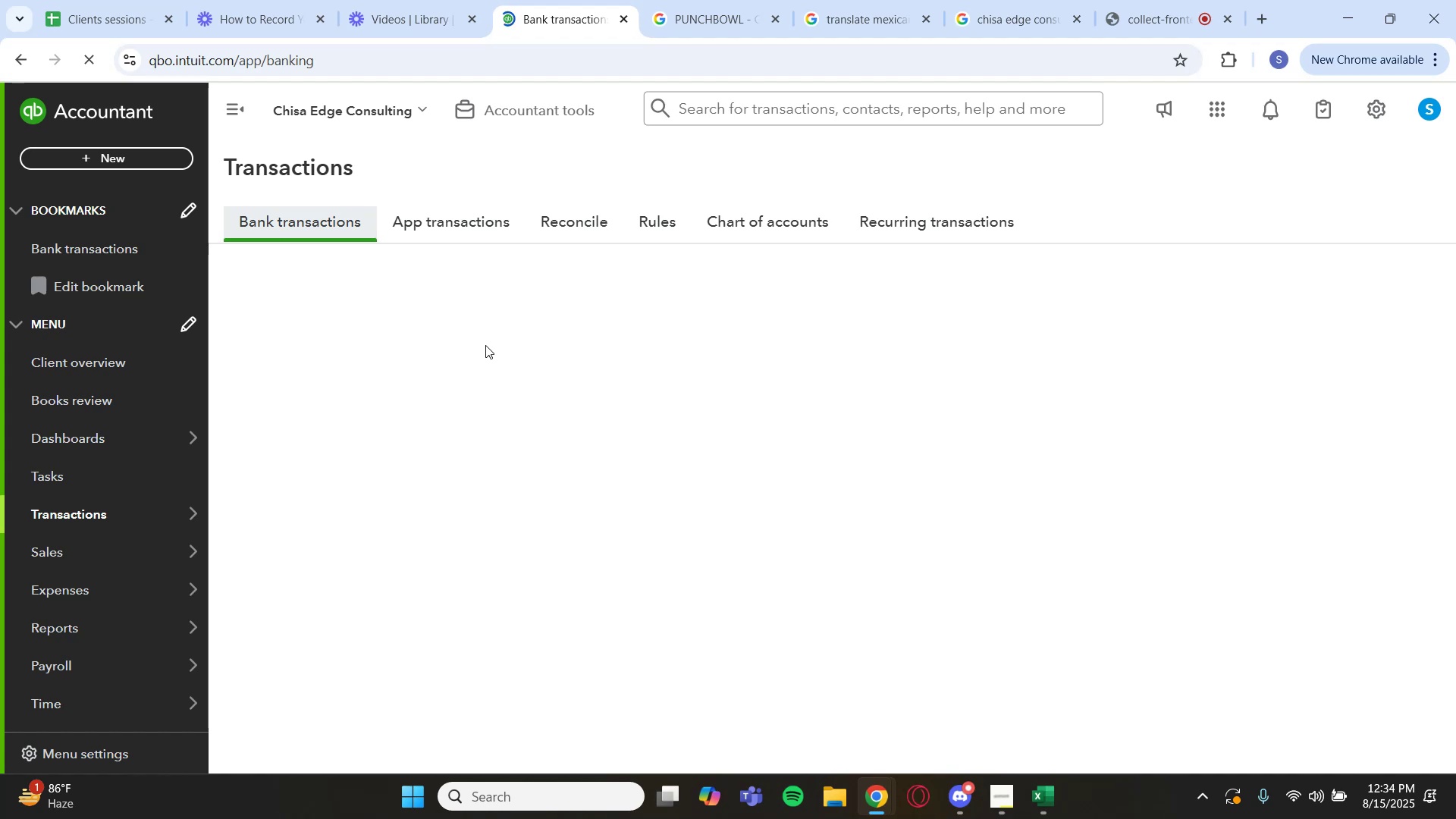 
scroll: coordinate [594, 502], scroll_direction: down, amount: 4.0
 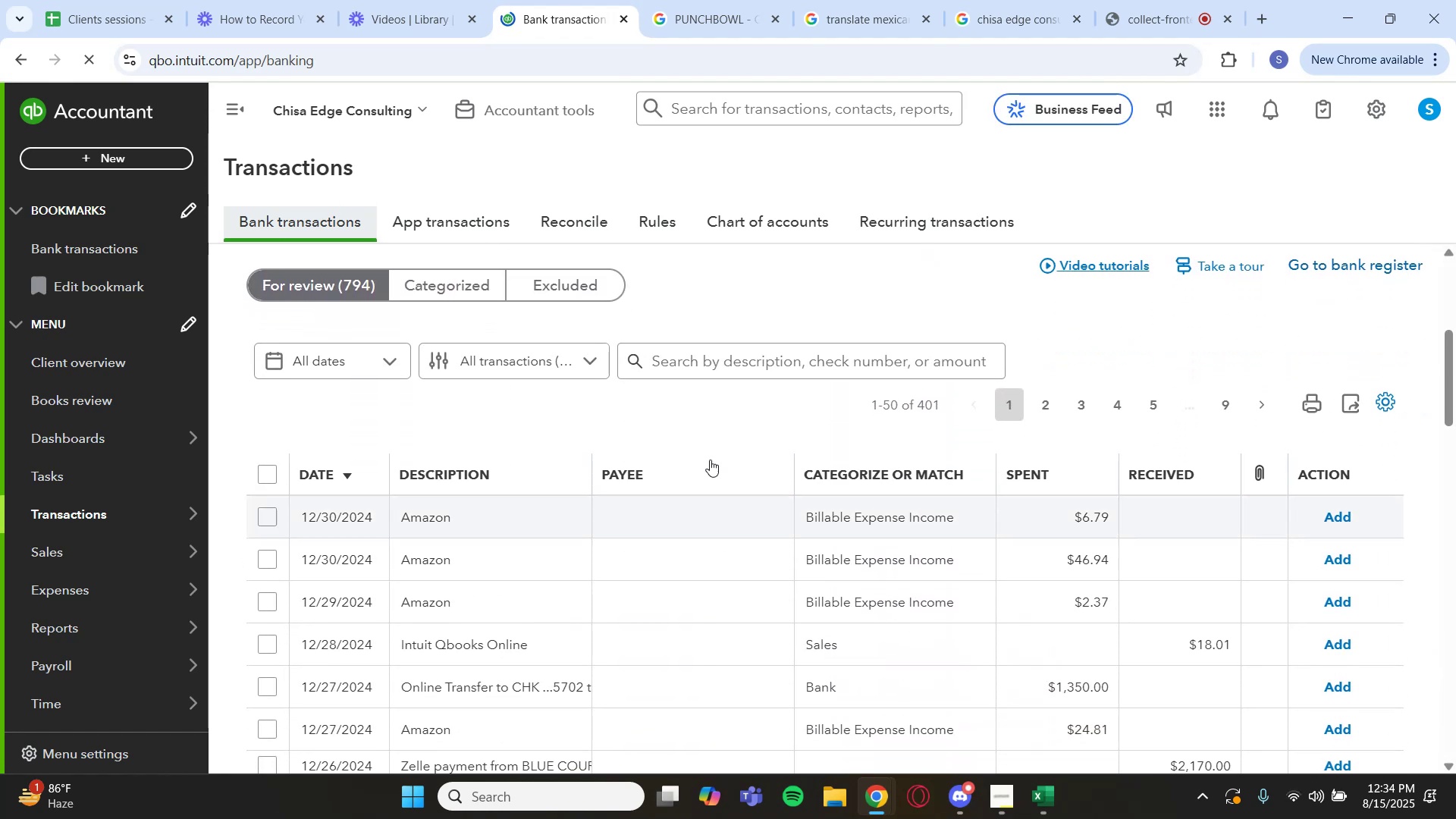 
left_click([770, 362])
 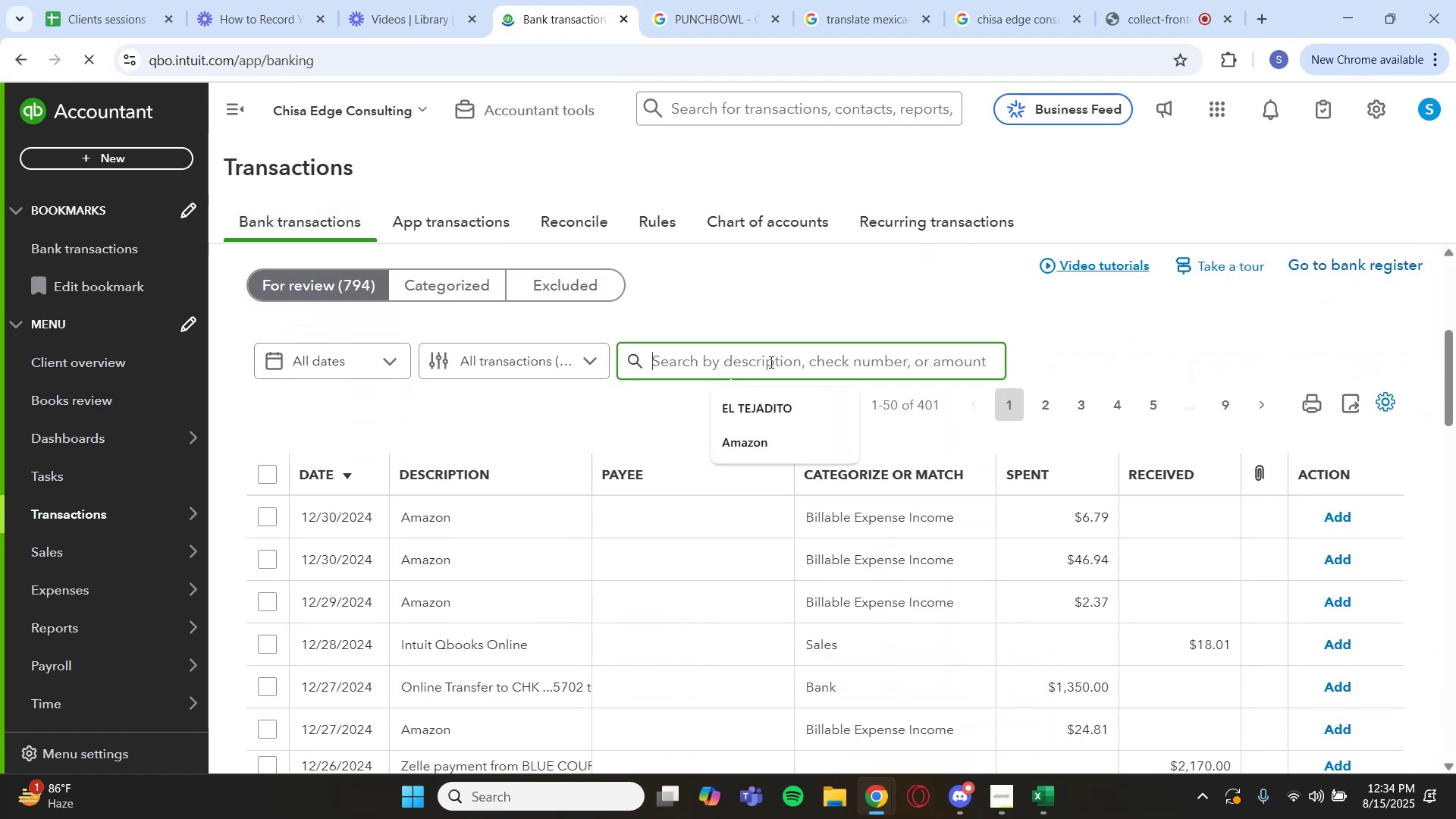 
type(amazon)
 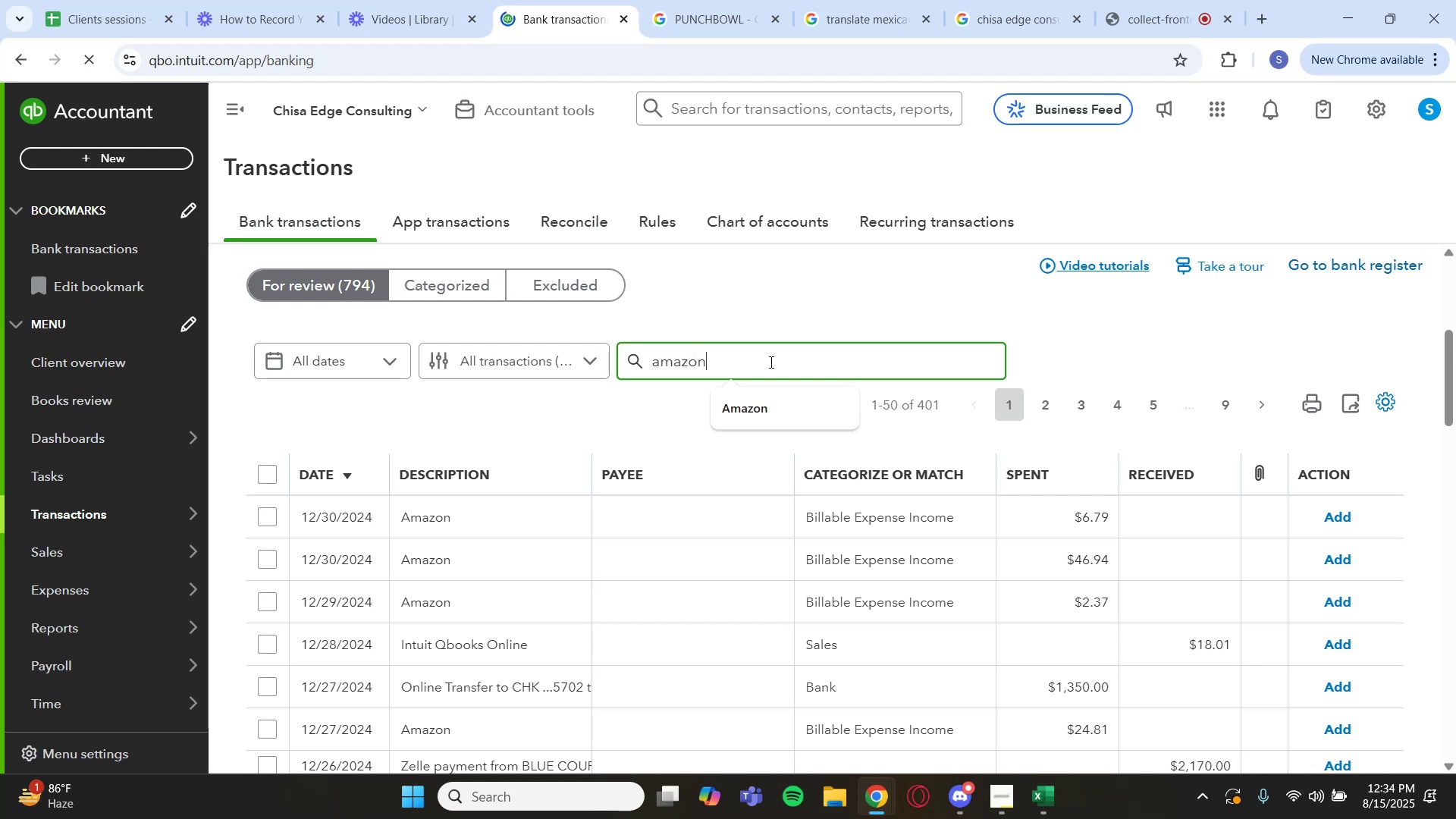 
key(Enter)
 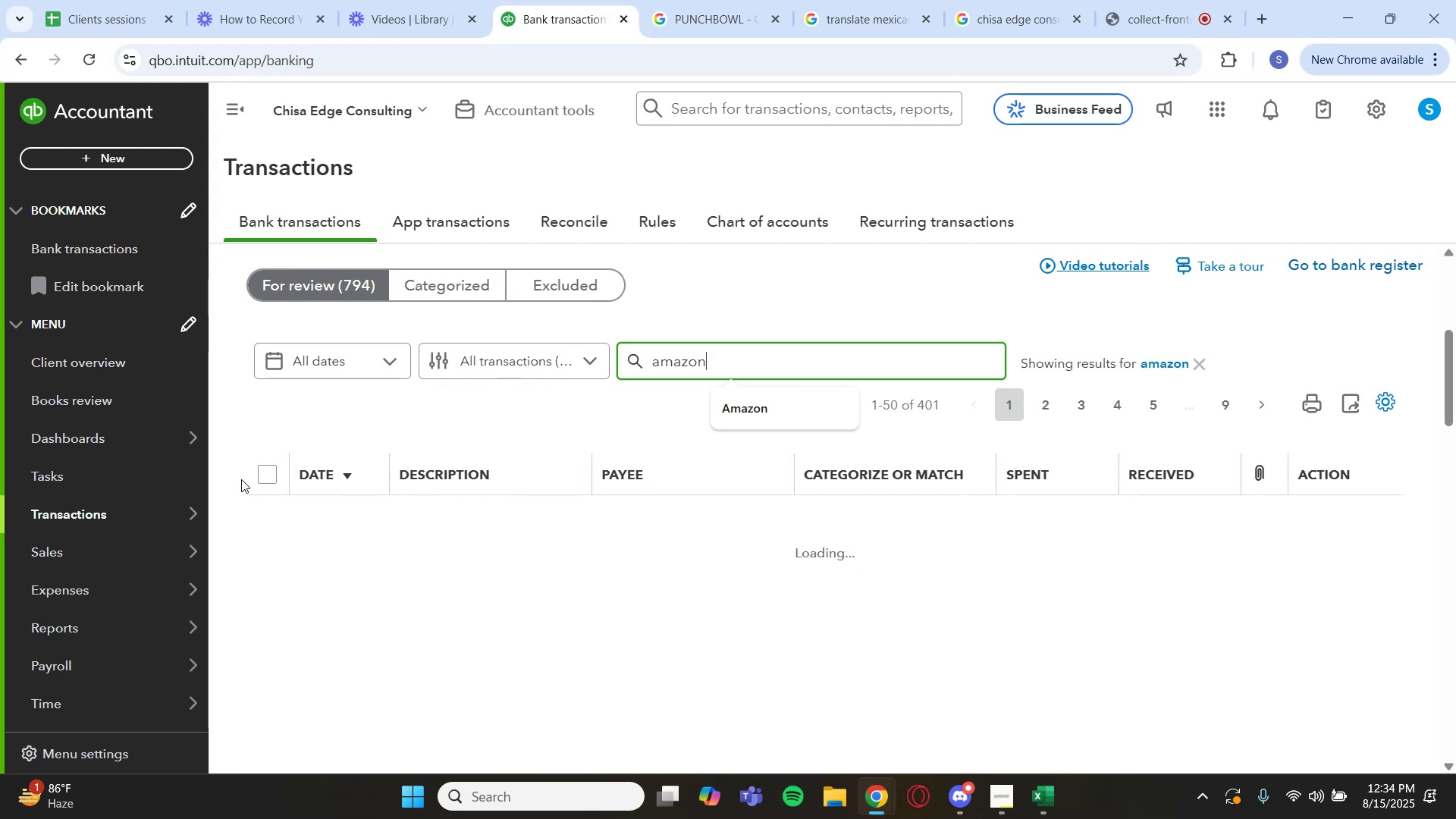 
left_click([457, 412])
 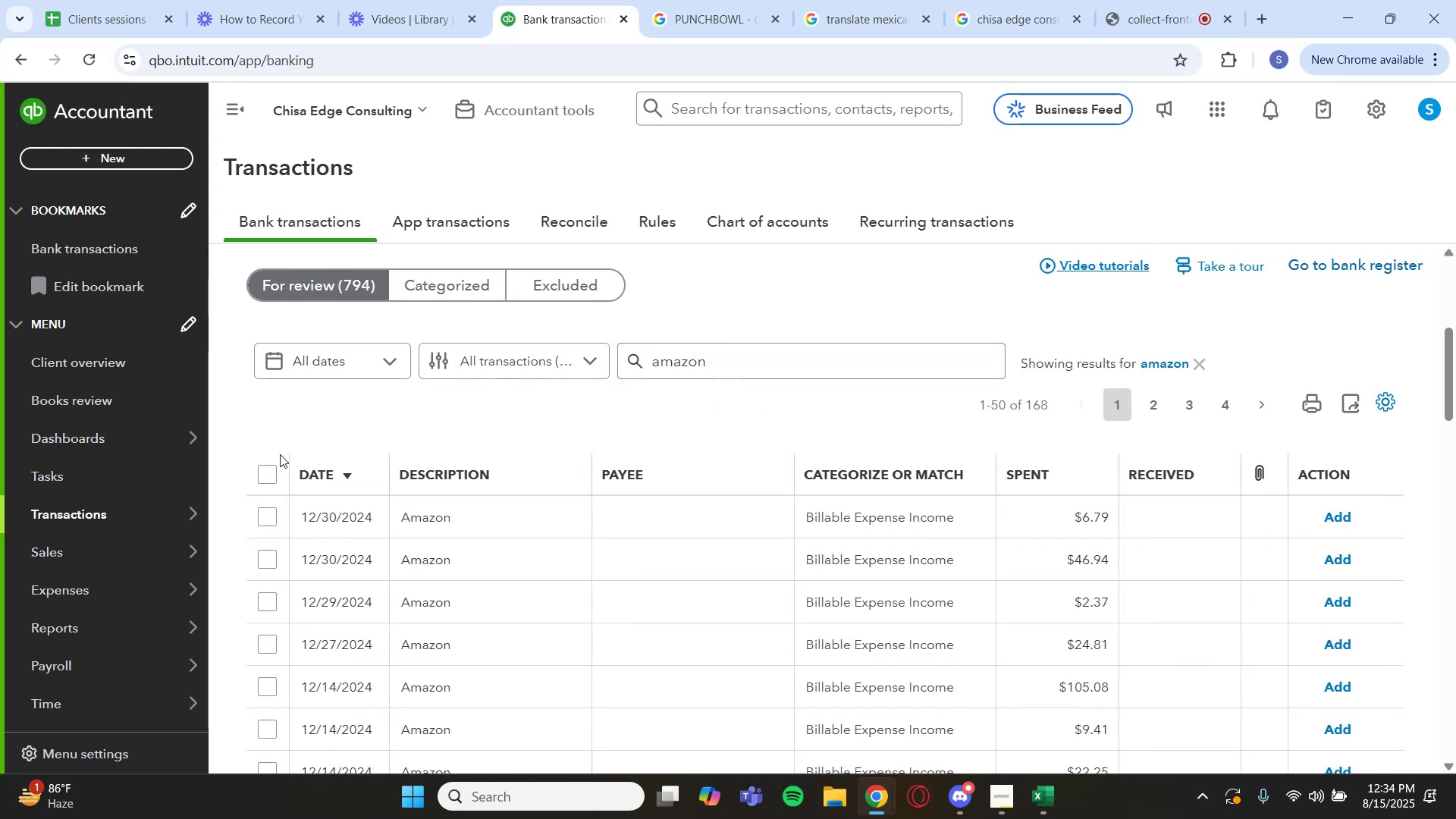 
left_click([267, 470])
 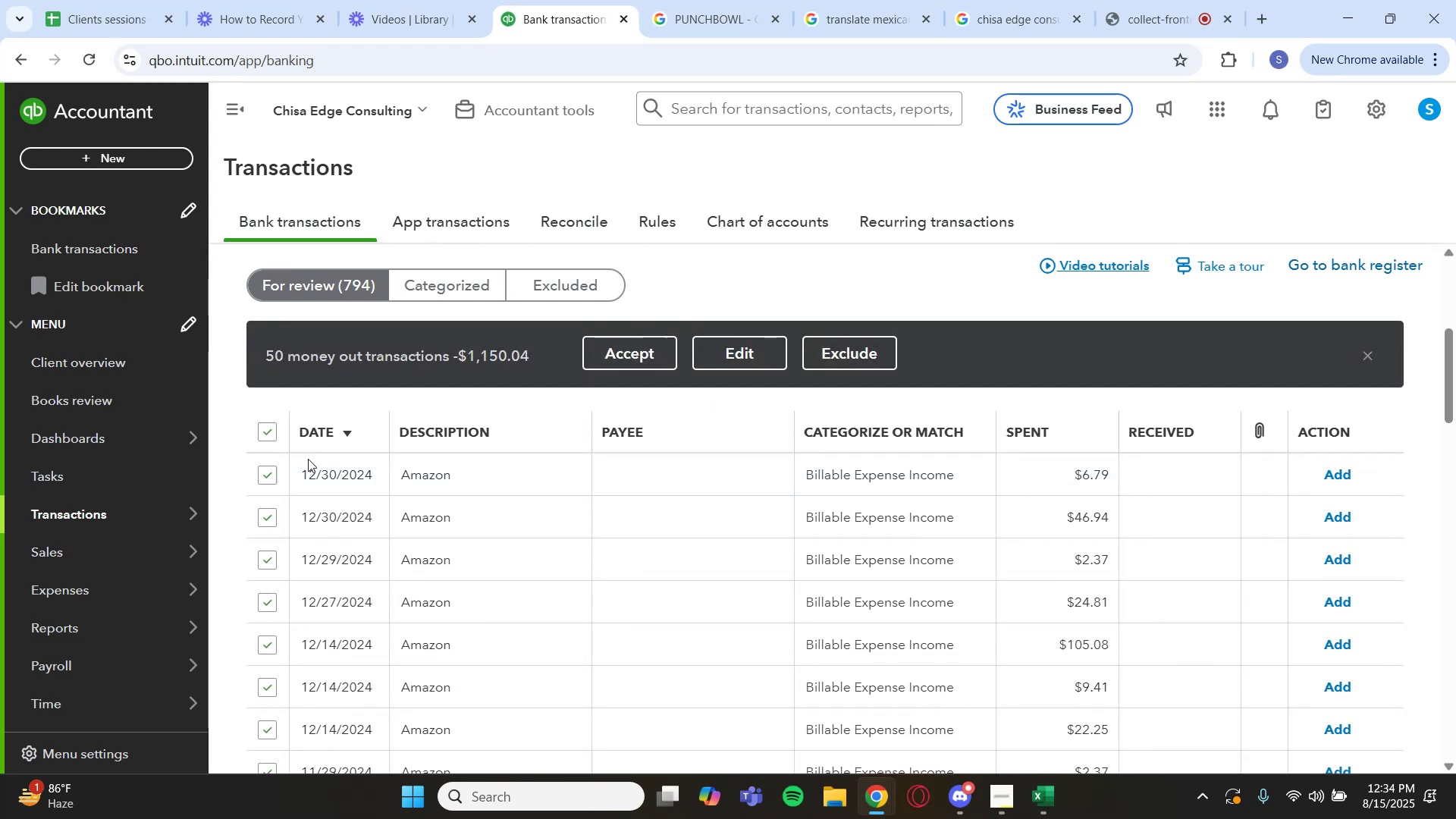 
left_click([739, 361])
 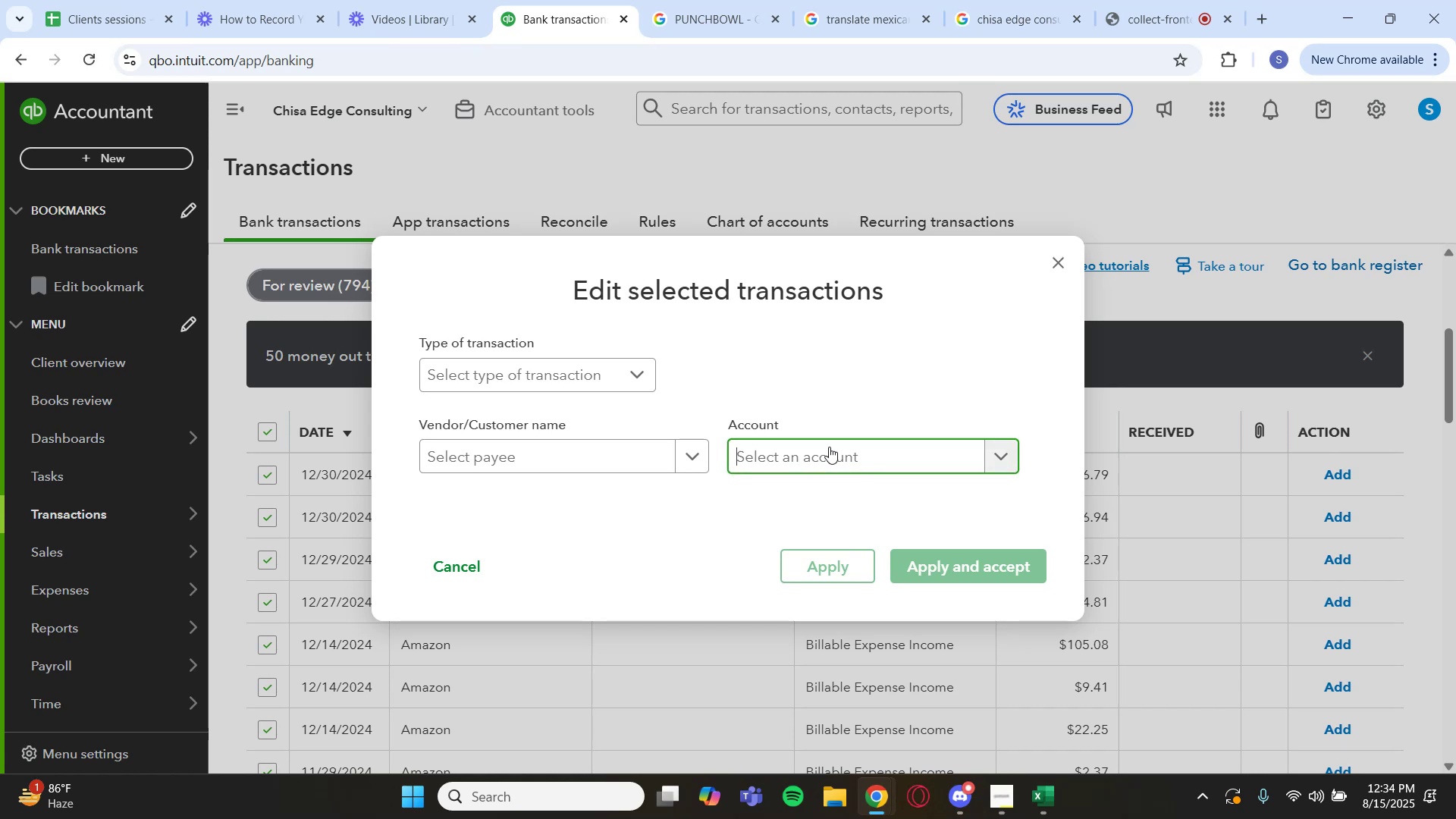 
left_click([864, 509])
 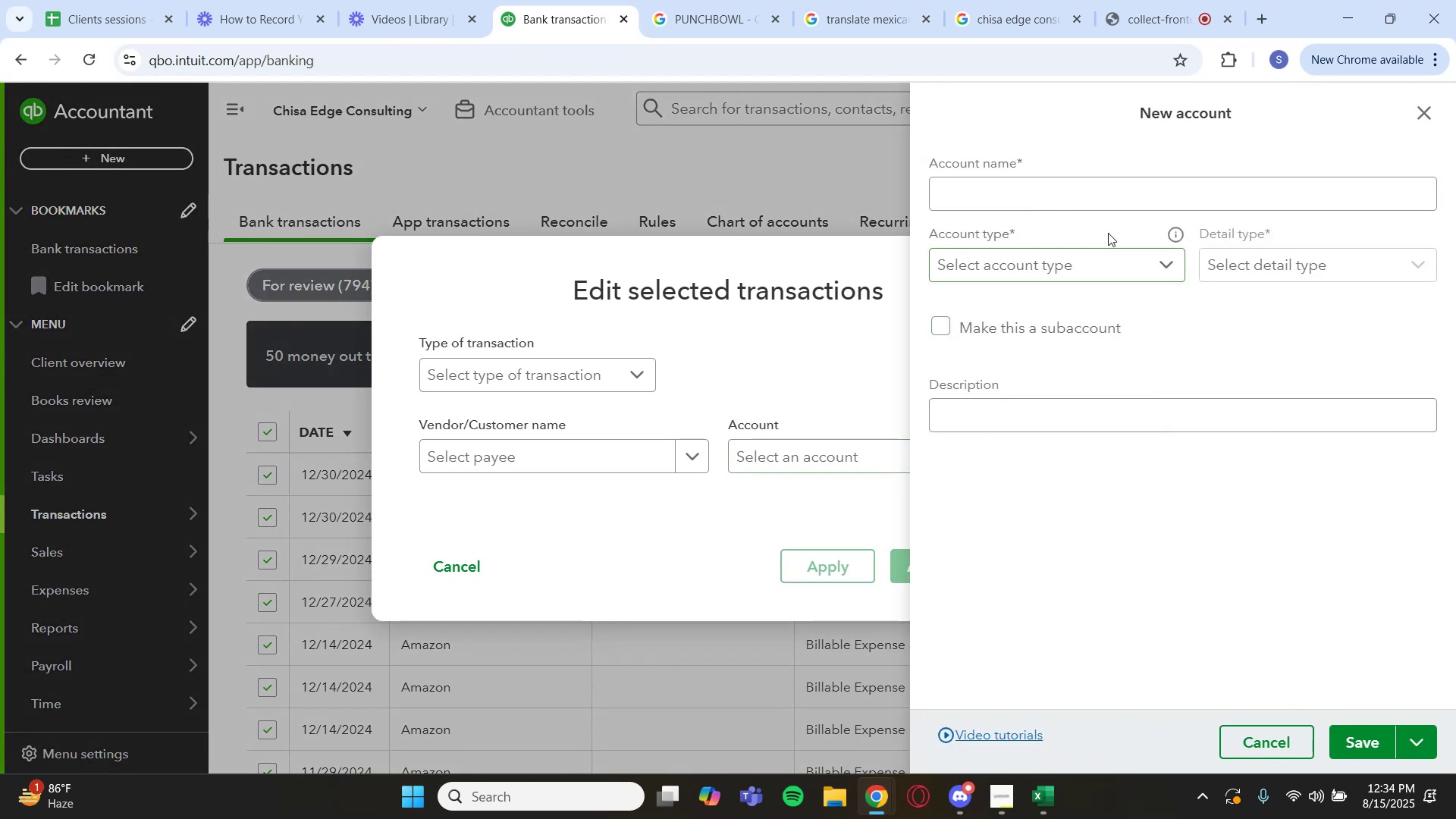 
type(Office/)
 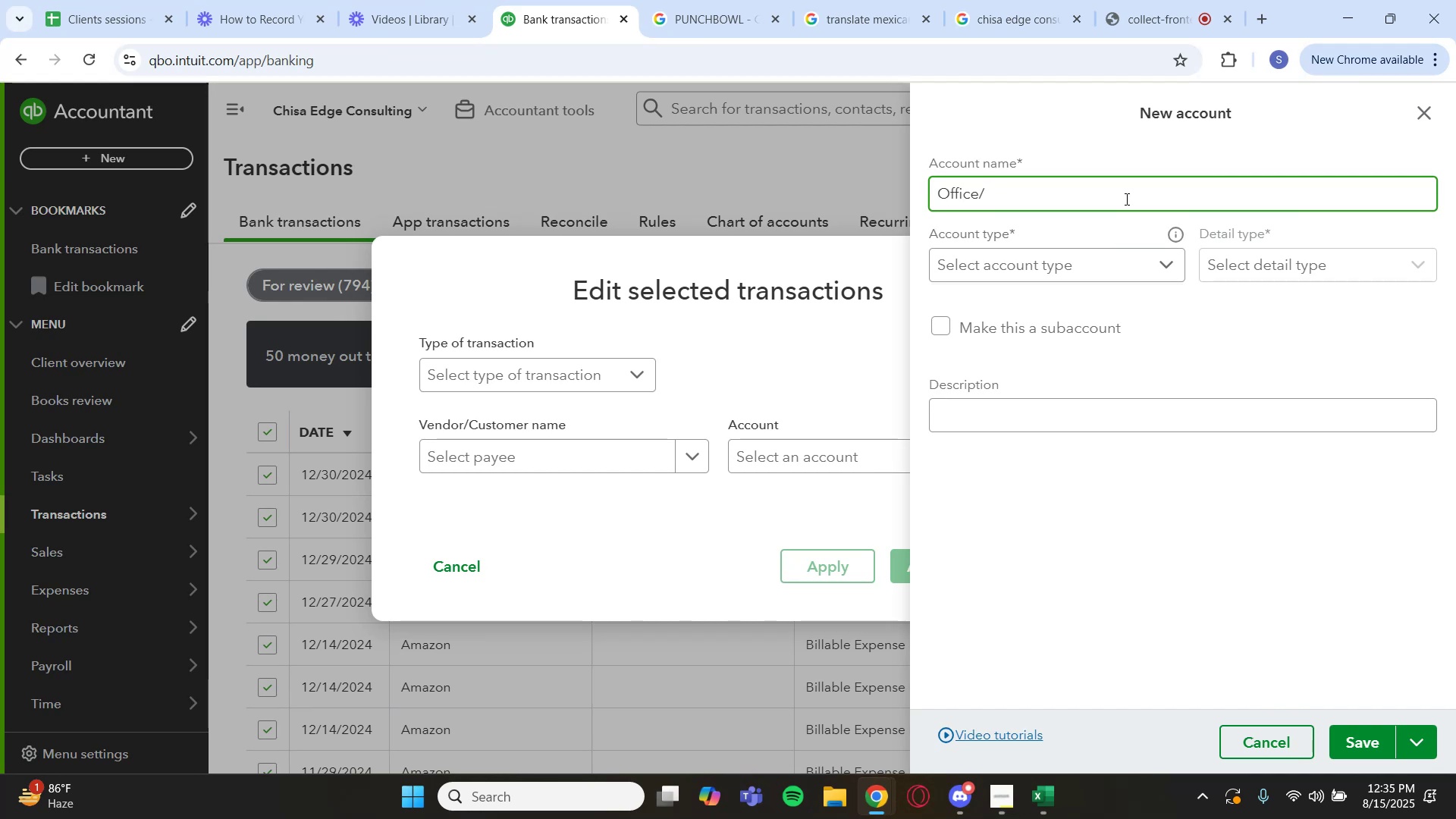 
wait(7.32)
 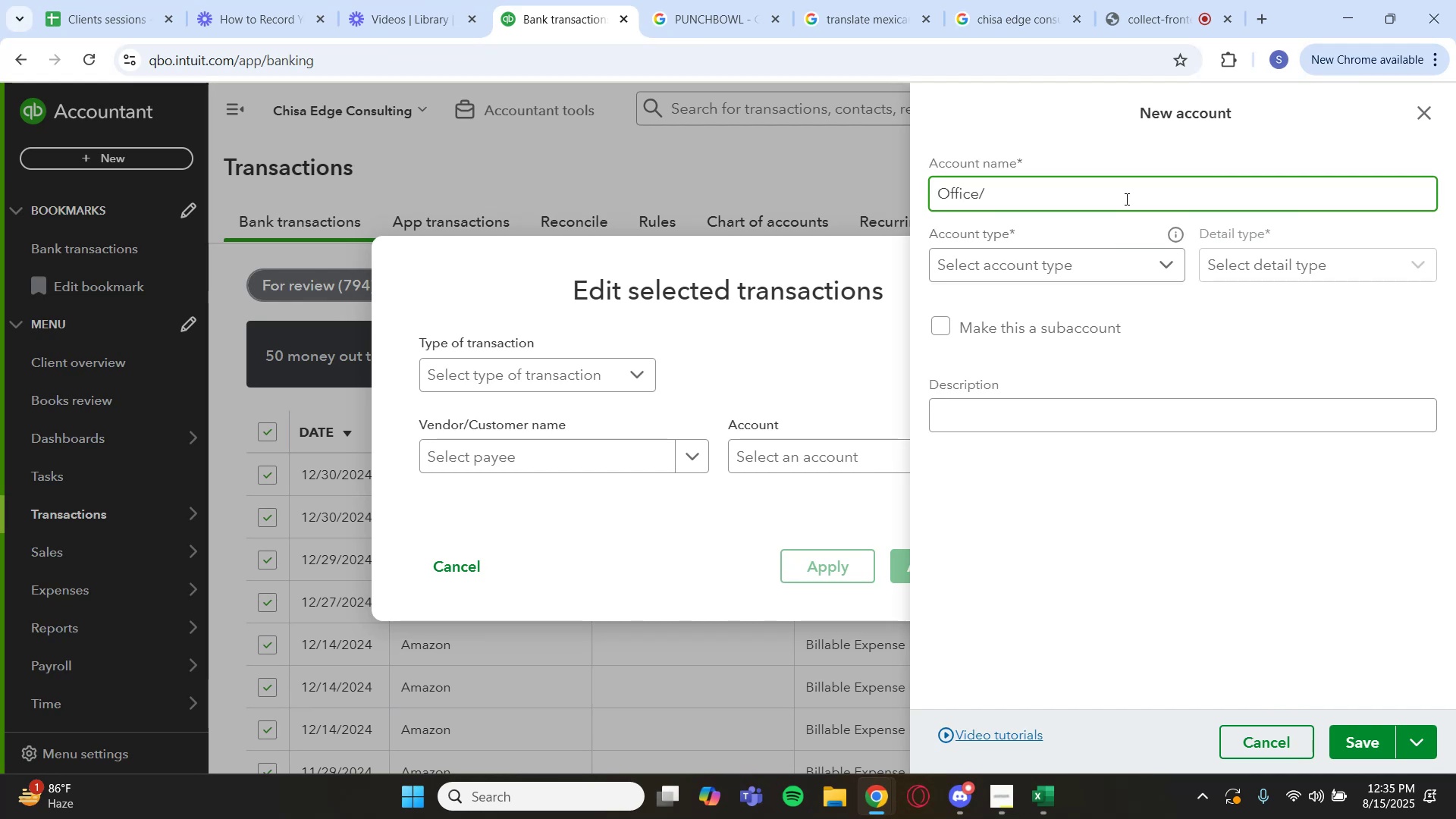 
type(General Expenses)
key(Backspace)
 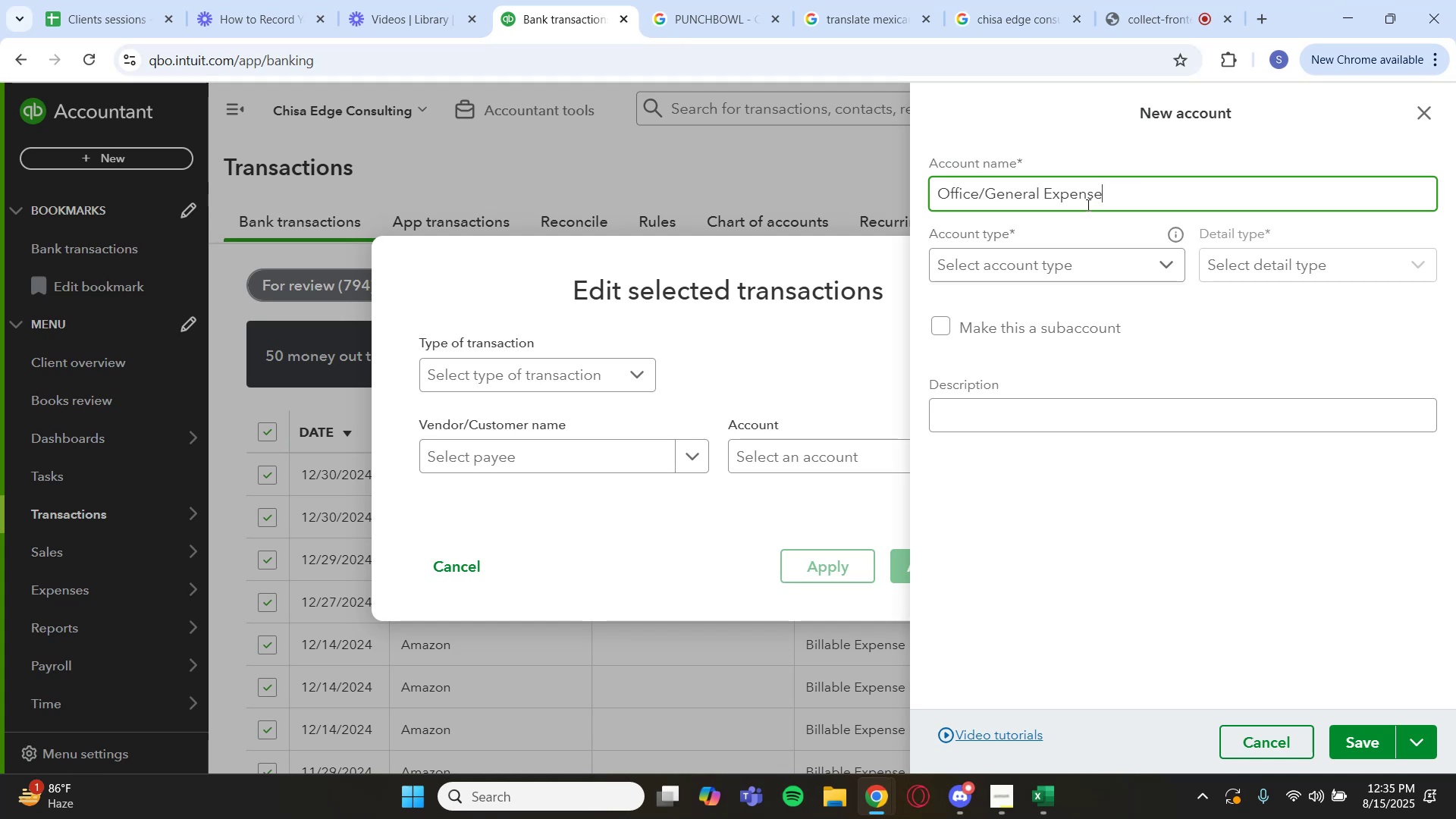 
left_click([999, 259])
 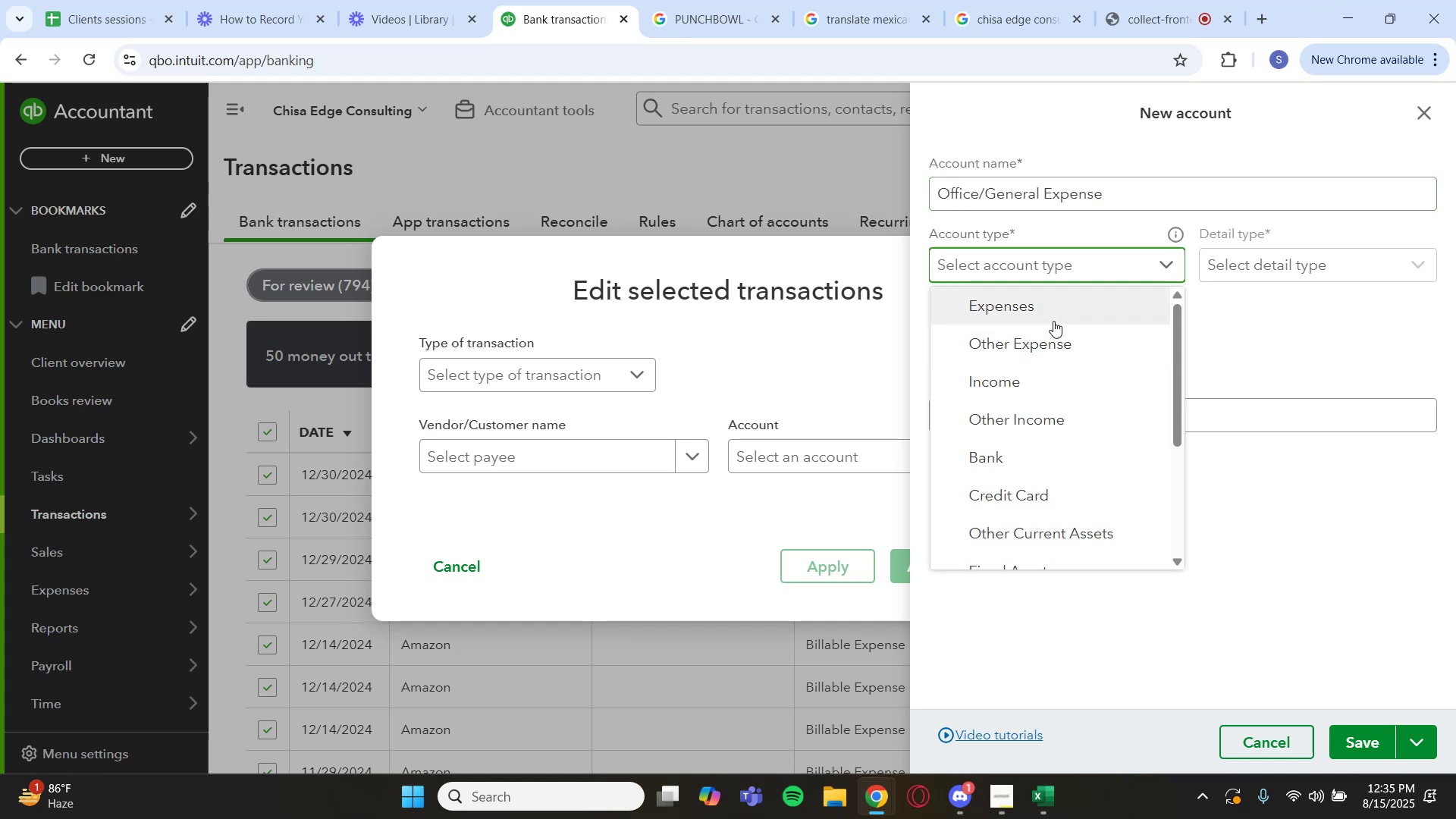 
left_click([1075, 307])
 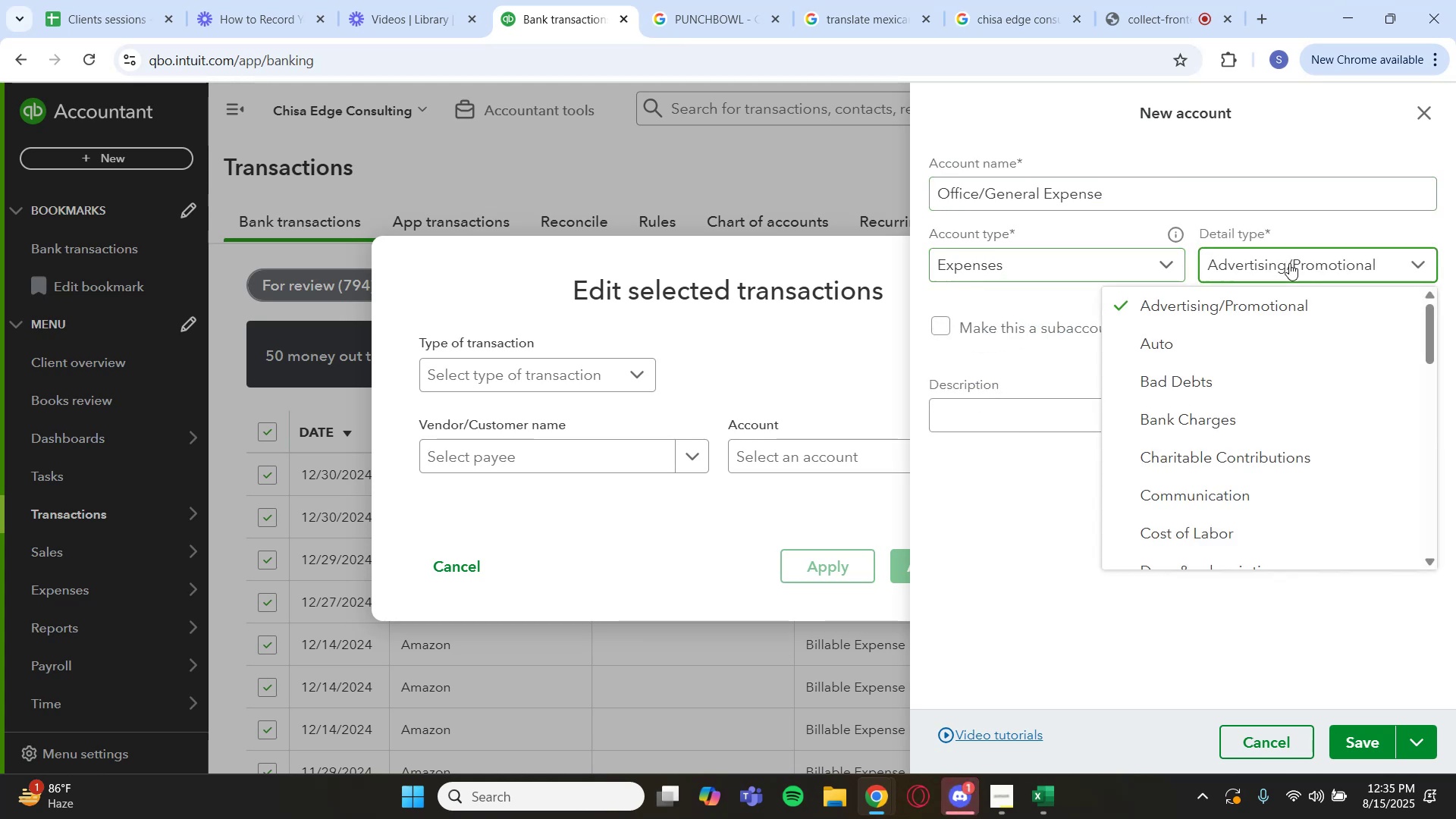 
scroll: coordinate [1244, 431], scroll_direction: down, amount: 5.0
 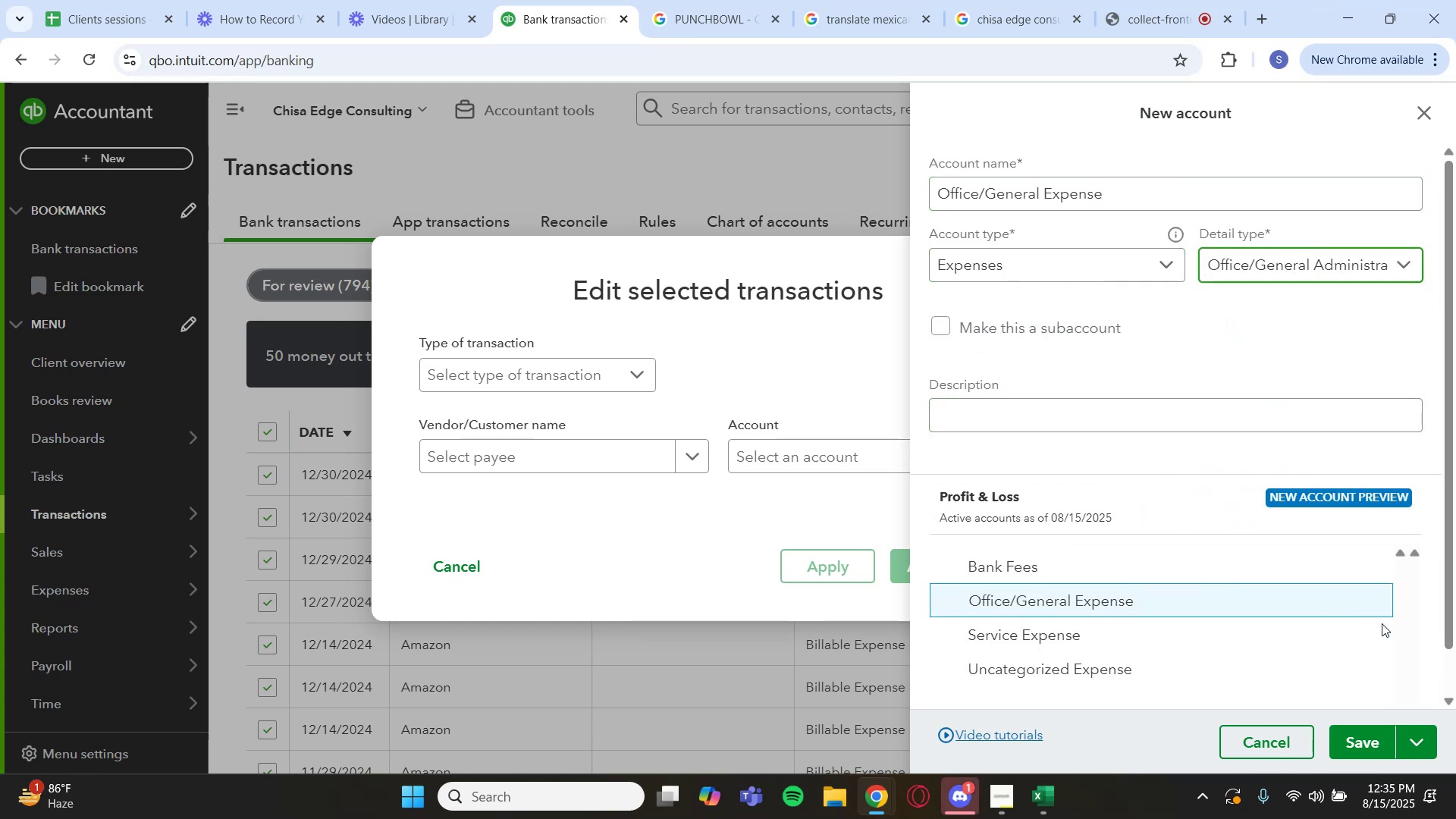 
left_click([1371, 739])
 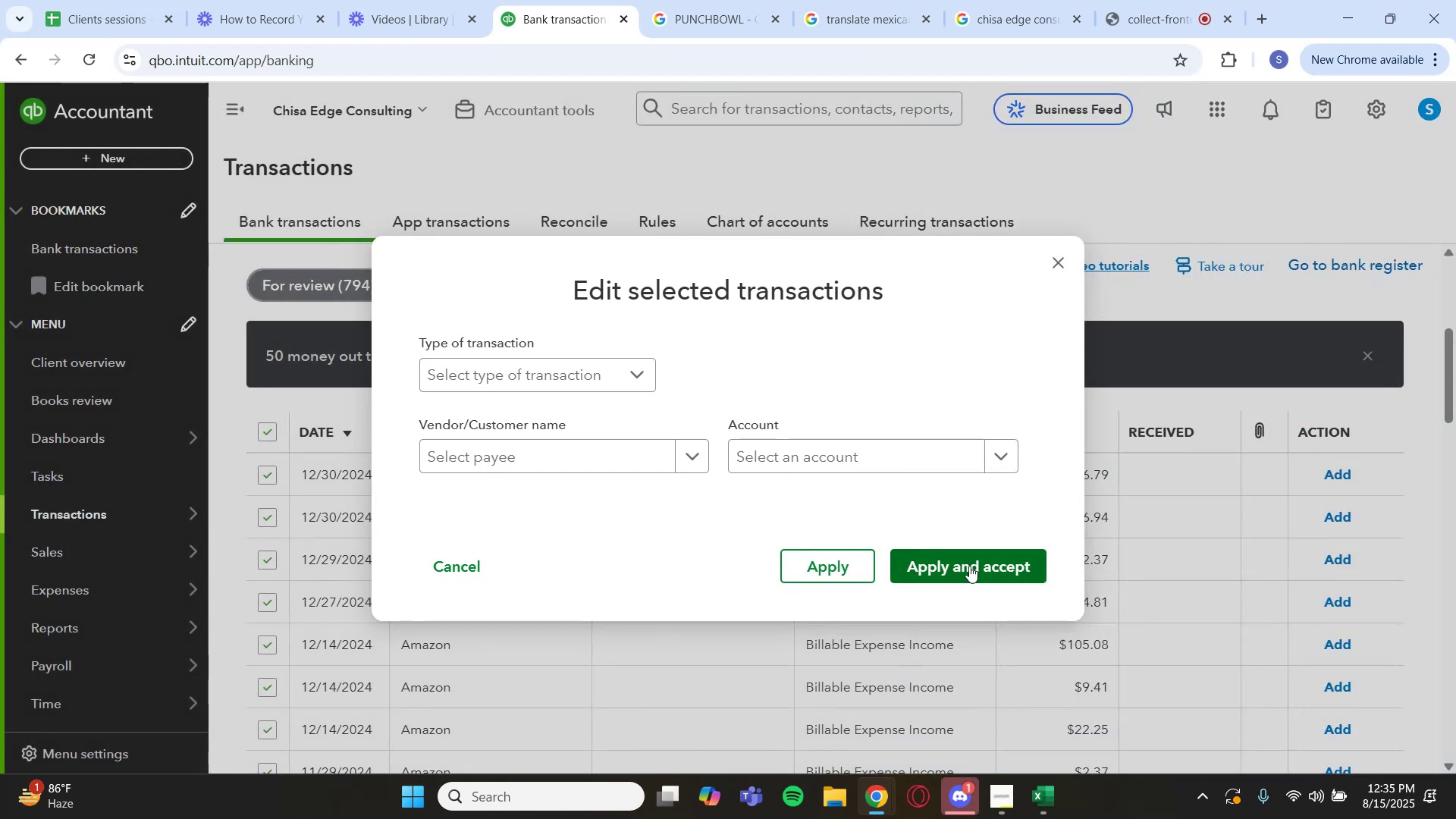 
wait(5.9)
 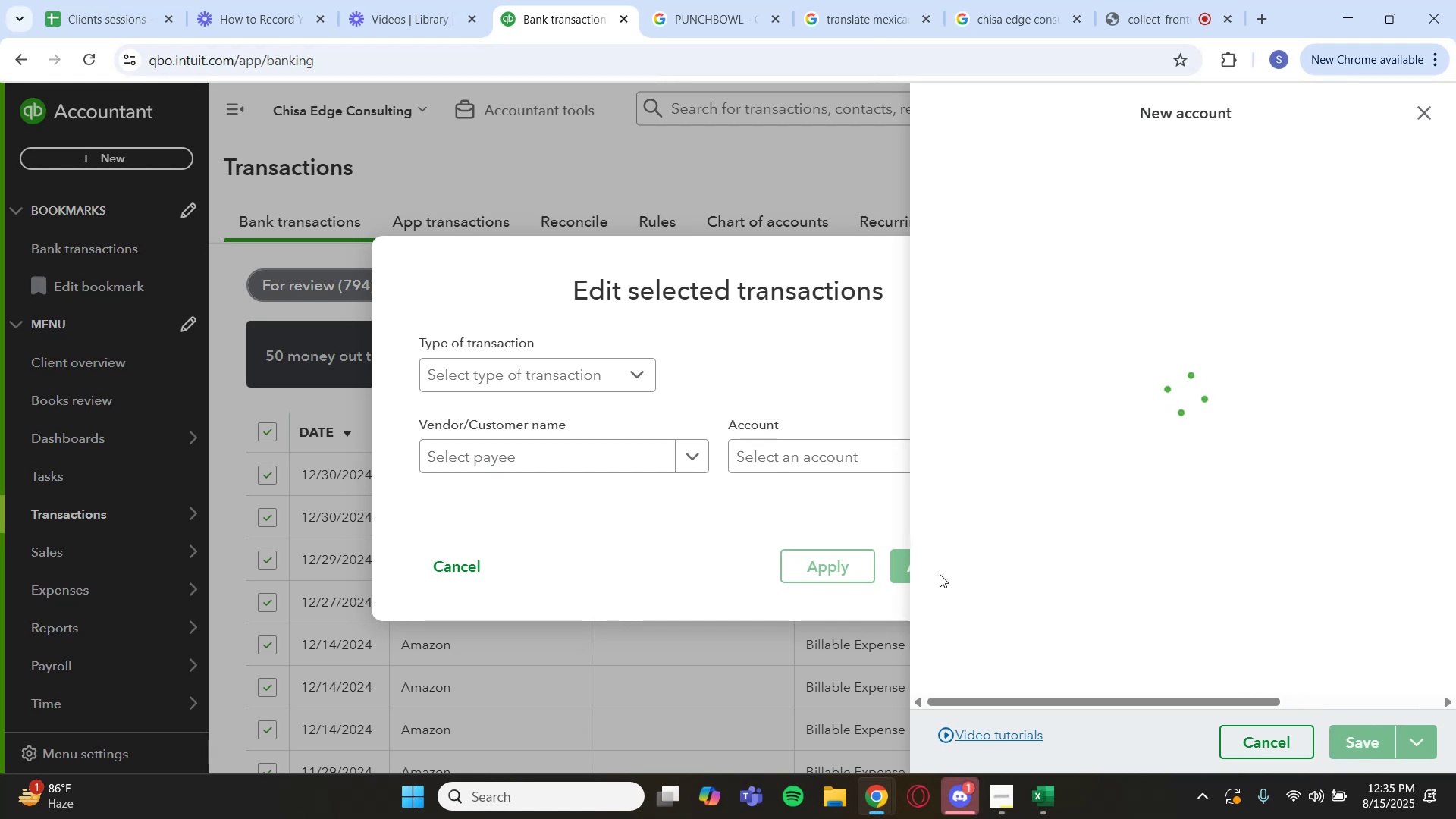 
left_click([922, 443])
 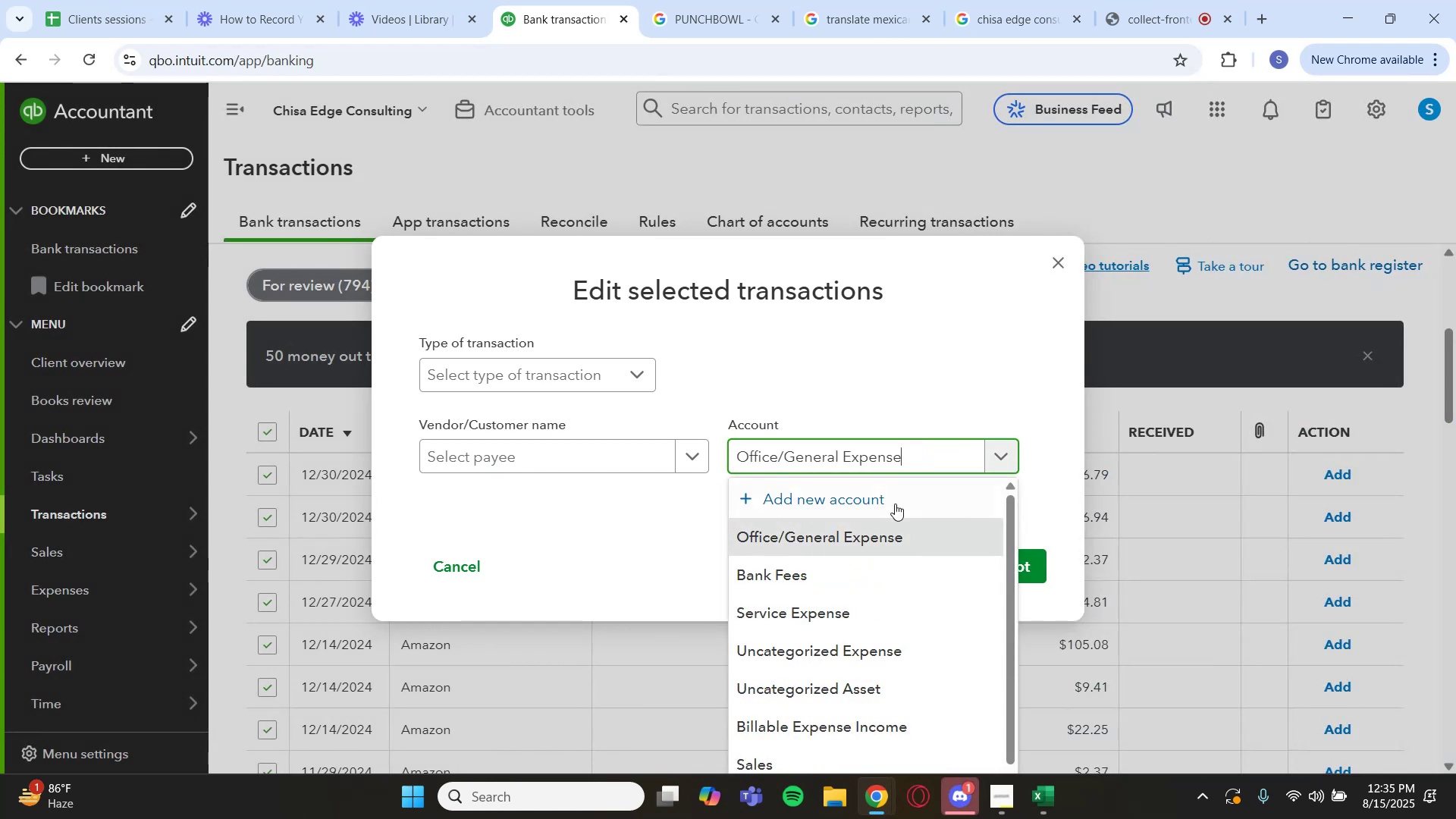 
left_click([877, 532])
 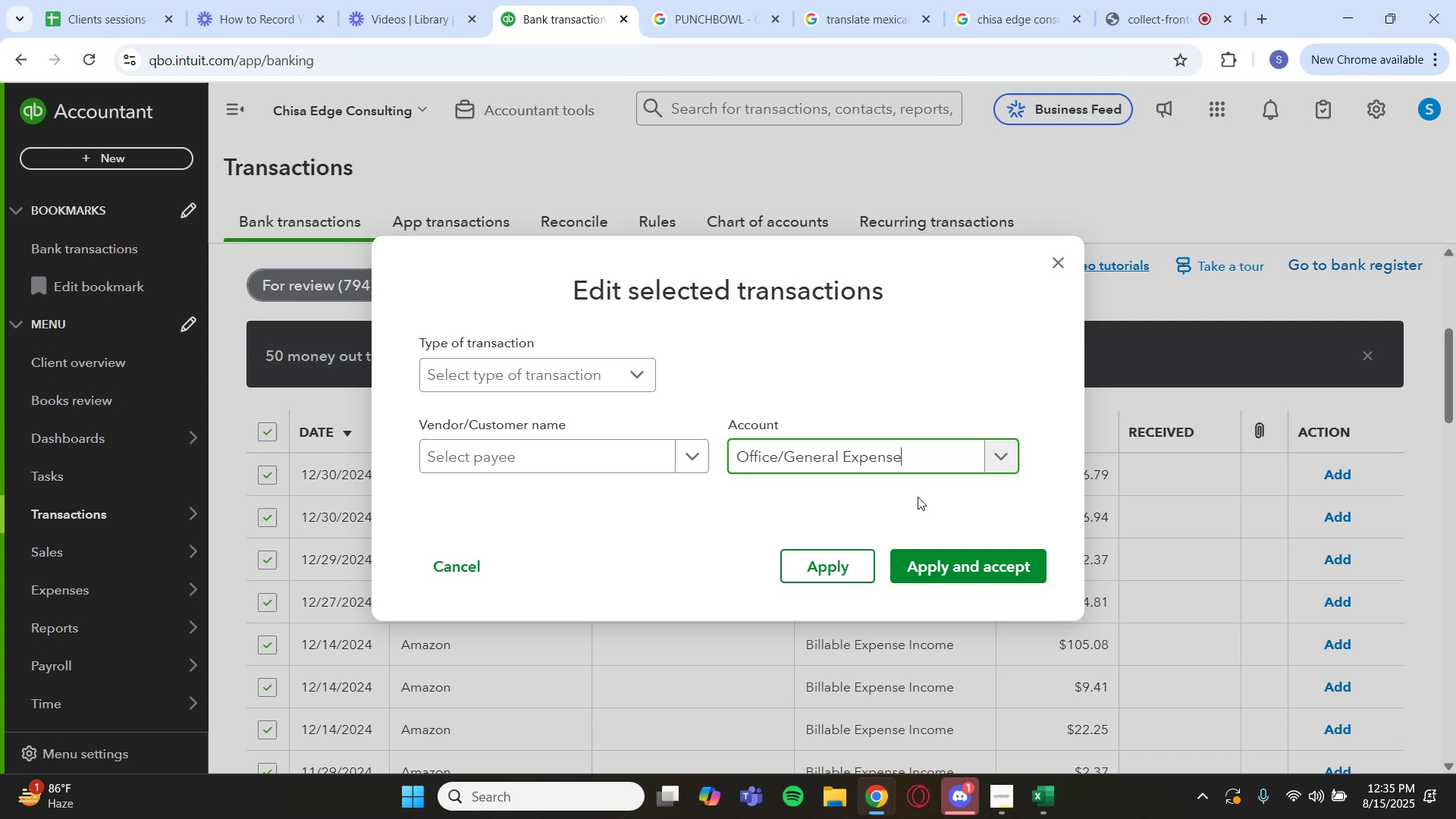 
left_click([938, 485])
 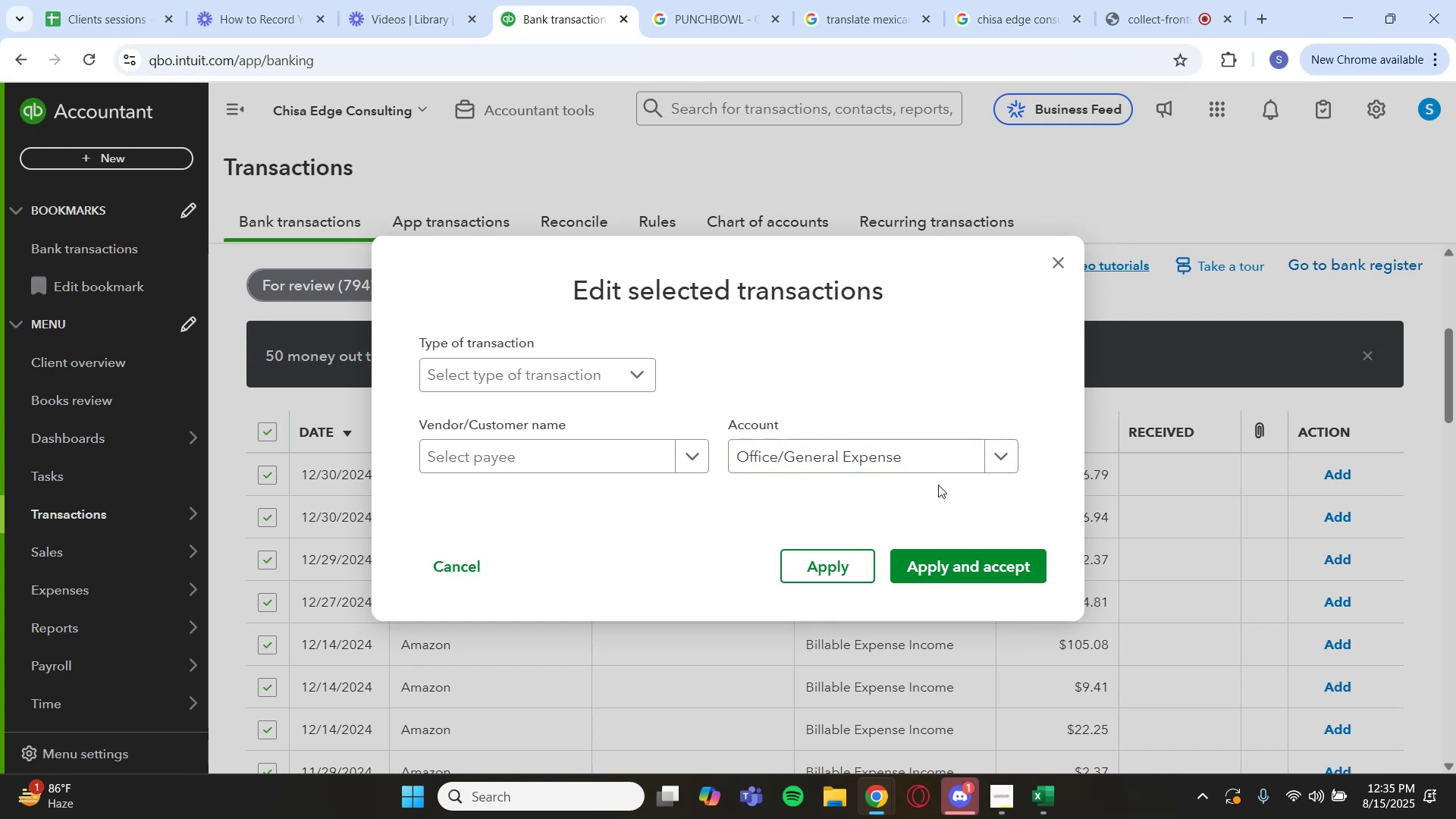 
wait(11.63)
 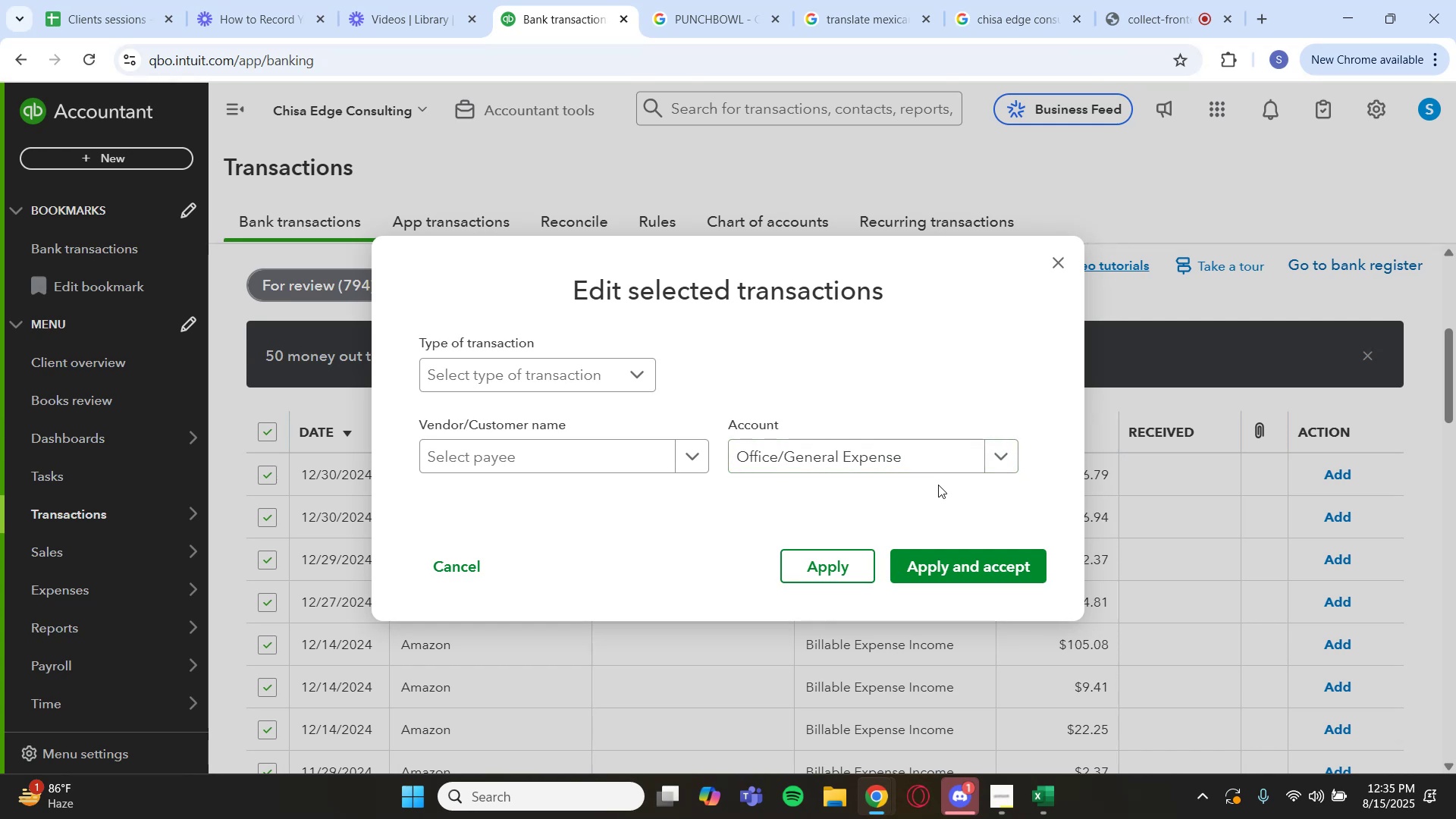 
key(Backquote)
 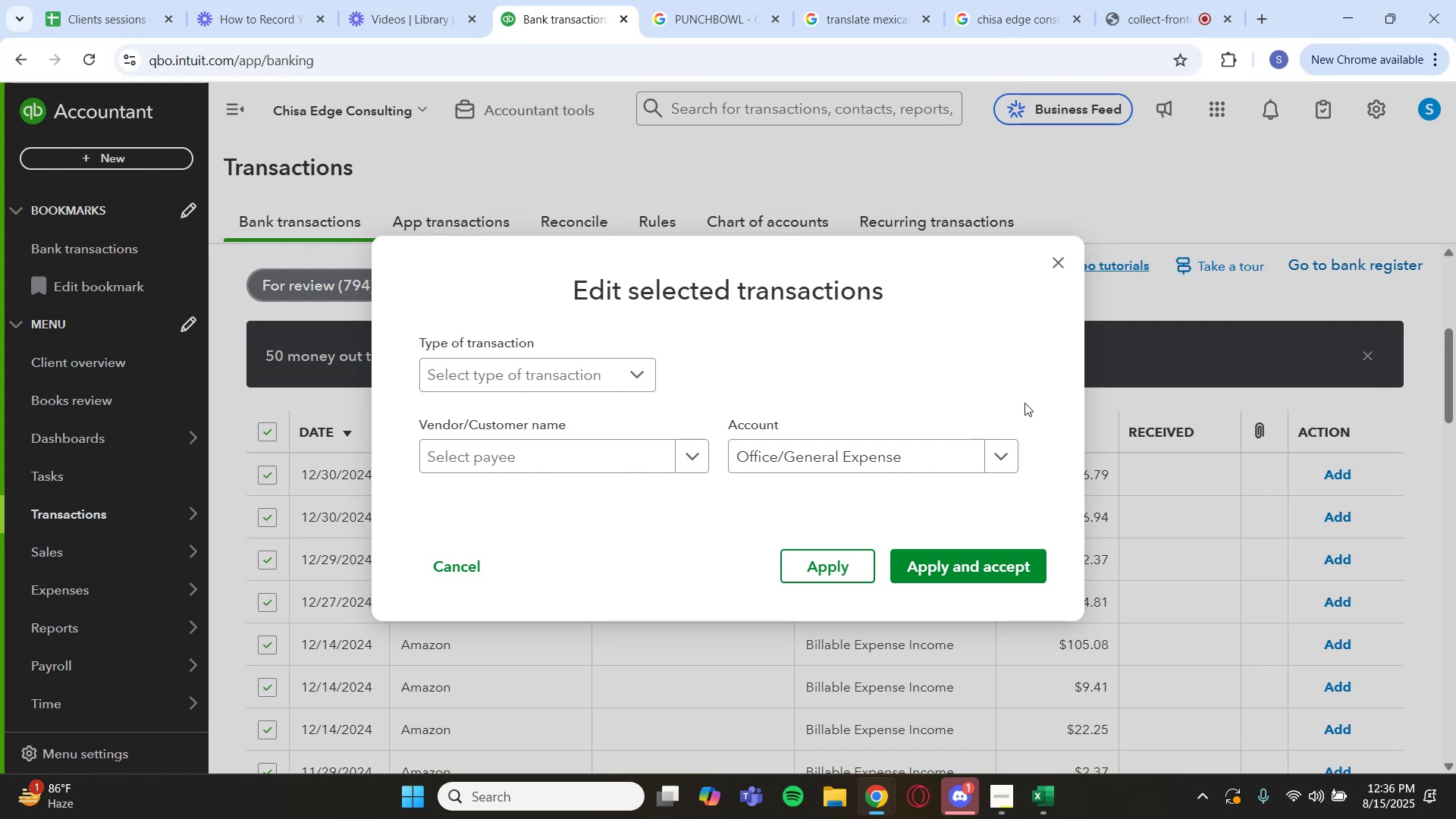 
wait(25.58)
 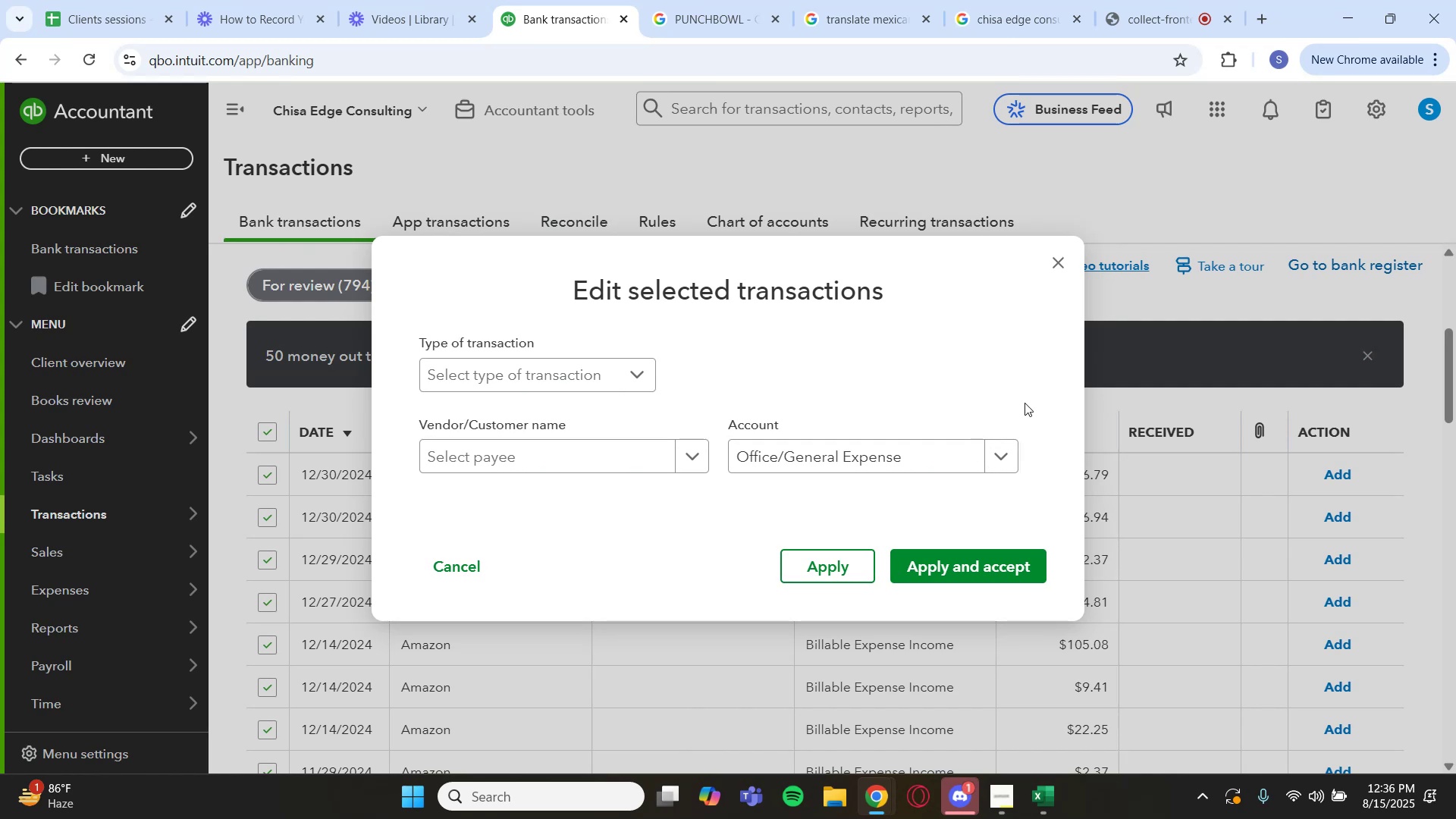 
left_click([951, 560])
 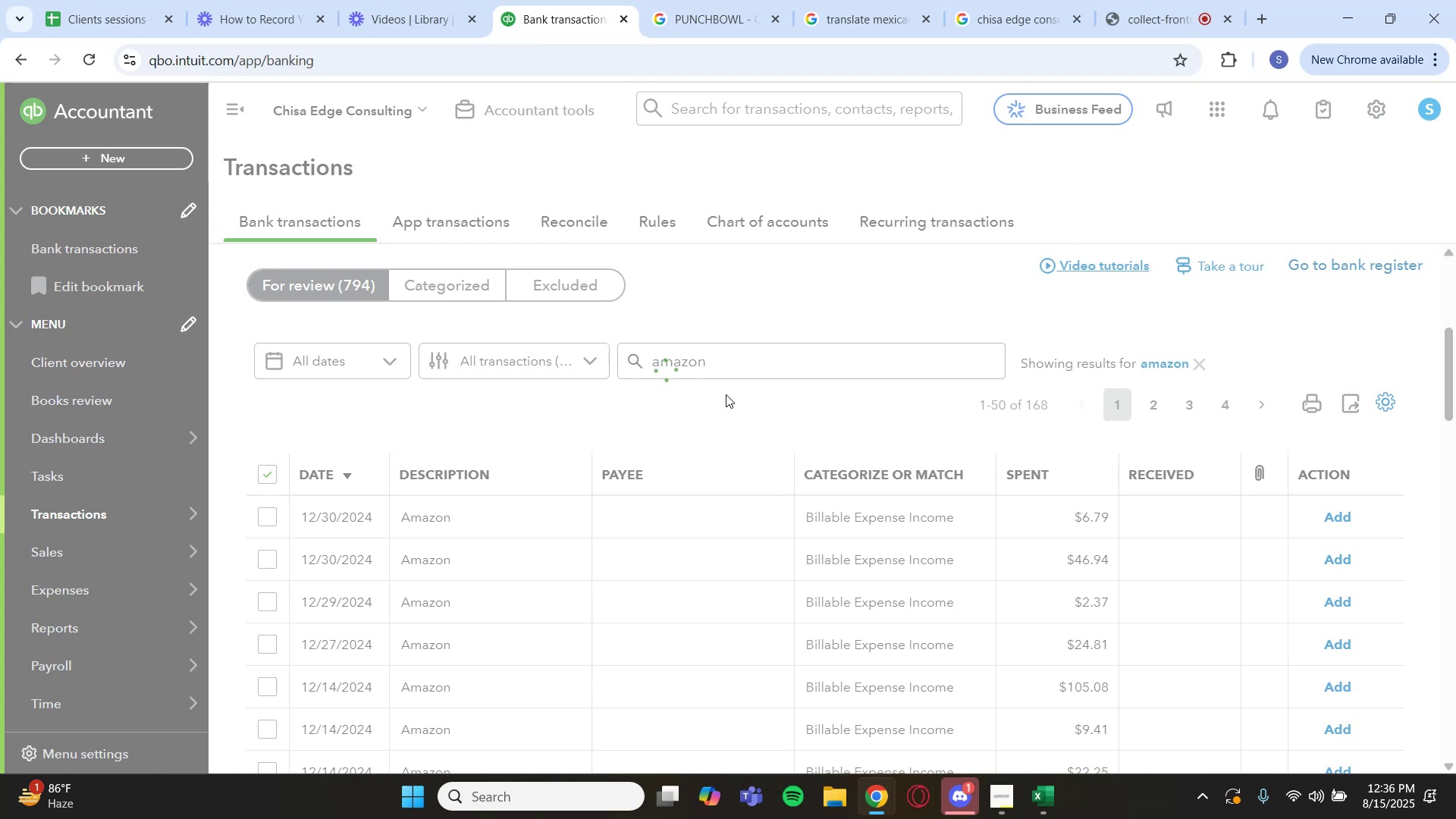 
key(Backquote)
 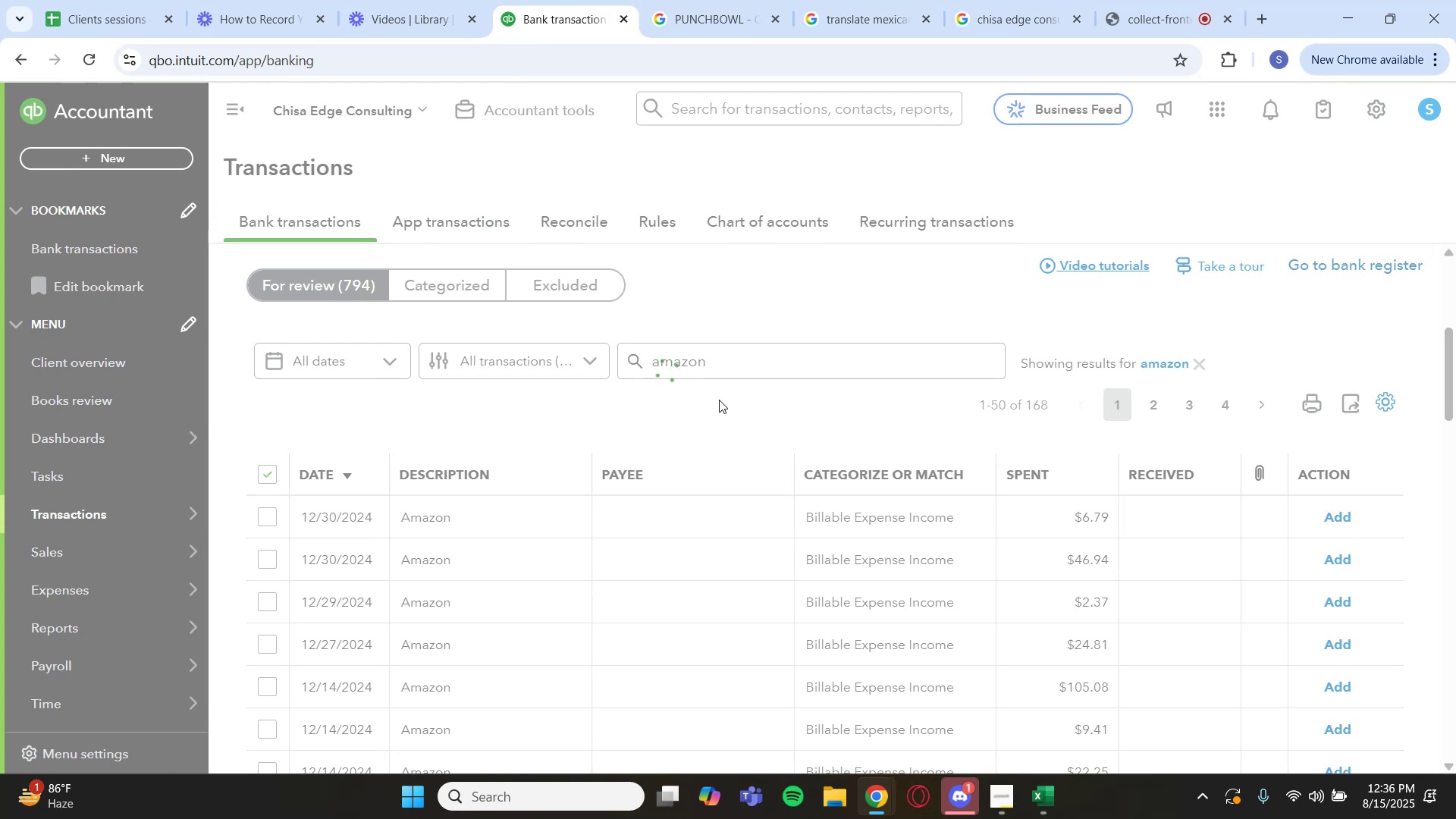 
wait(7.58)
 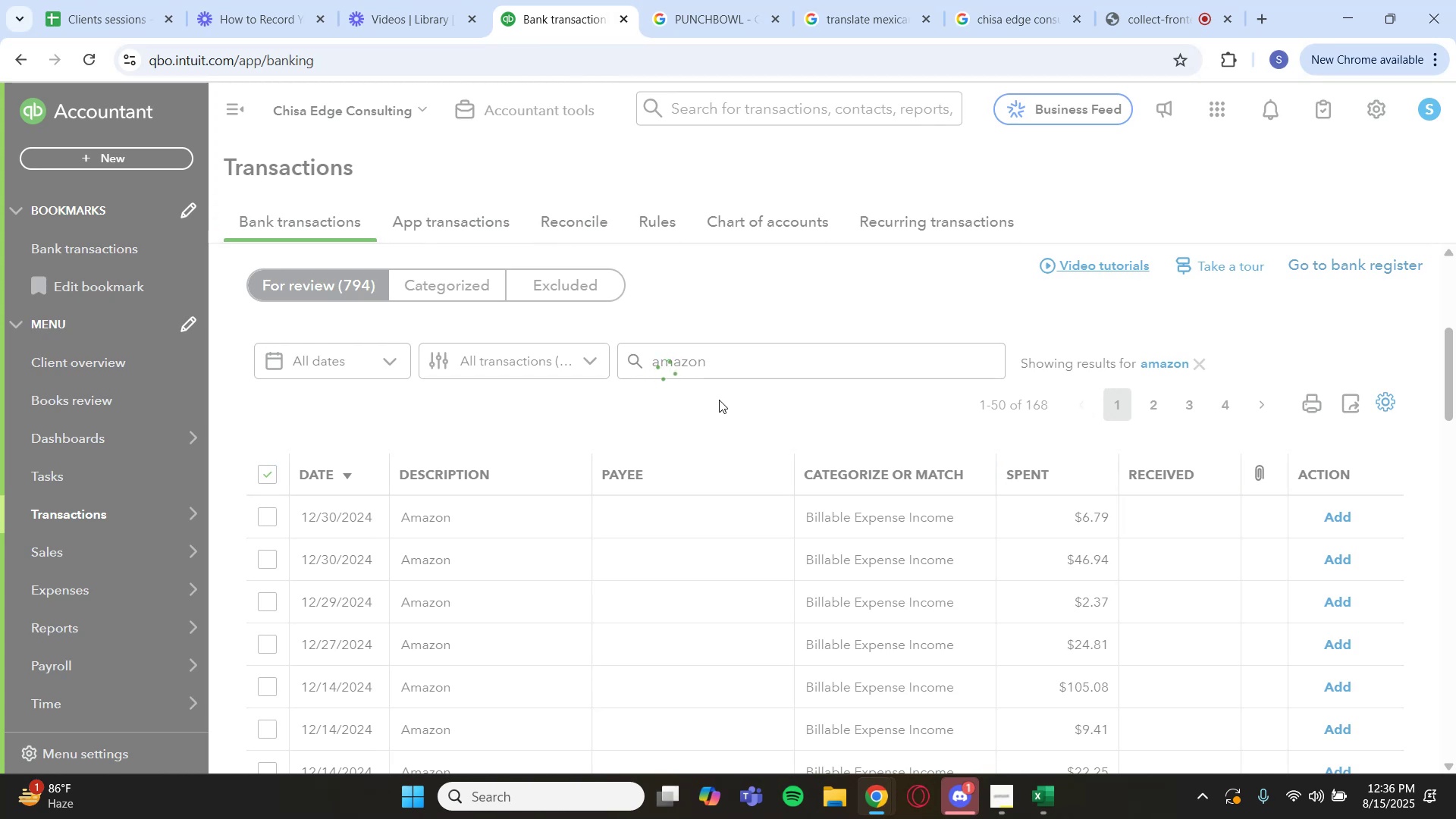 
scroll: coordinate [719, 400], scroll_direction: none, amount: 0.0
 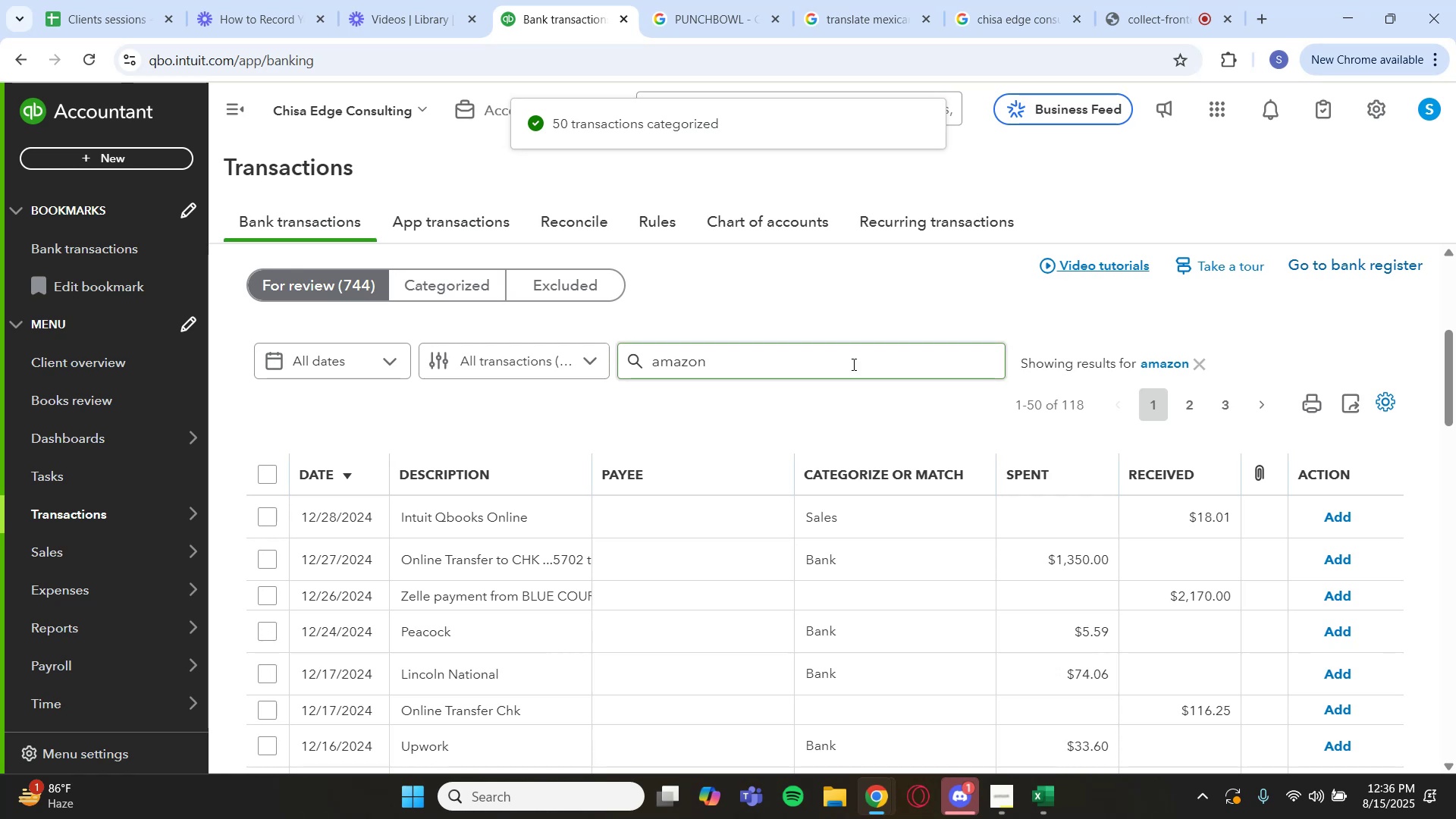 
key(Enter)
 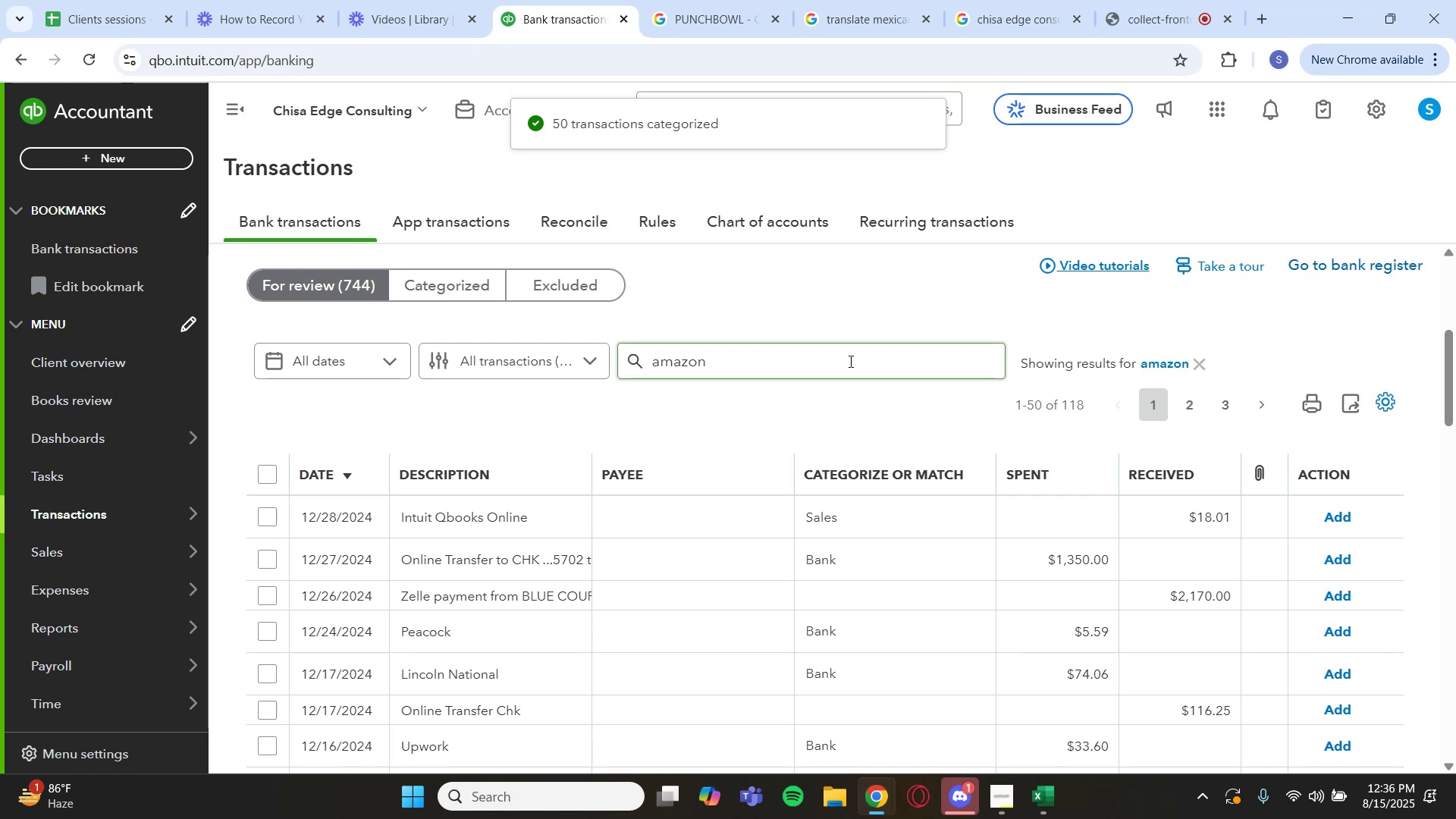 
left_click([849, 360])
 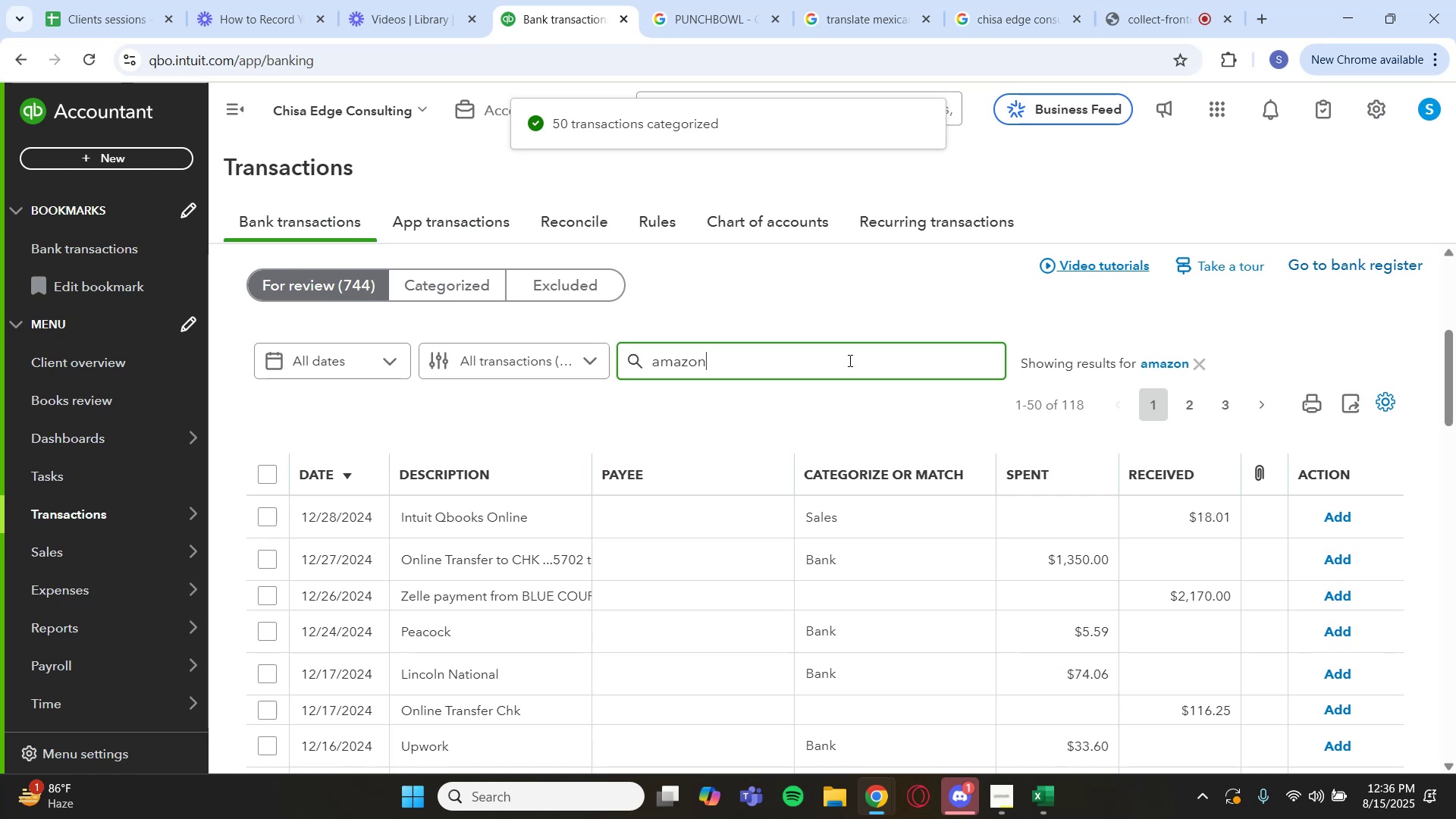 
key(Enter)
 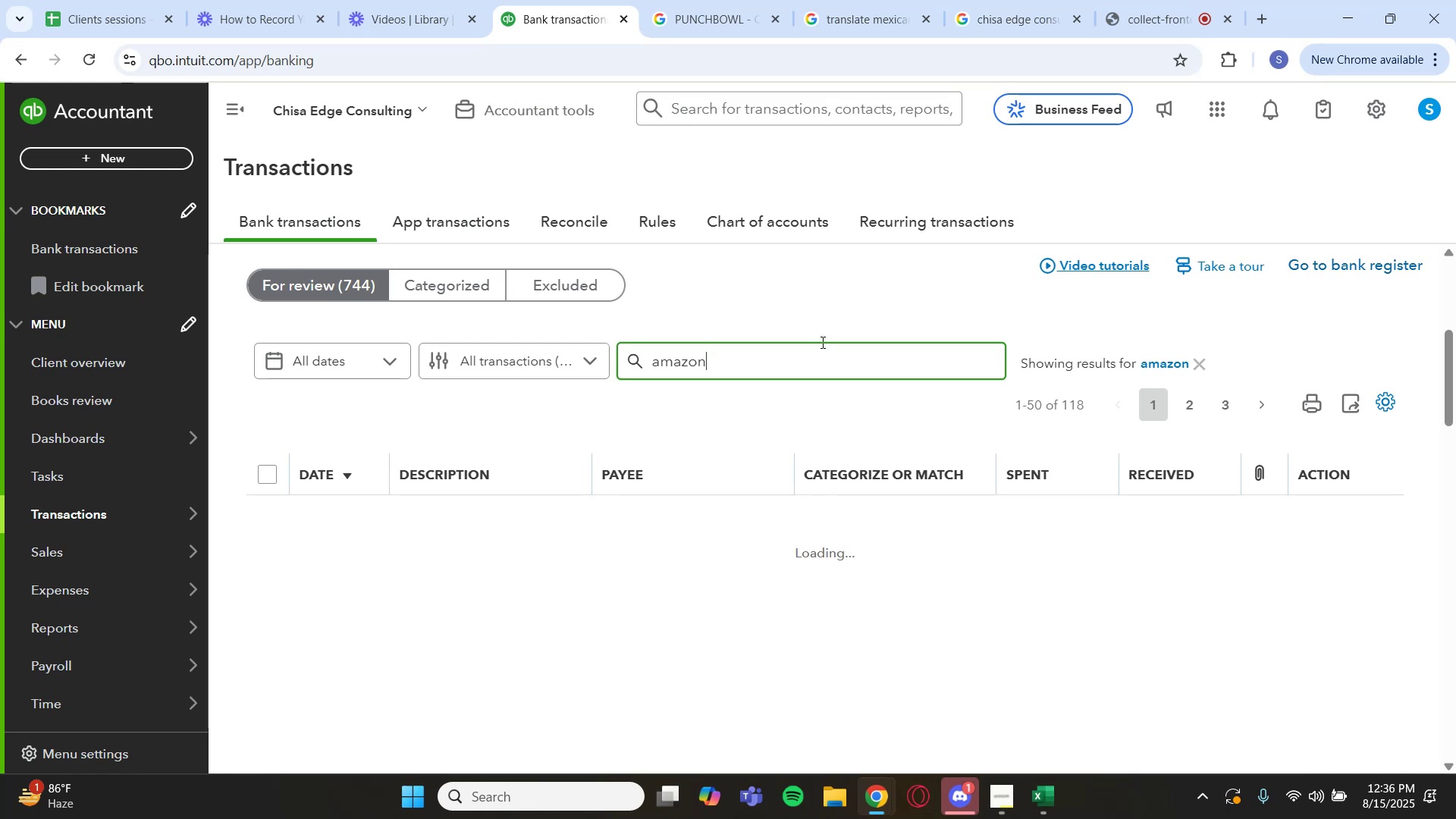 
scroll: coordinate [507, 436], scroll_direction: down, amount: 2.0
 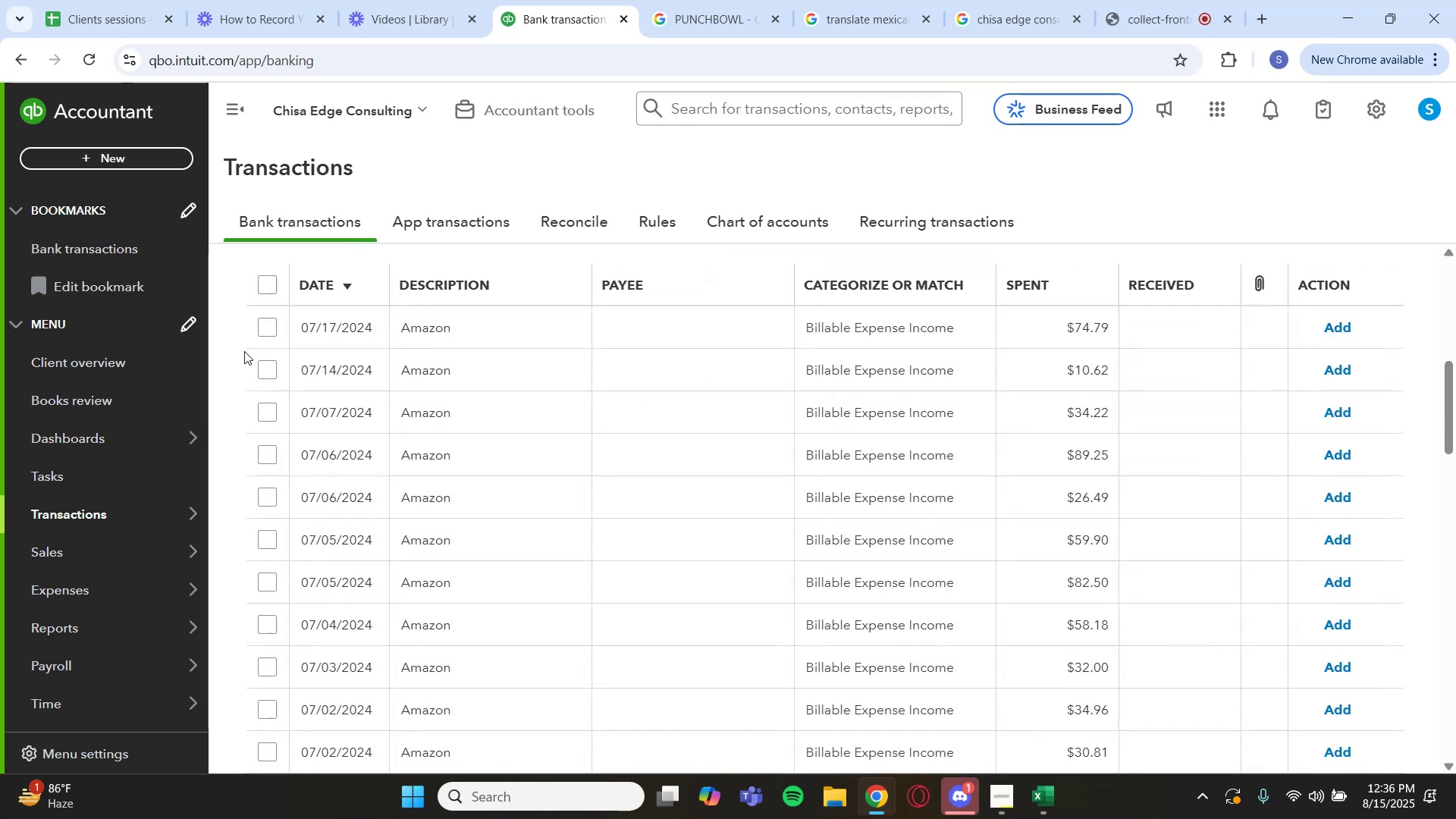 
left_click([260, 290])
 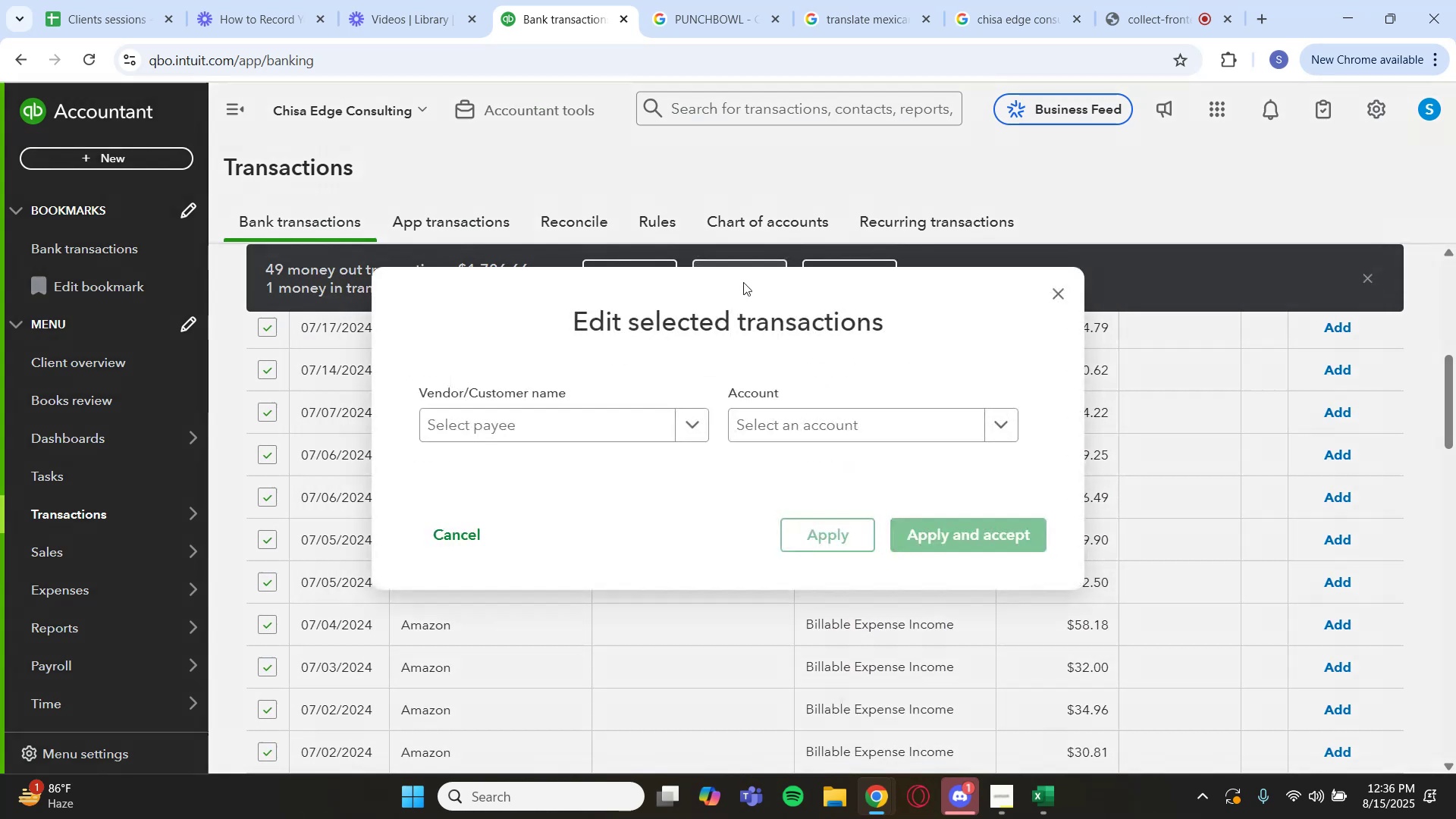 
left_click([831, 426])
 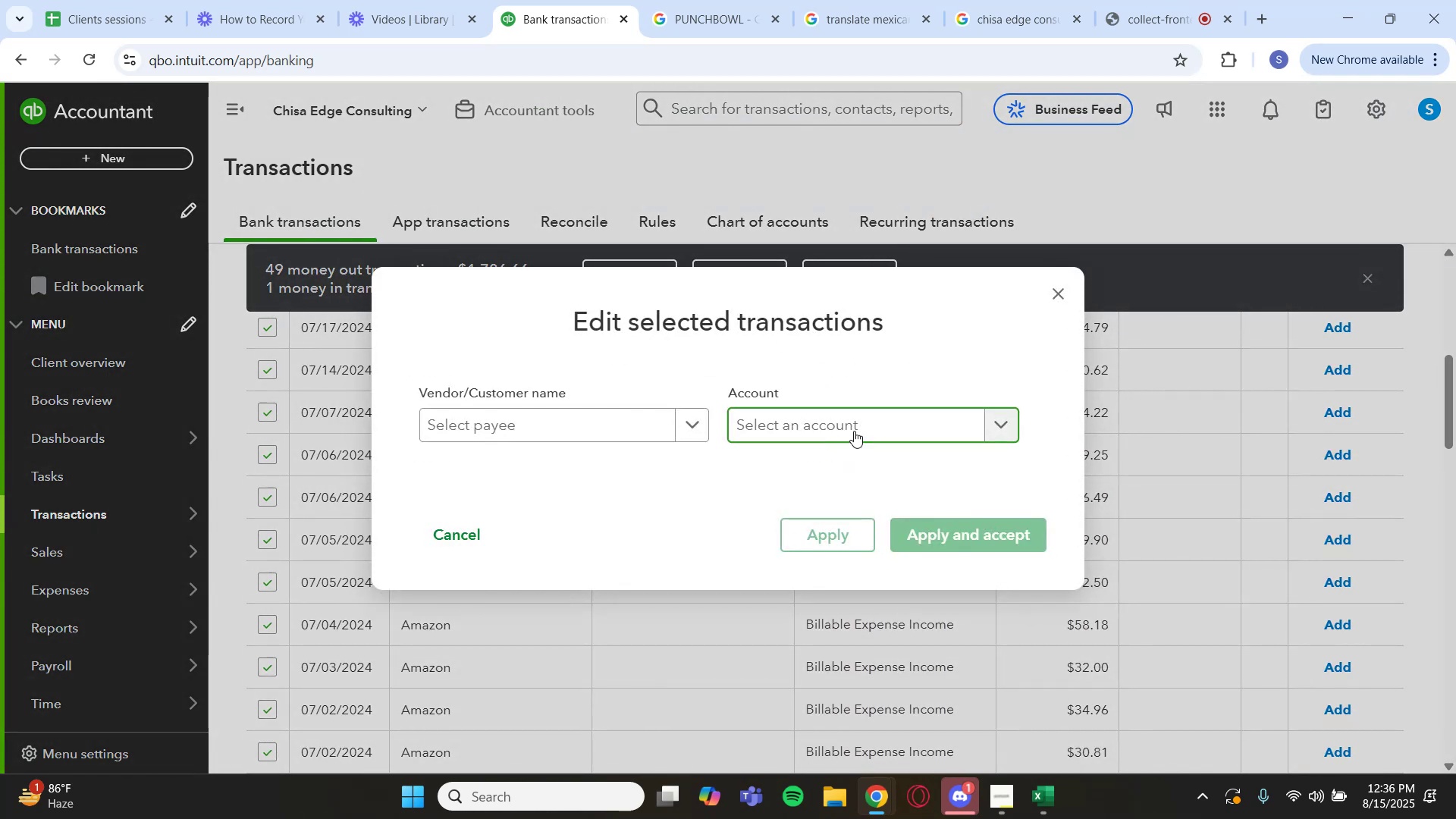 
left_click([1009, 437])
 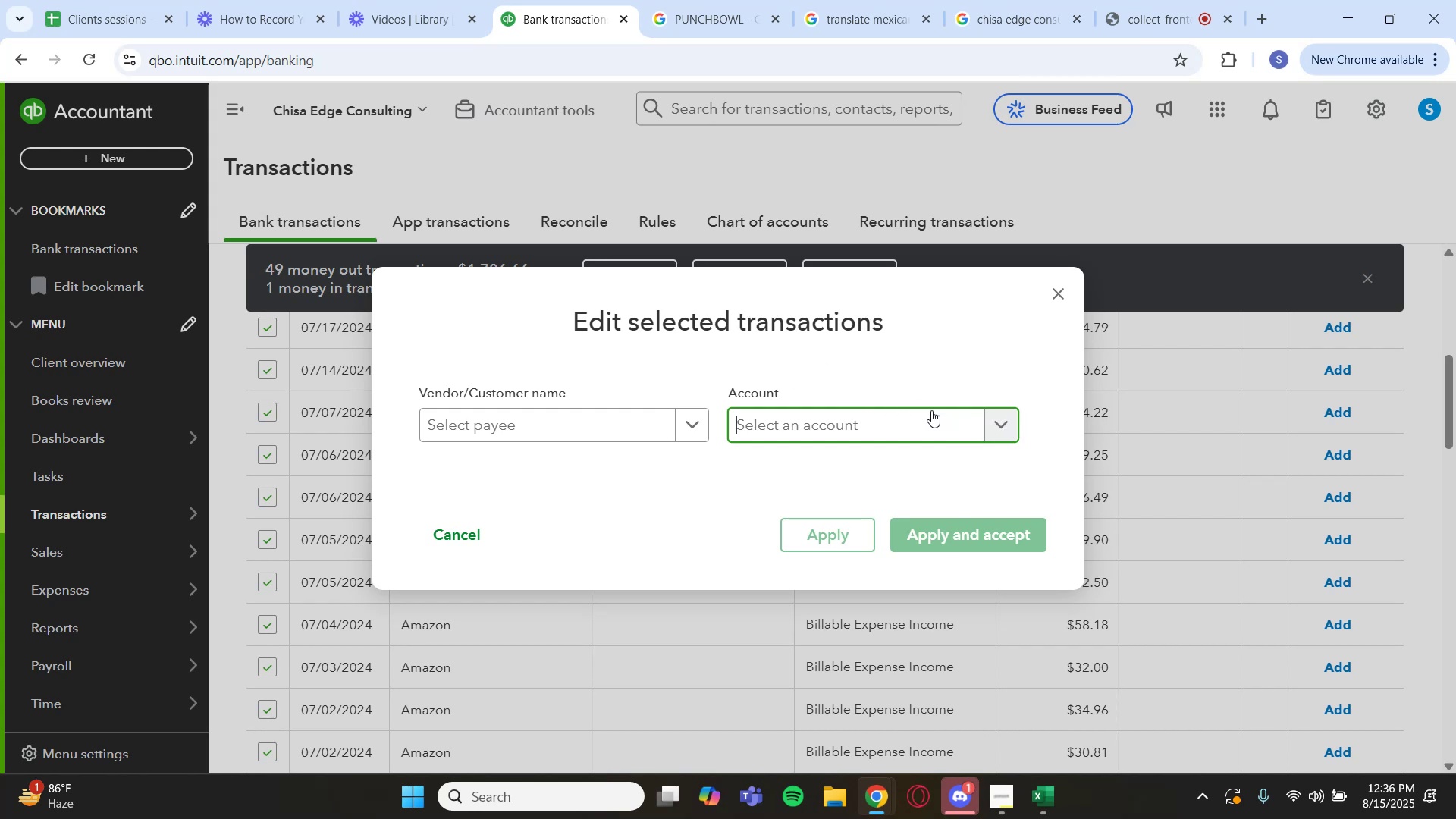 
wait(9.64)
 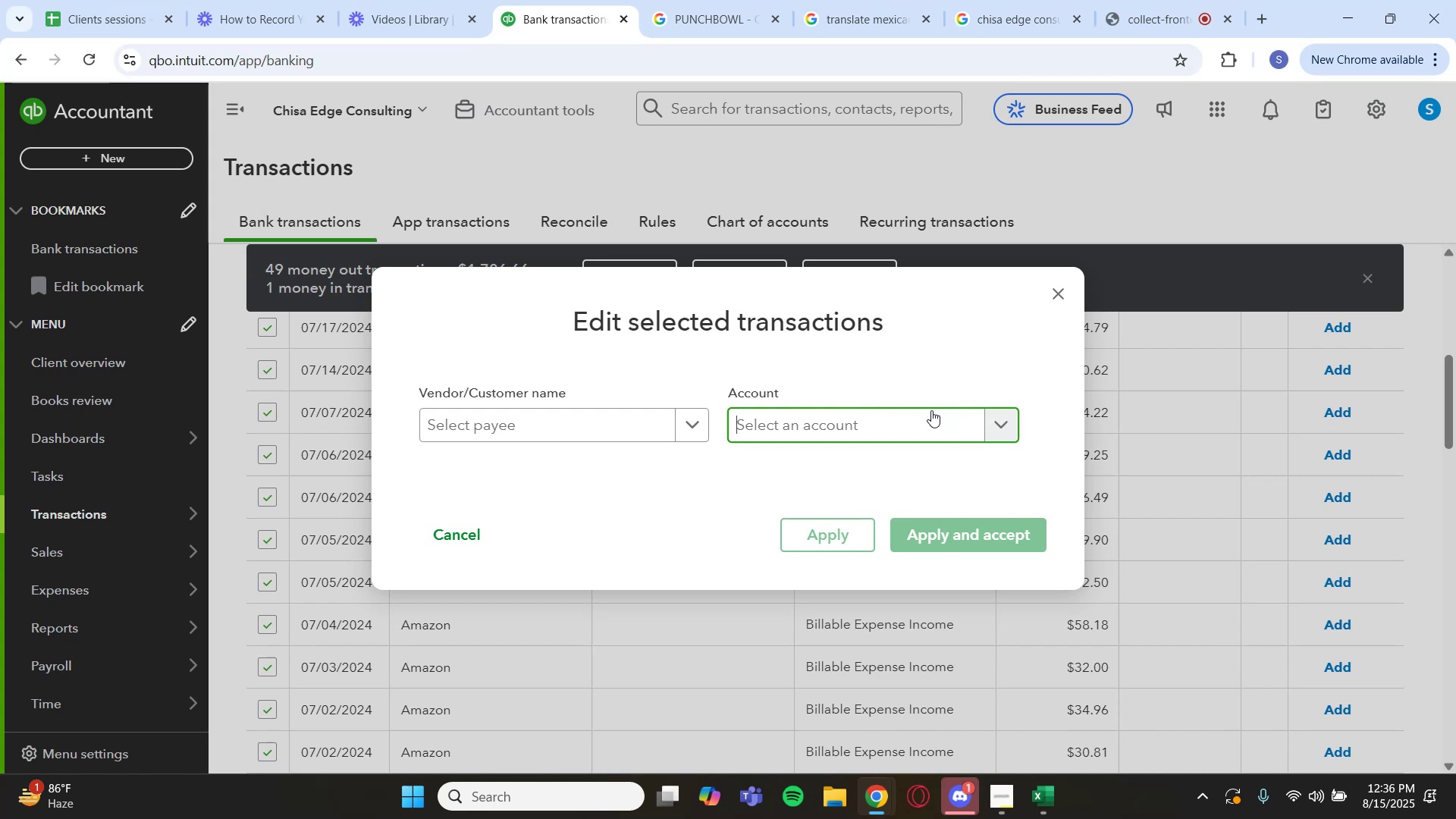 
left_click([848, 544])
 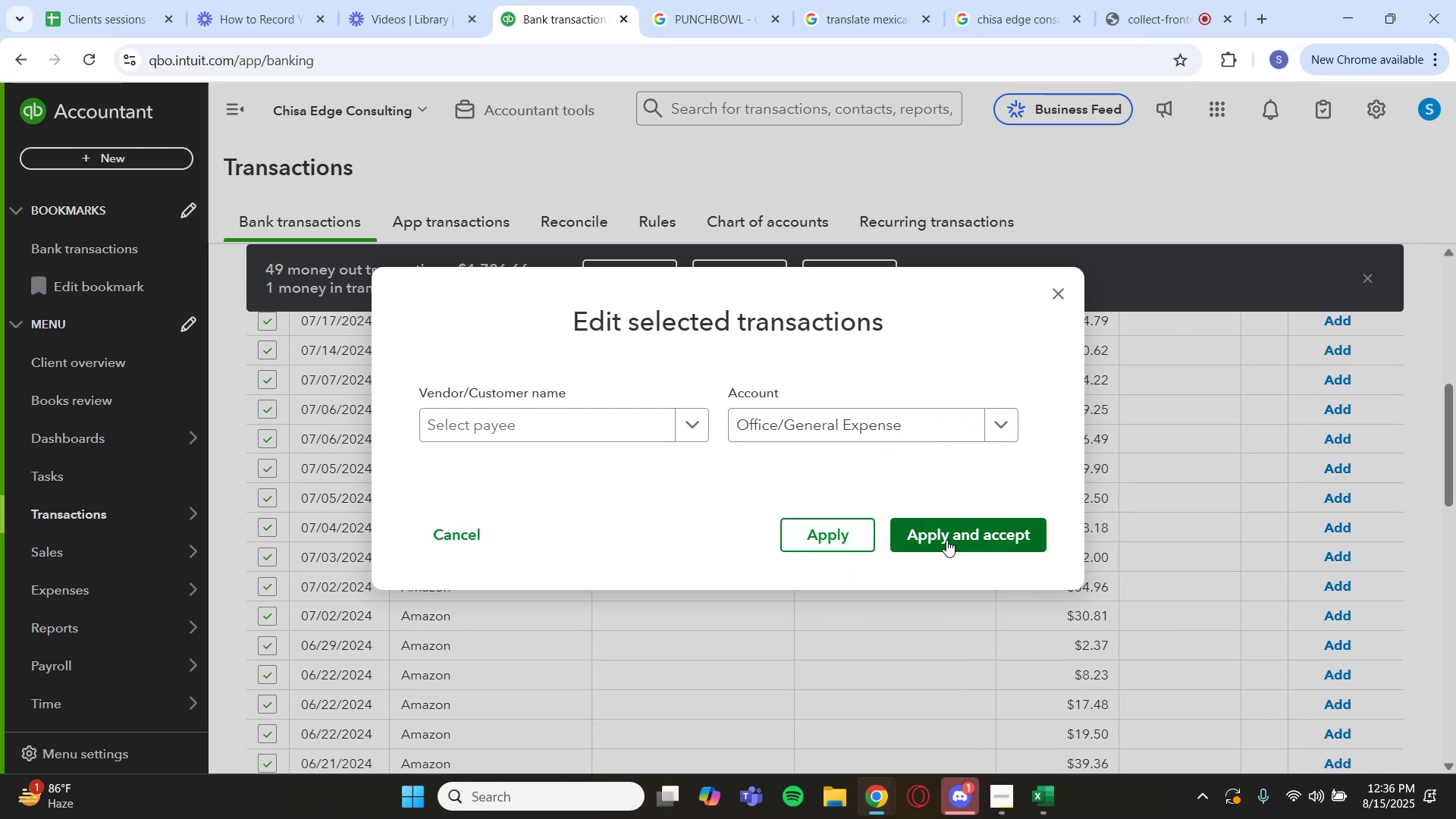 
left_click([946, 540])
 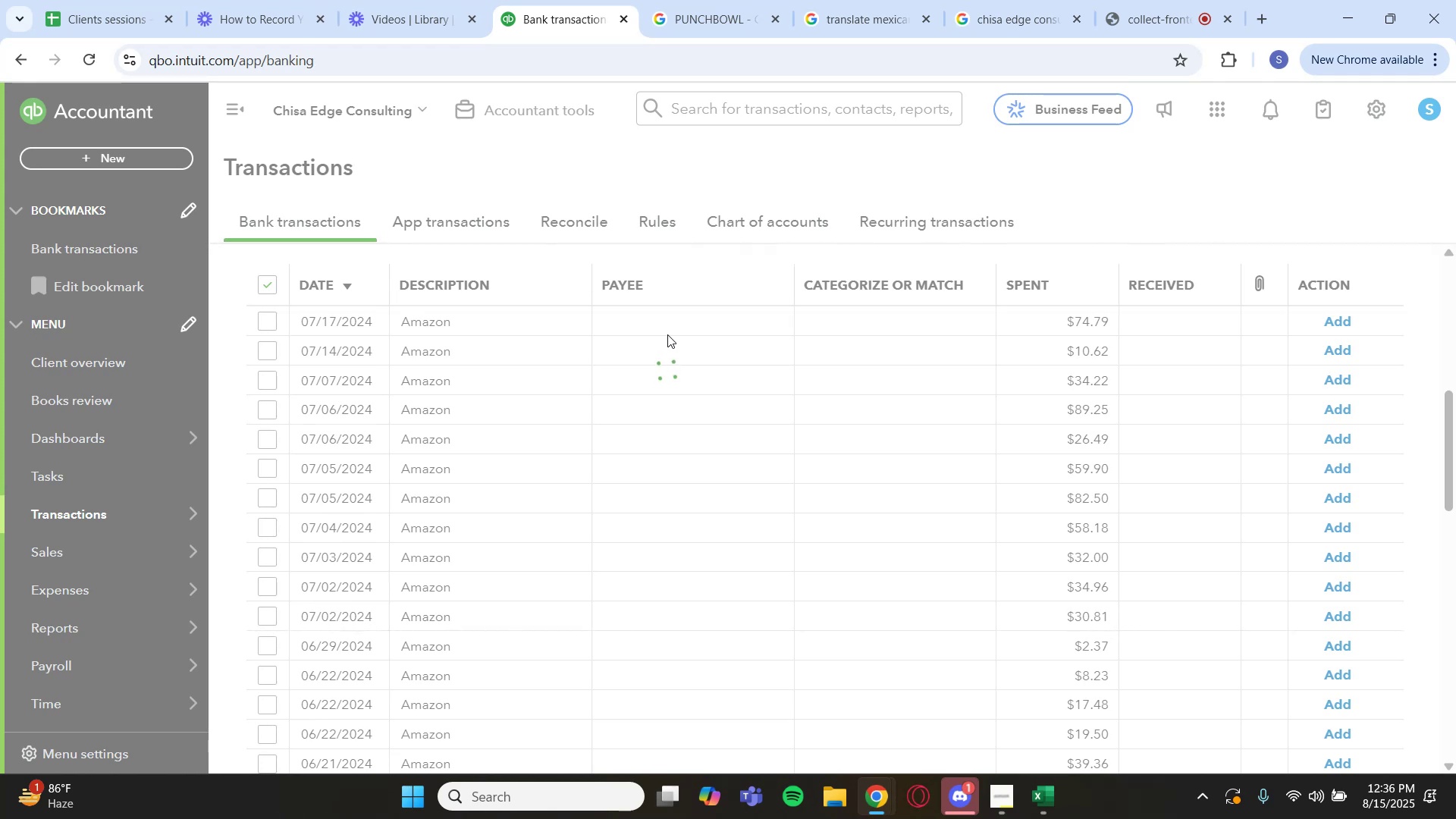 
wait(19.26)
 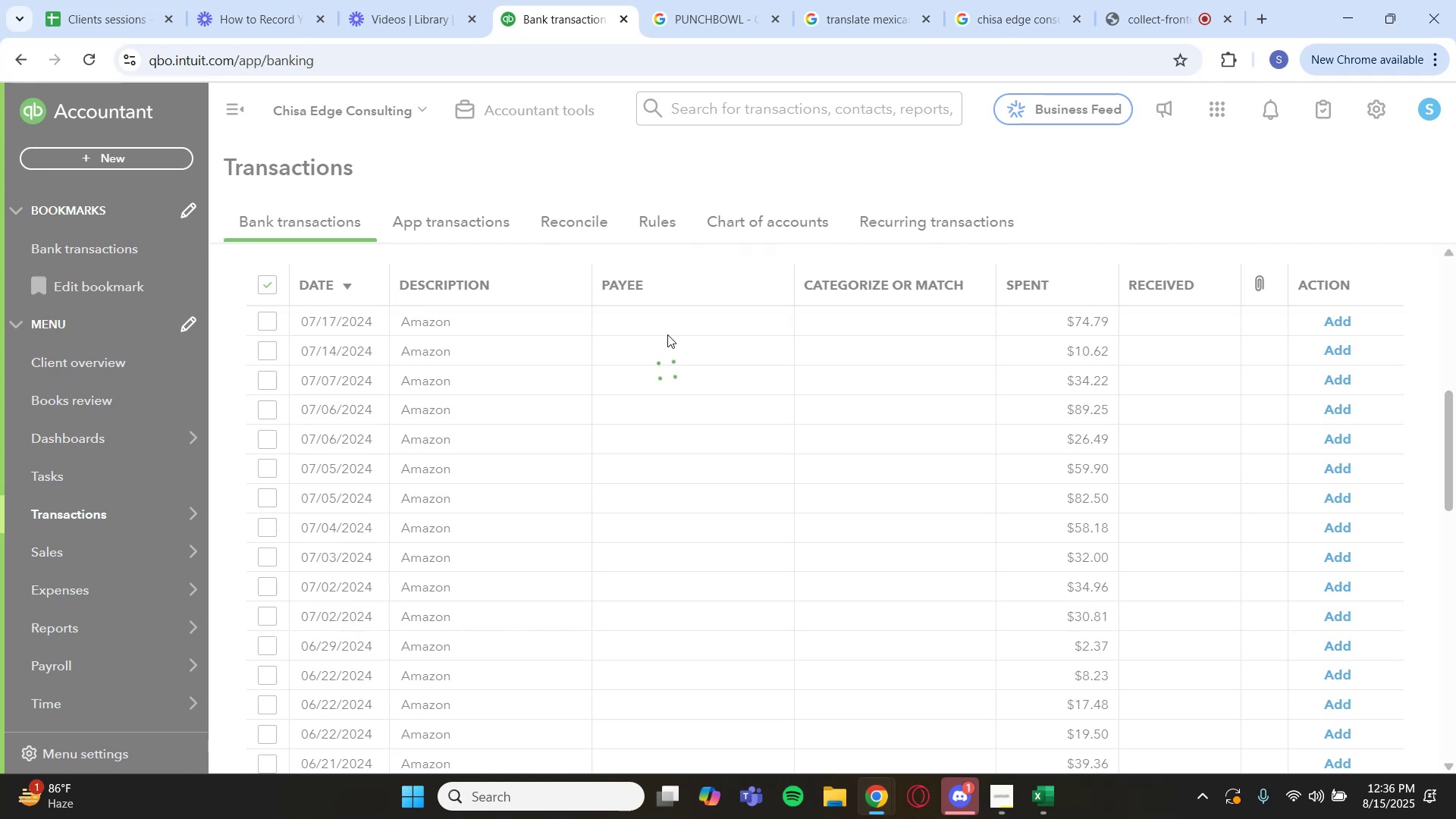 
scroll: coordinate [670, 328], scroll_direction: up, amount: 2.0
 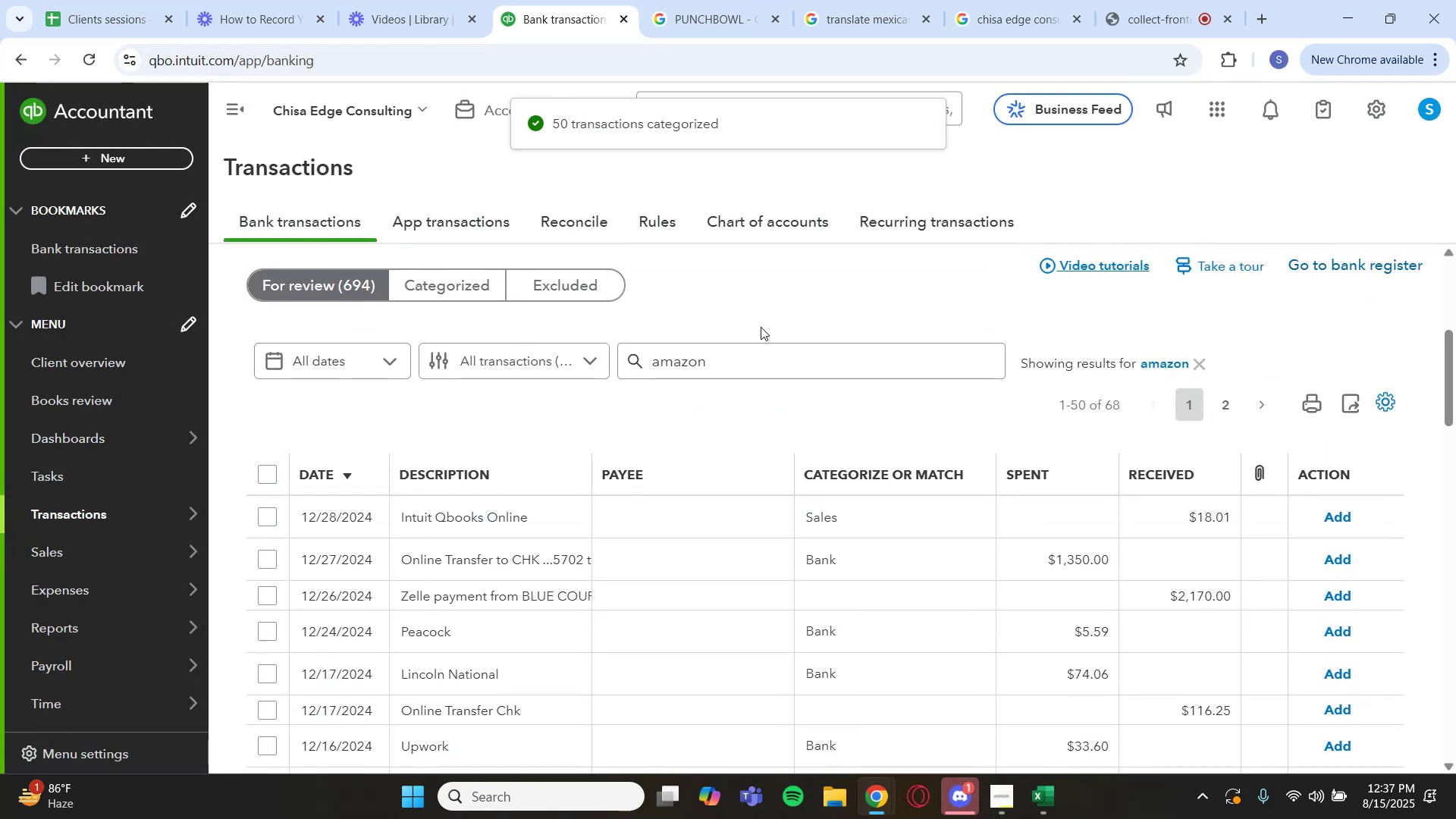 
left_click([785, 357])
 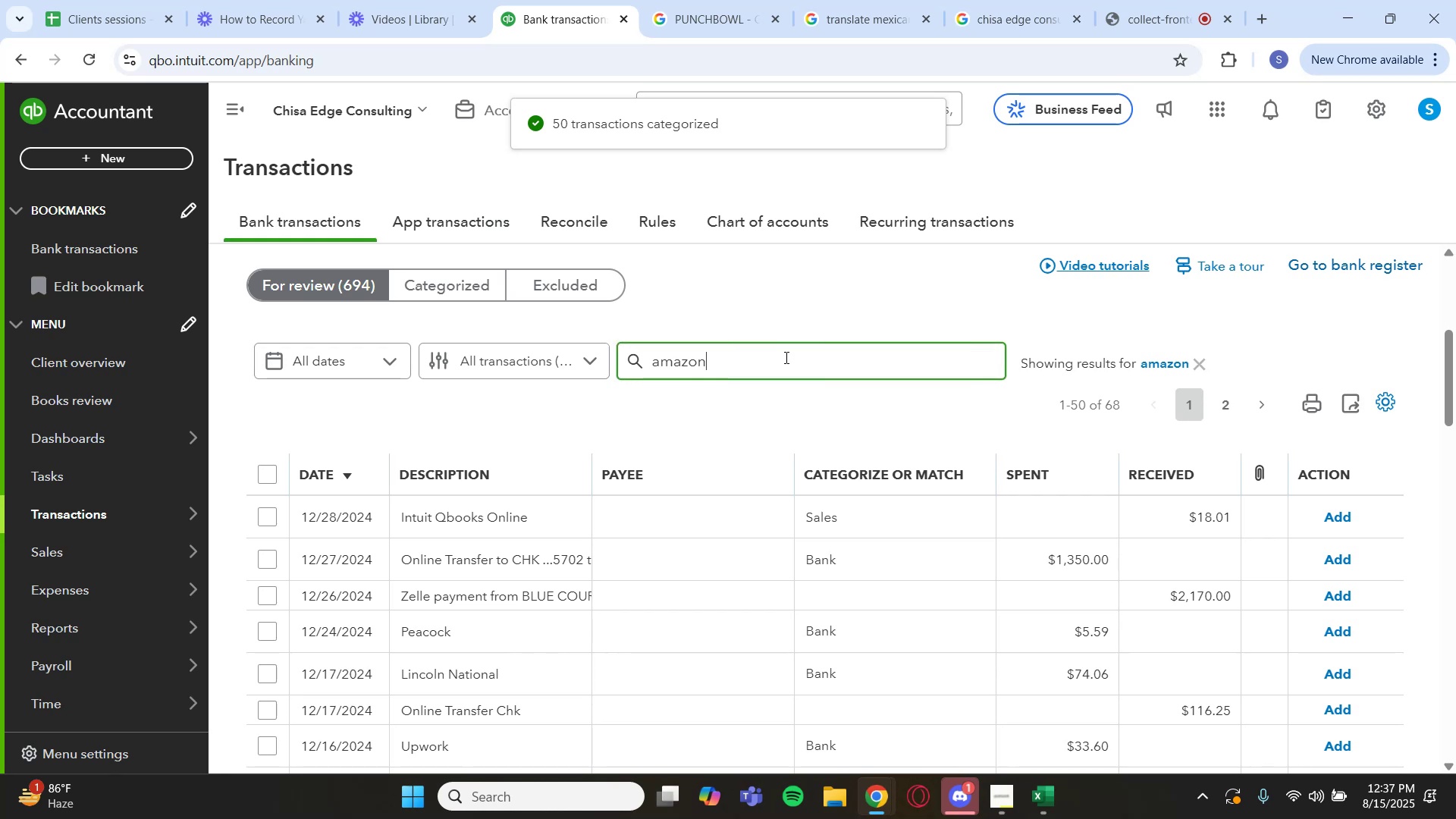 
key(Enter)
 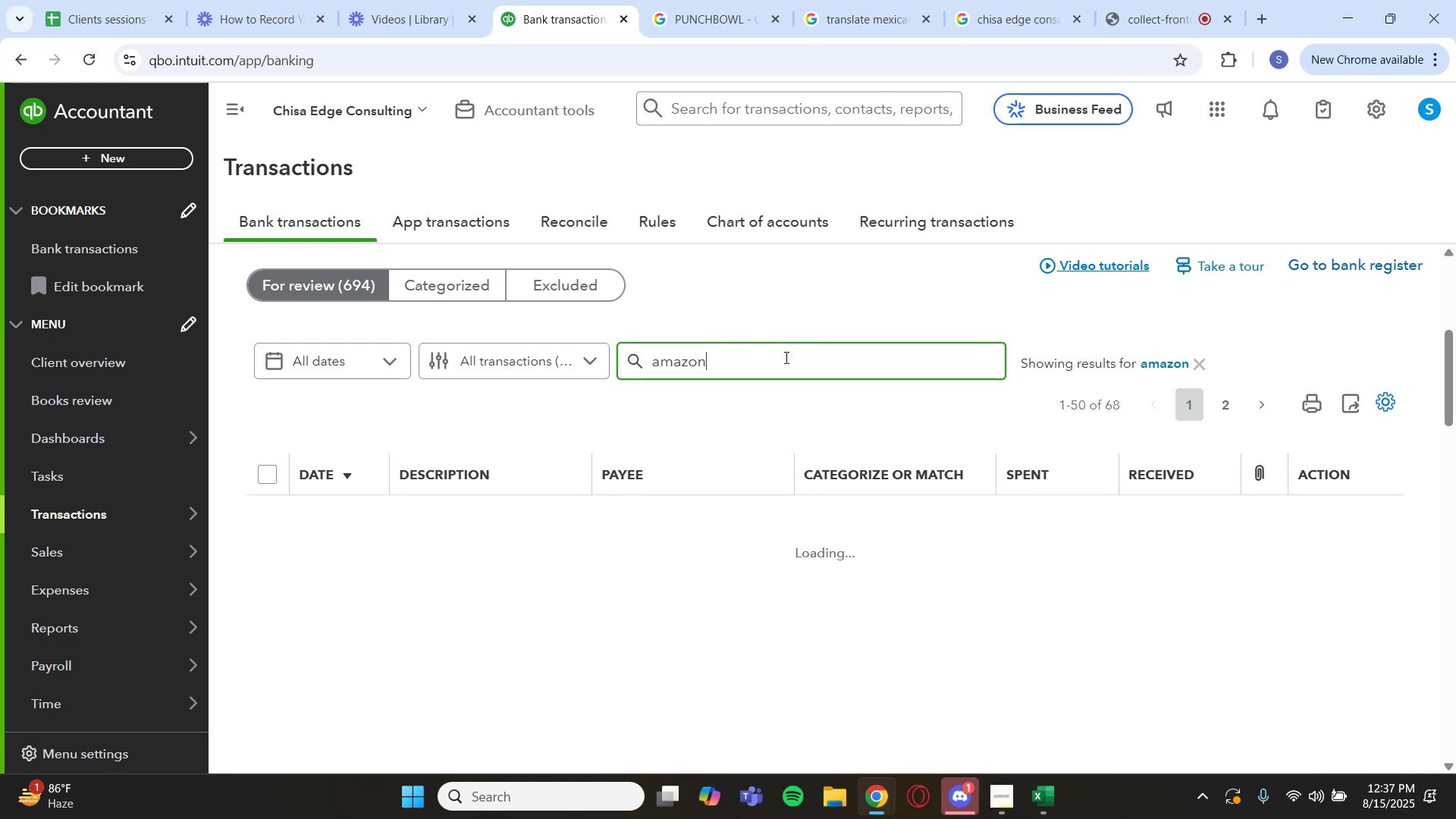 
scroll: coordinate [615, 510], scroll_direction: down, amount: 2.0
 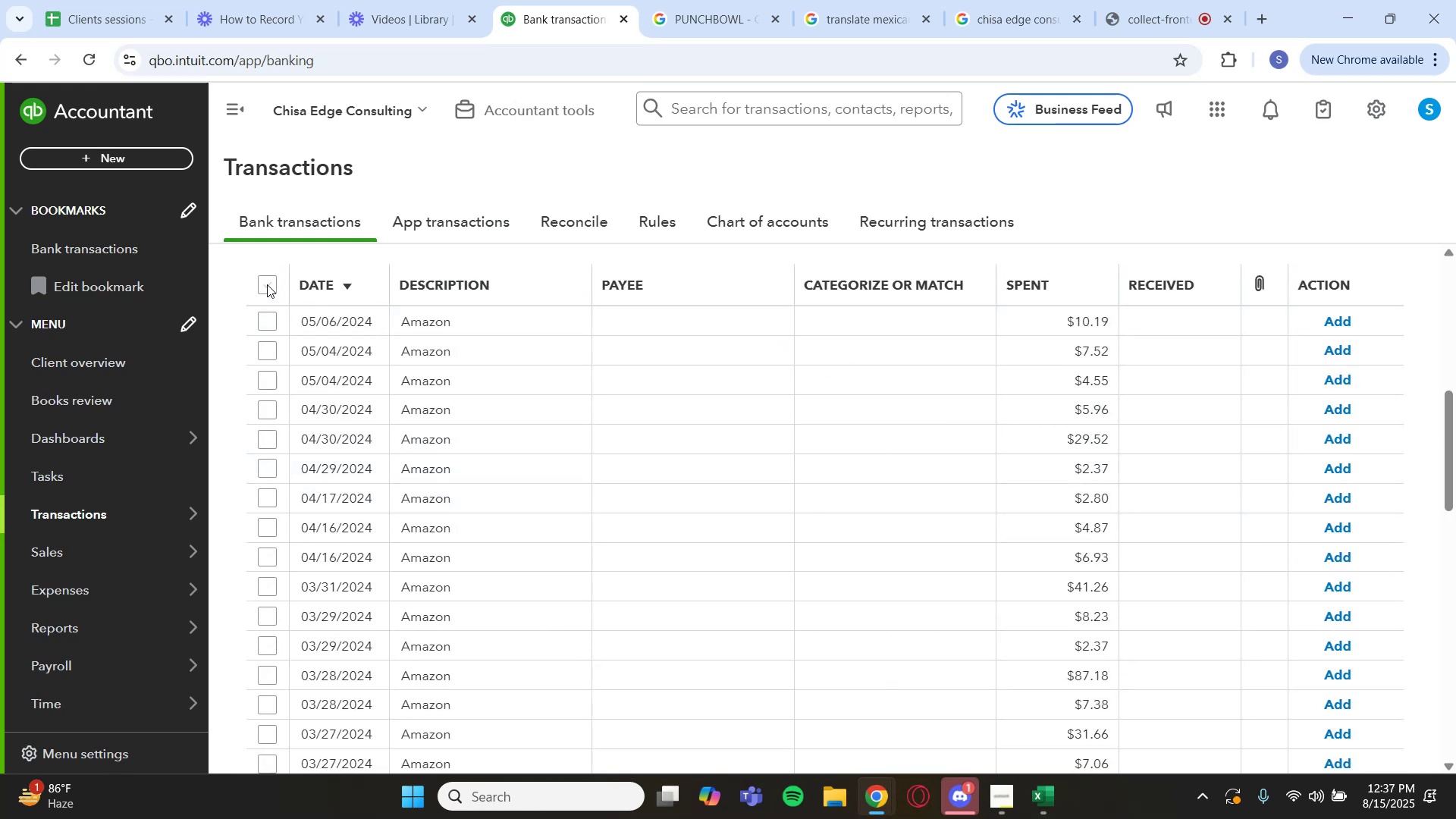 
left_click([267, 284])
 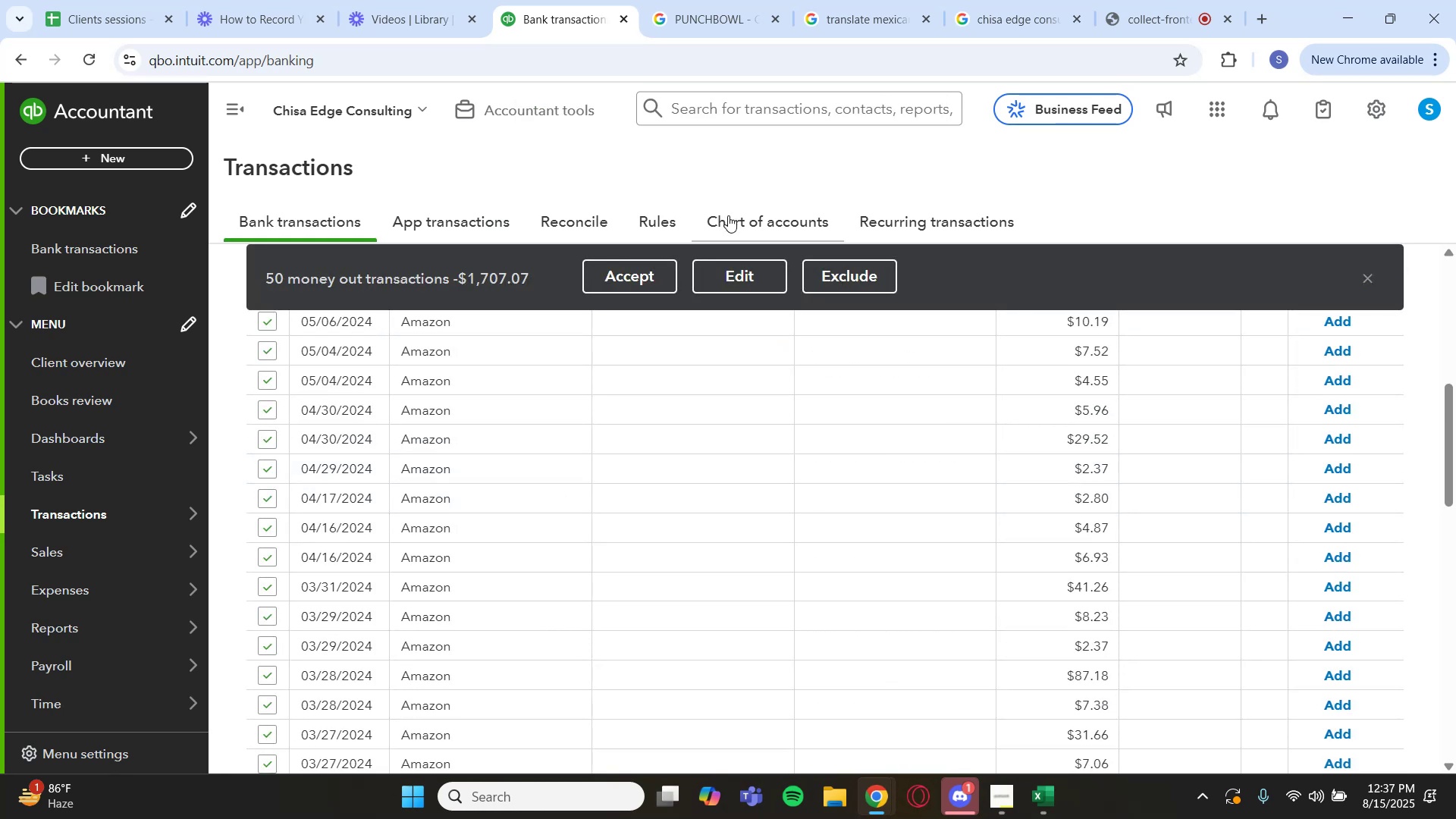 
left_click([739, 286])
 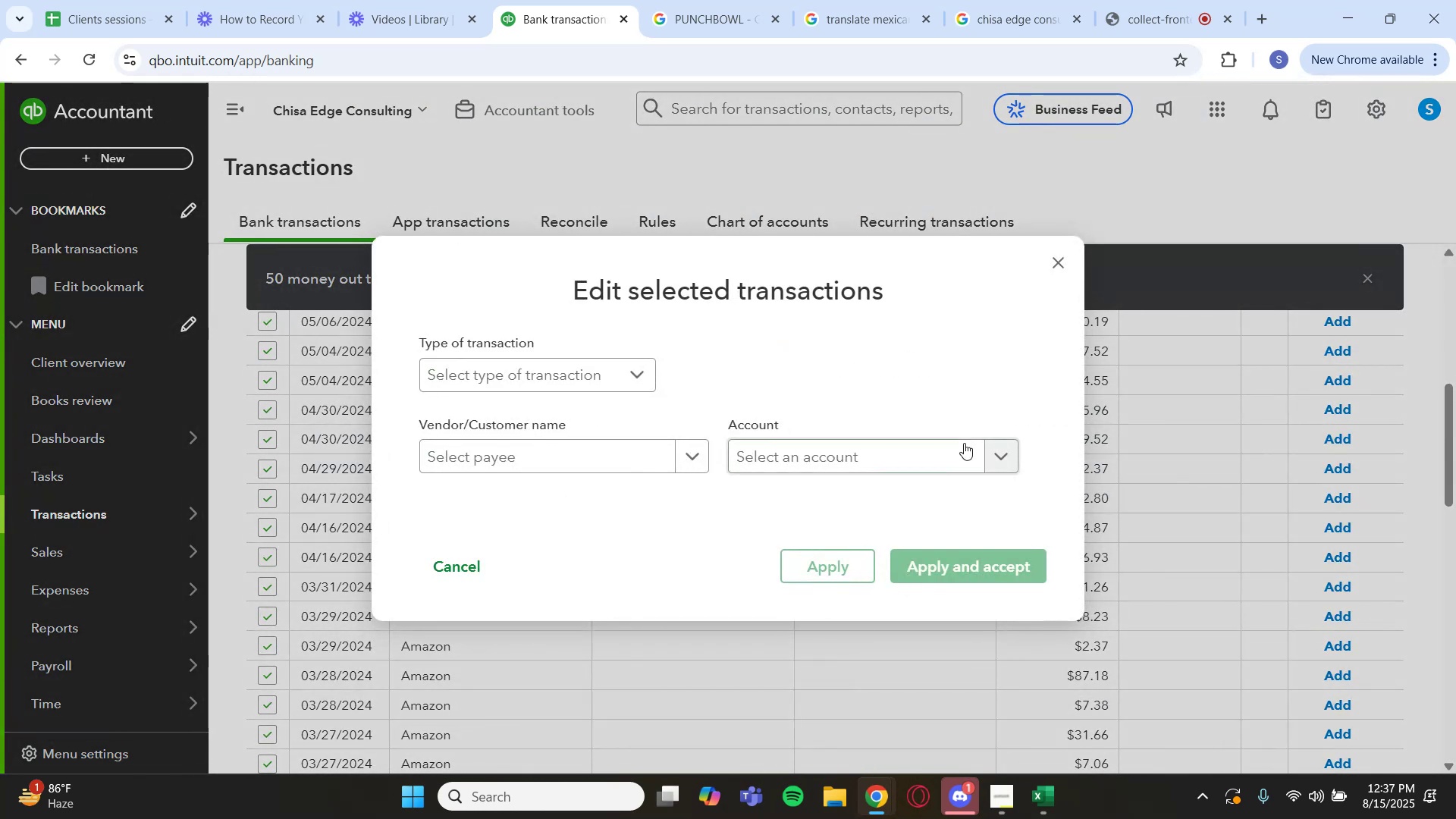 
left_click([999, 447])
 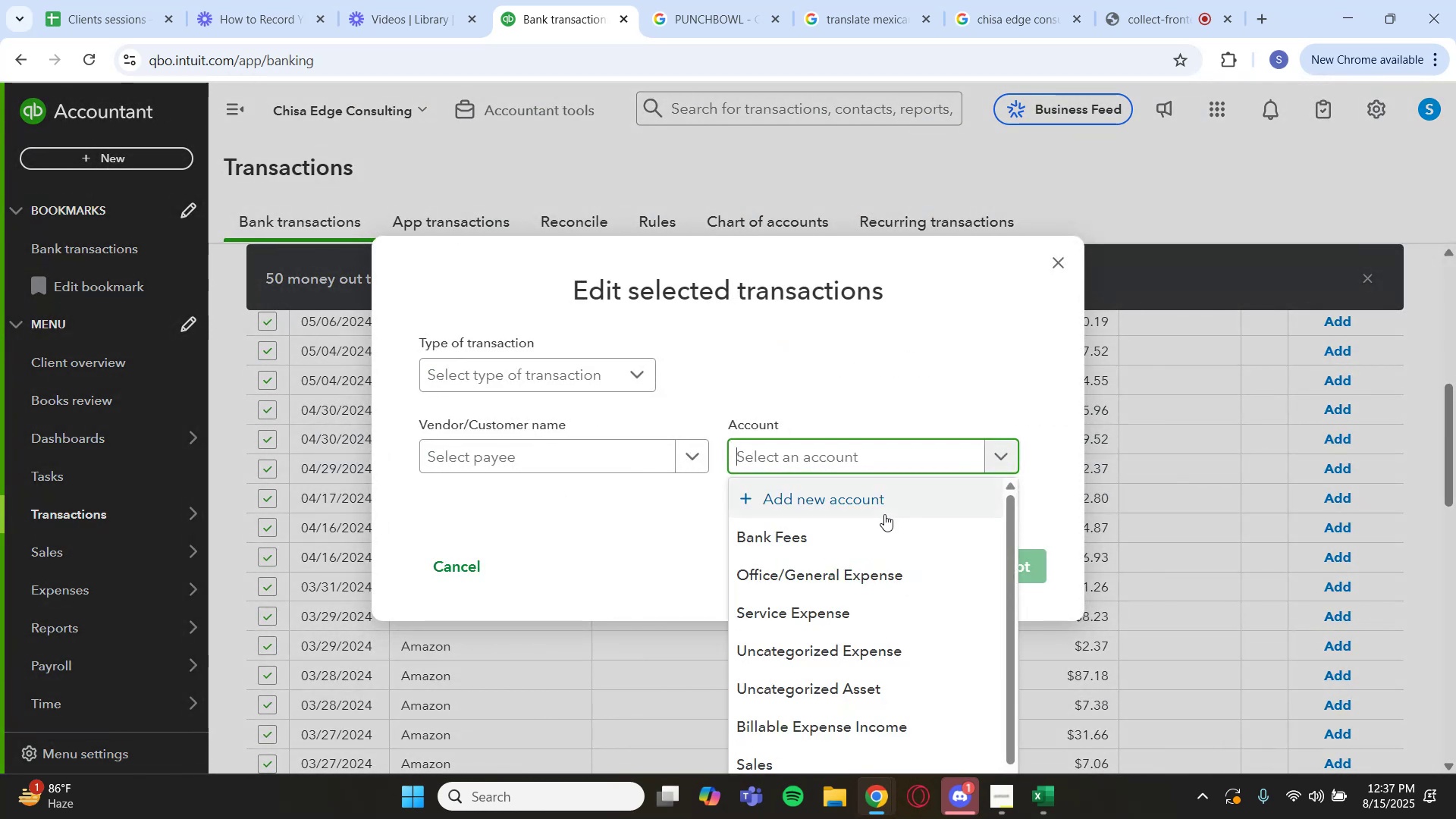 
left_click([823, 574])
 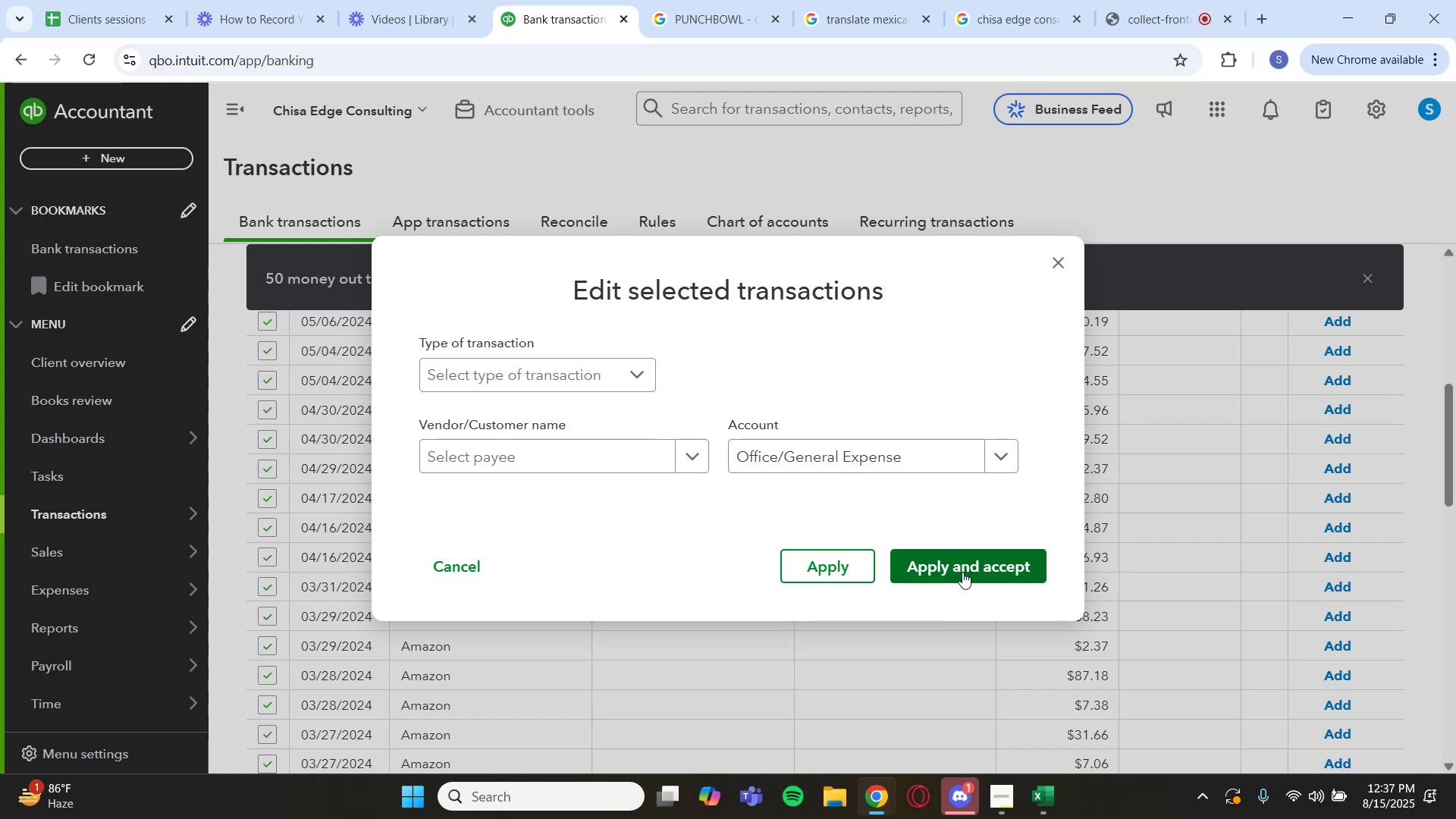 
wait(6.29)
 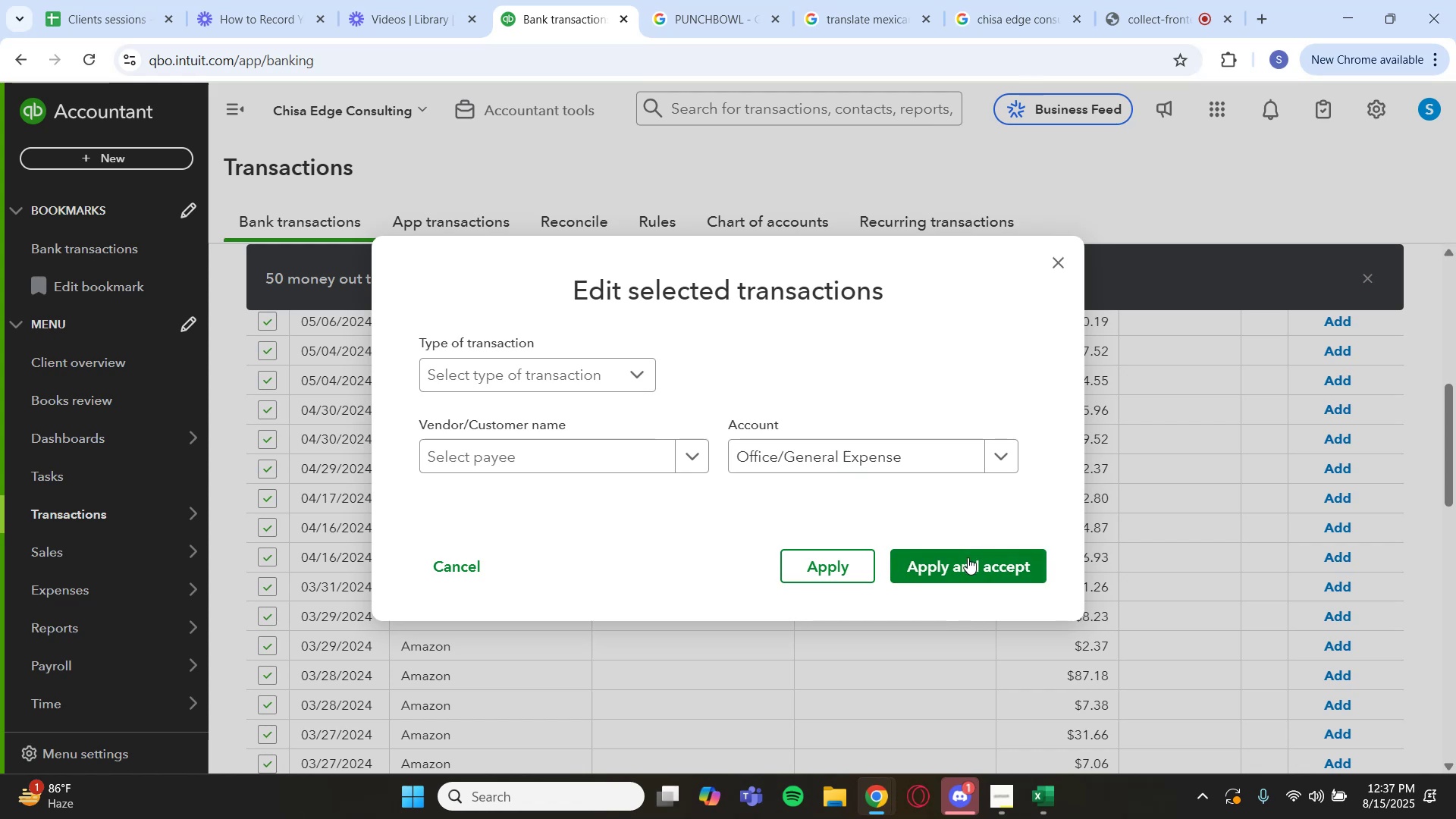 
scroll: coordinate [956, 559], scroll_direction: down, amount: 3.0
 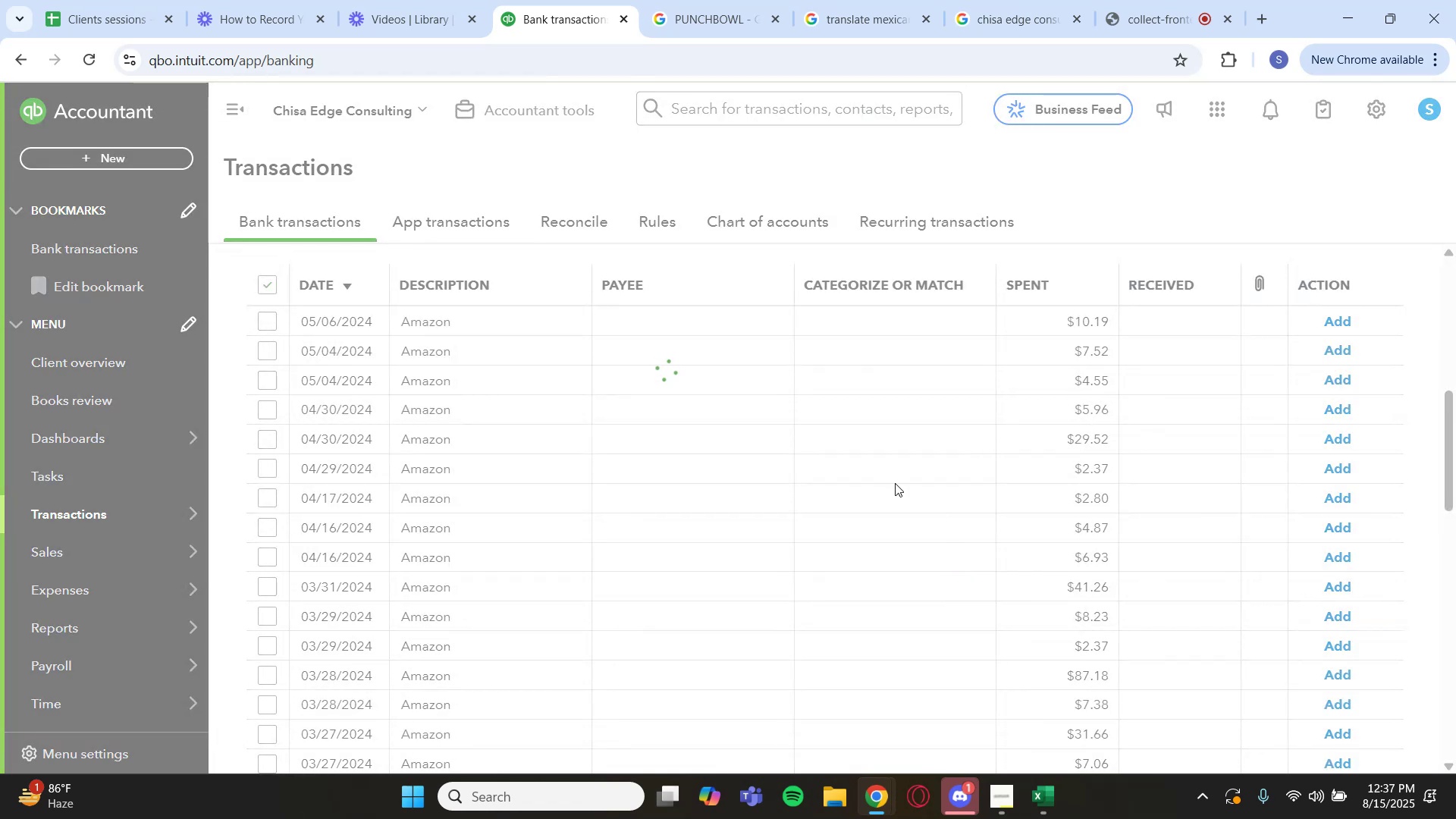 
wait(8.76)
 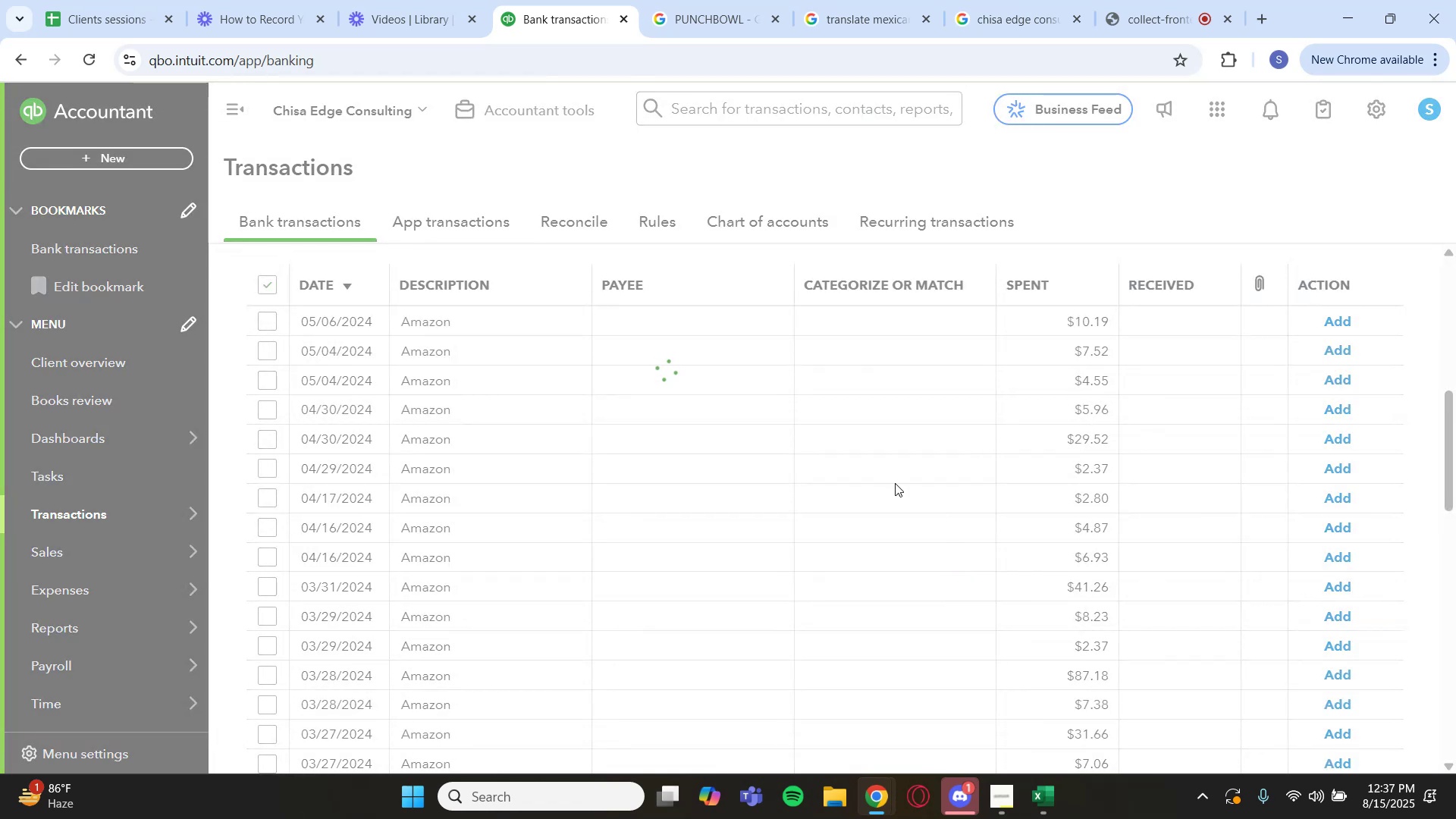 
scroll: coordinate [826, 377], scroll_direction: up, amount: 3.0
 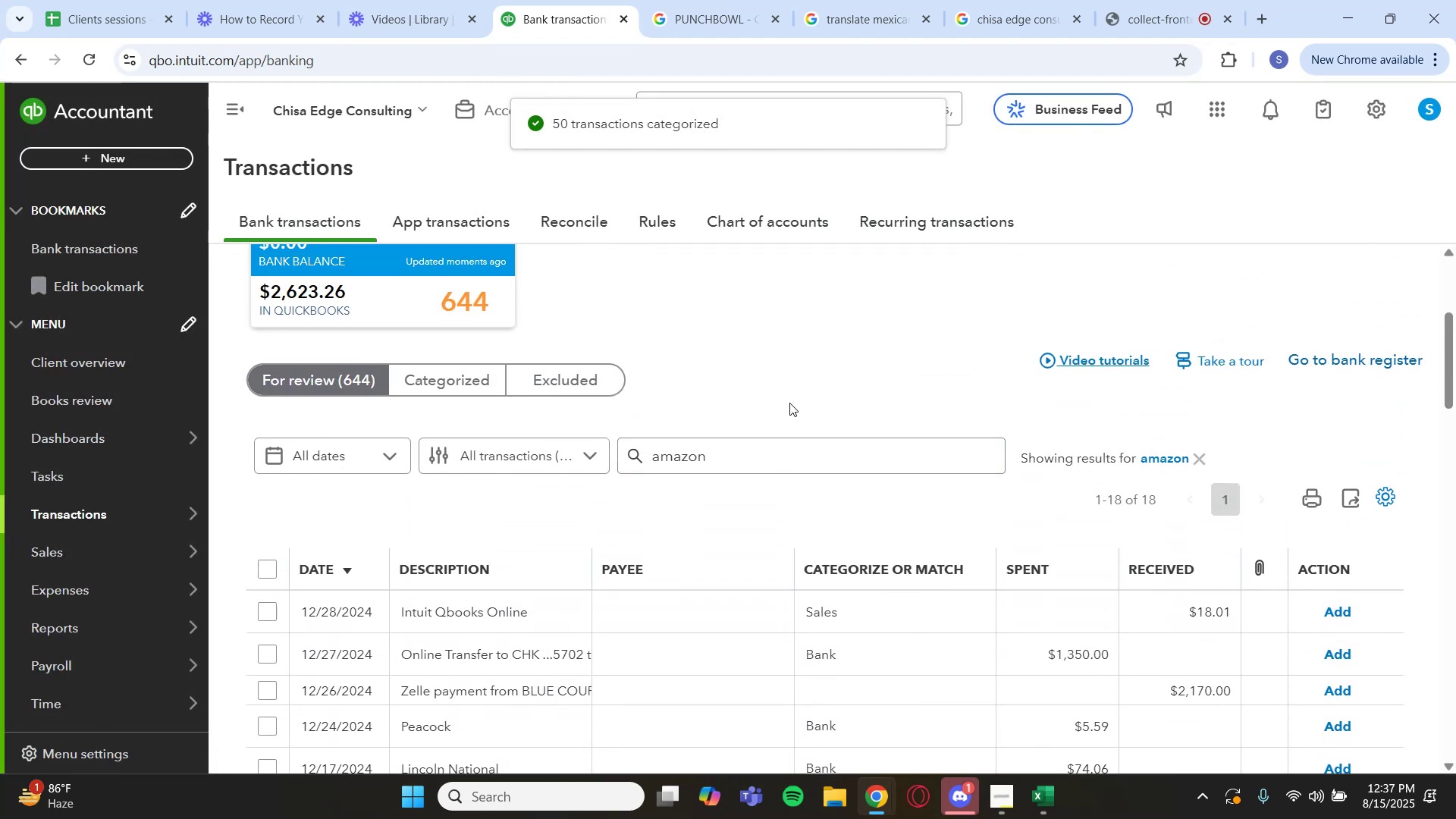 
left_click([790, 444])
 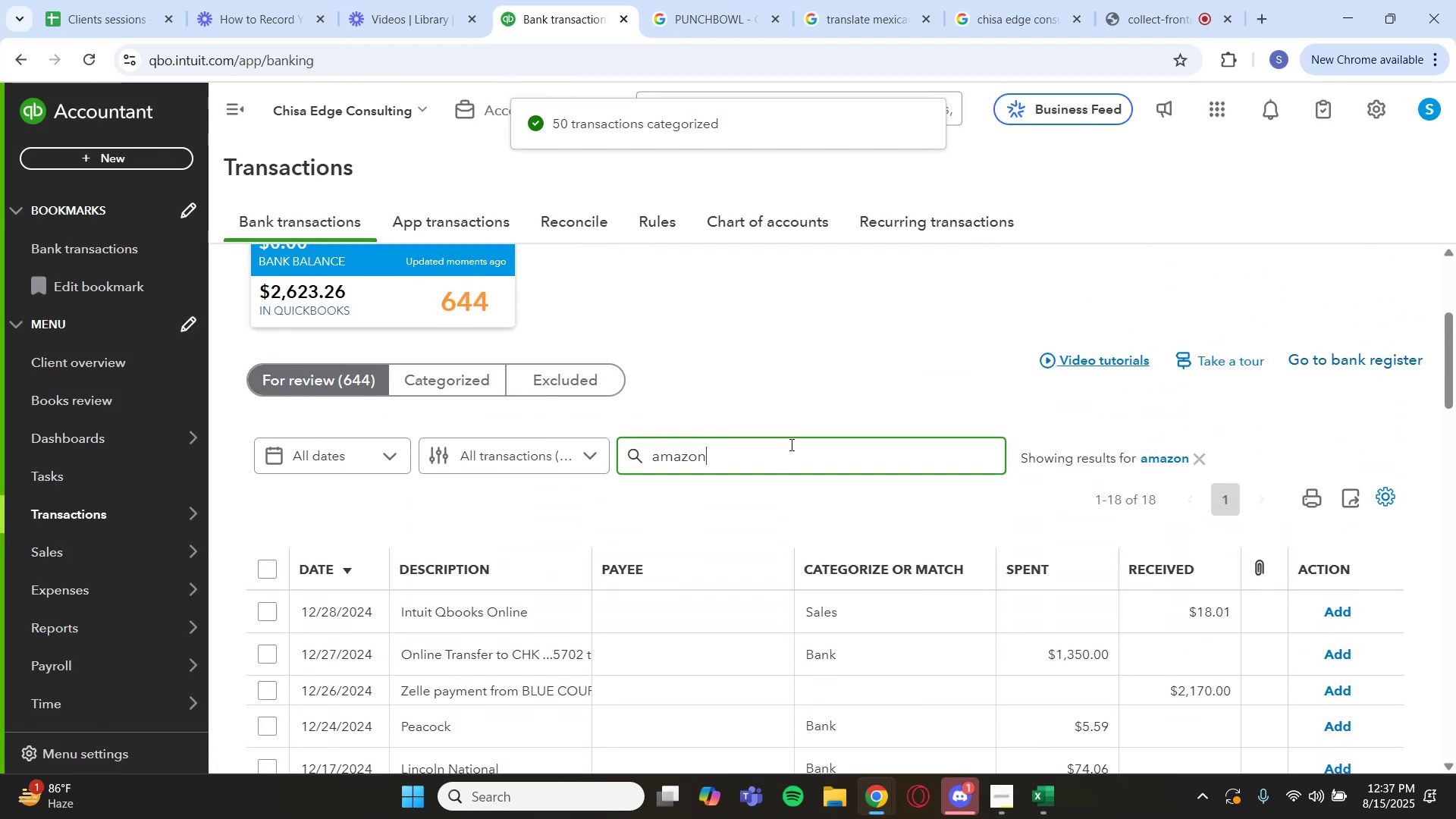 
key(Enter)
 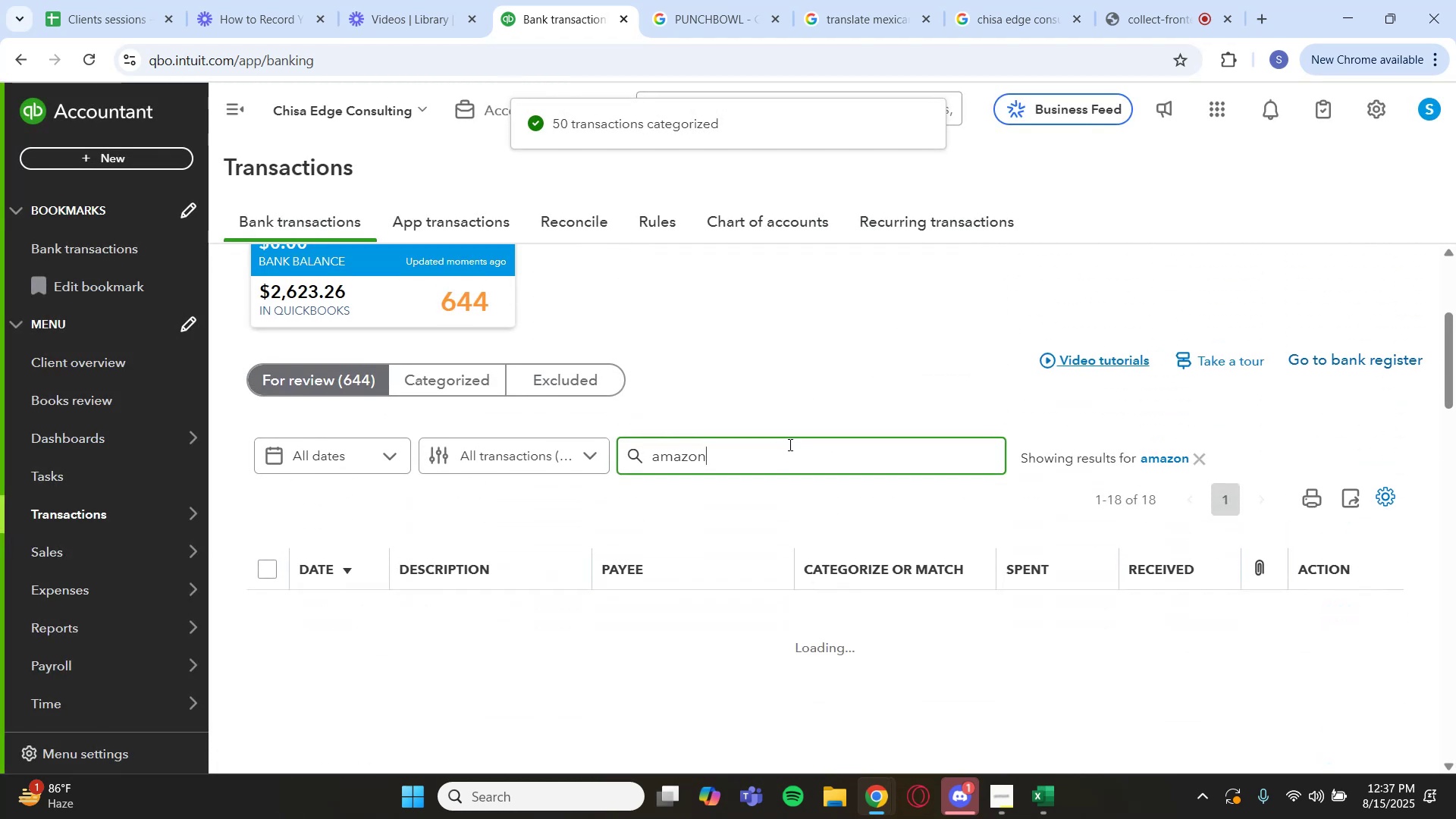 
scroll: coordinate [770, 444], scroll_direction: down, amount: 4.0
 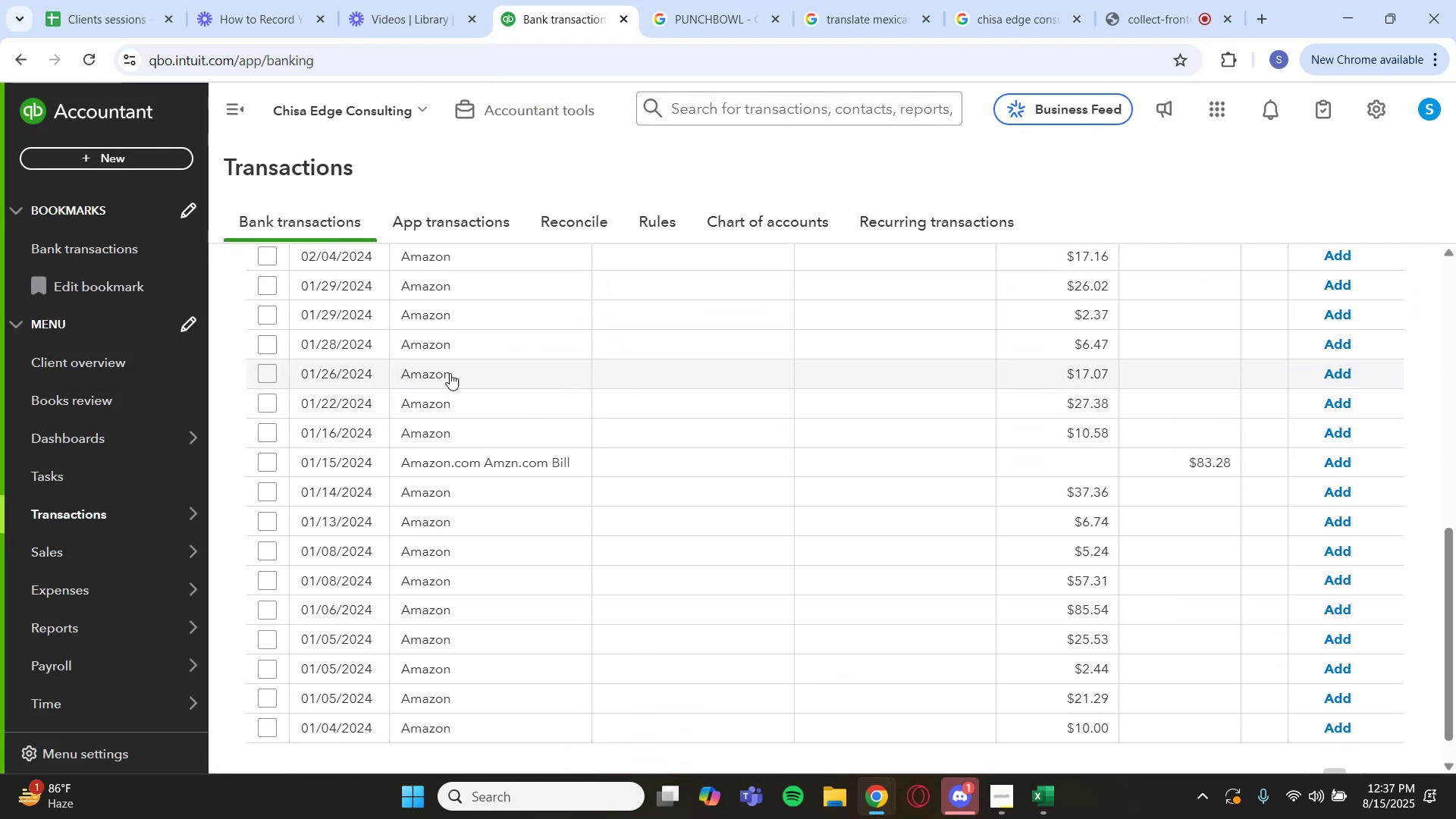 
left_click([479, 453])
 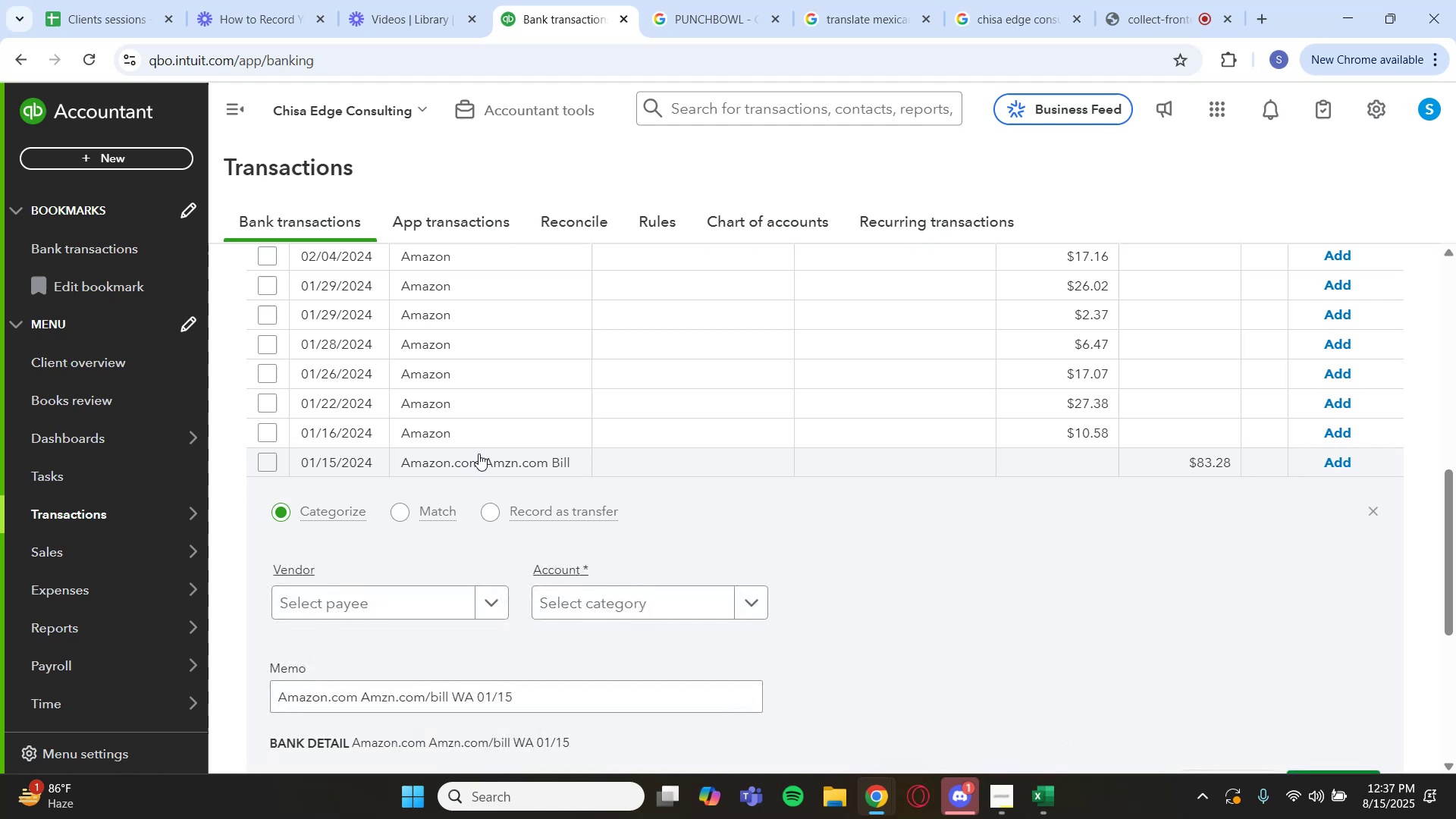 
scroll: coordinate [859, 562], scroll_direction: down, amount: 1.0
 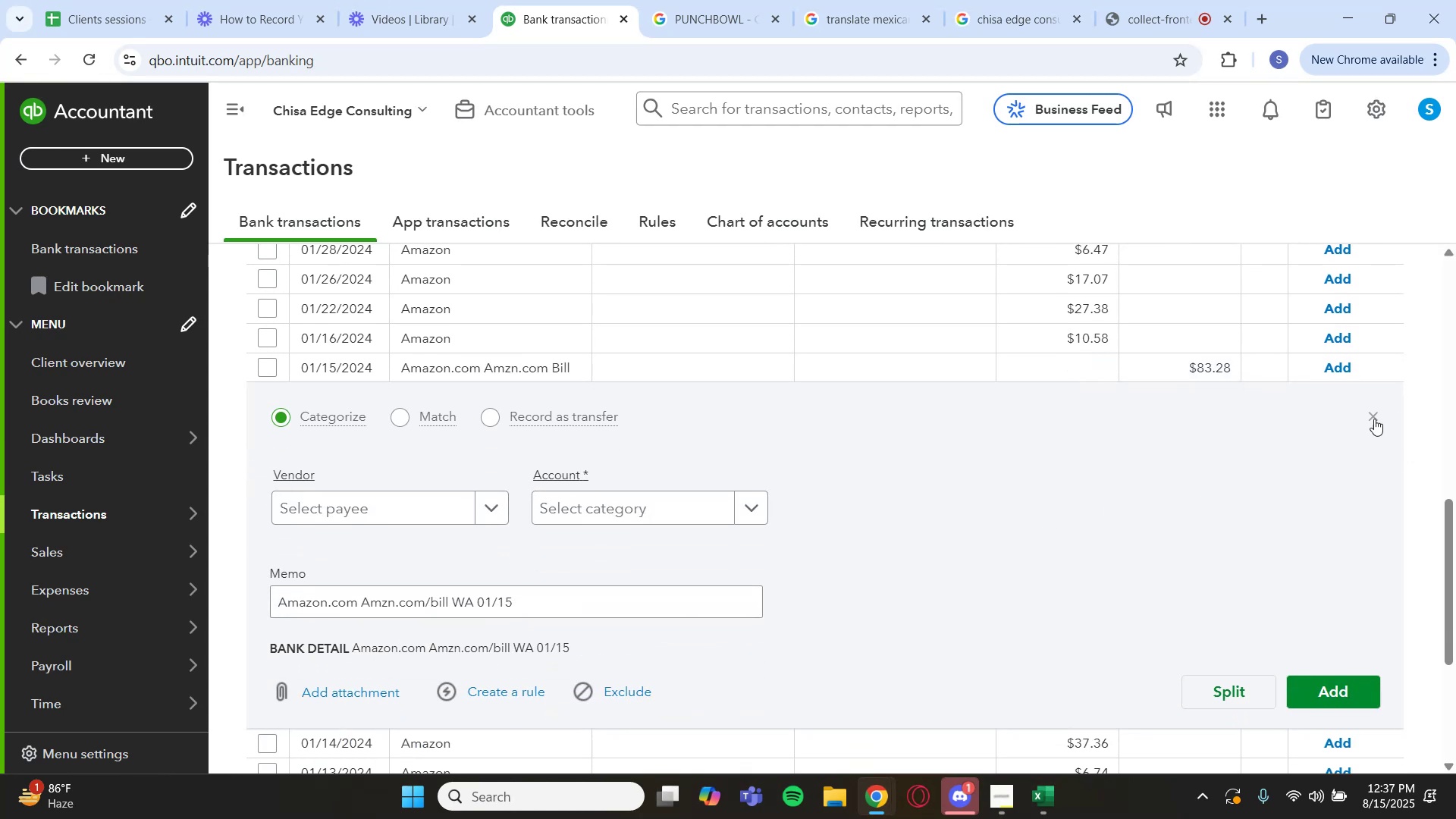 
scroll: coordinate [735, 445], scroll_direction: up, amount: 3.0
 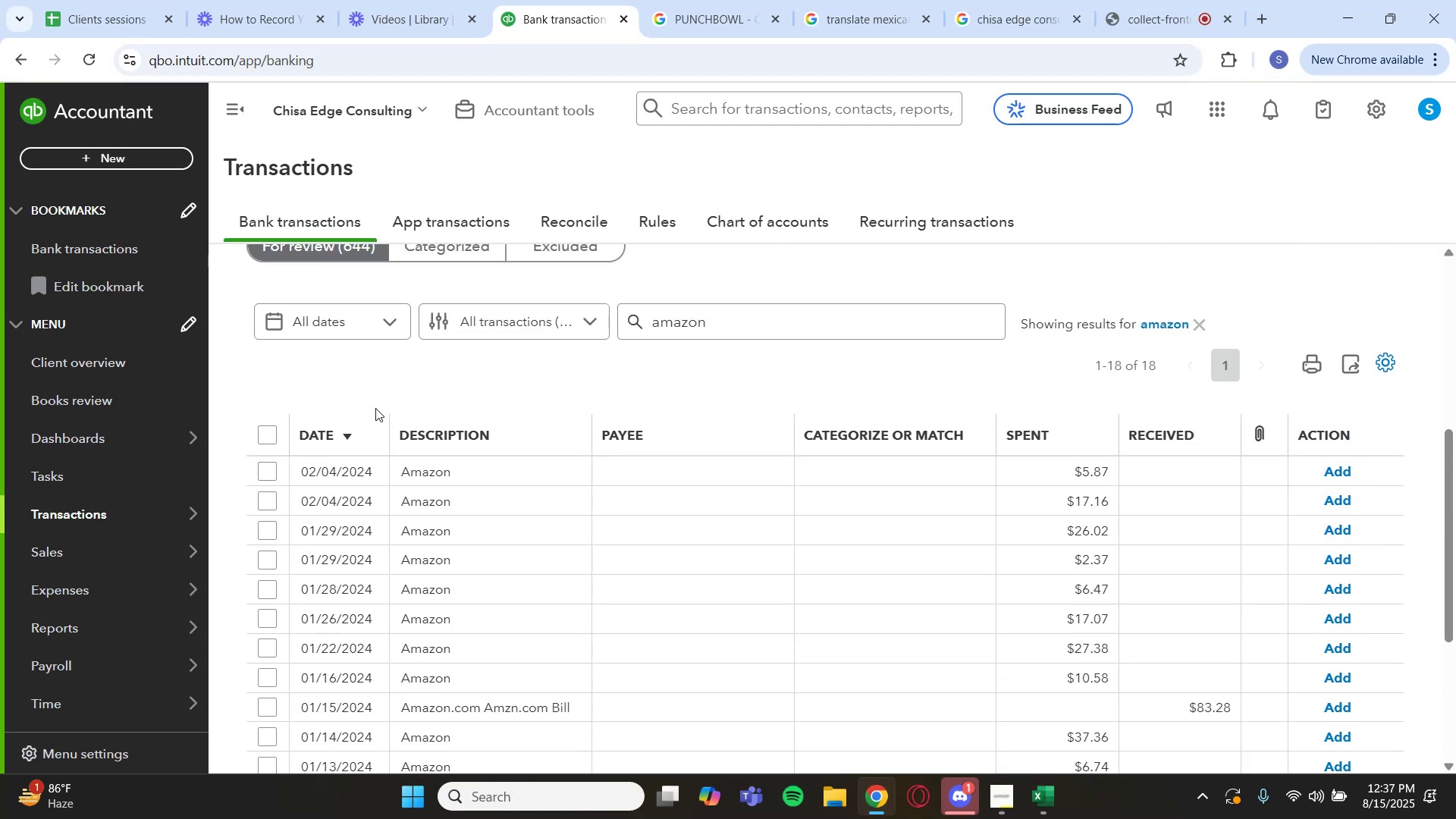 
left_click([258, 435])
 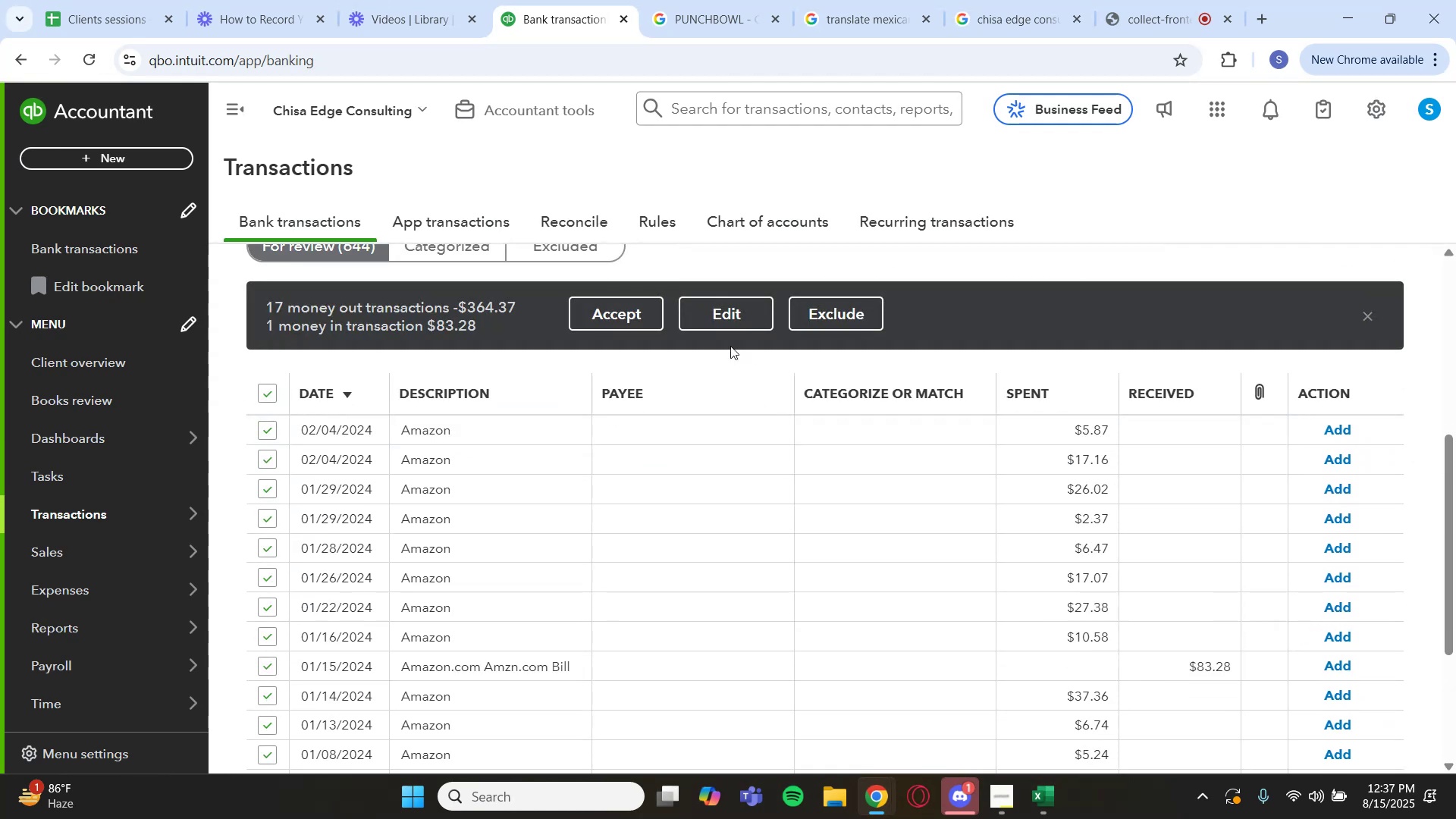 
left_click([720, 327])
 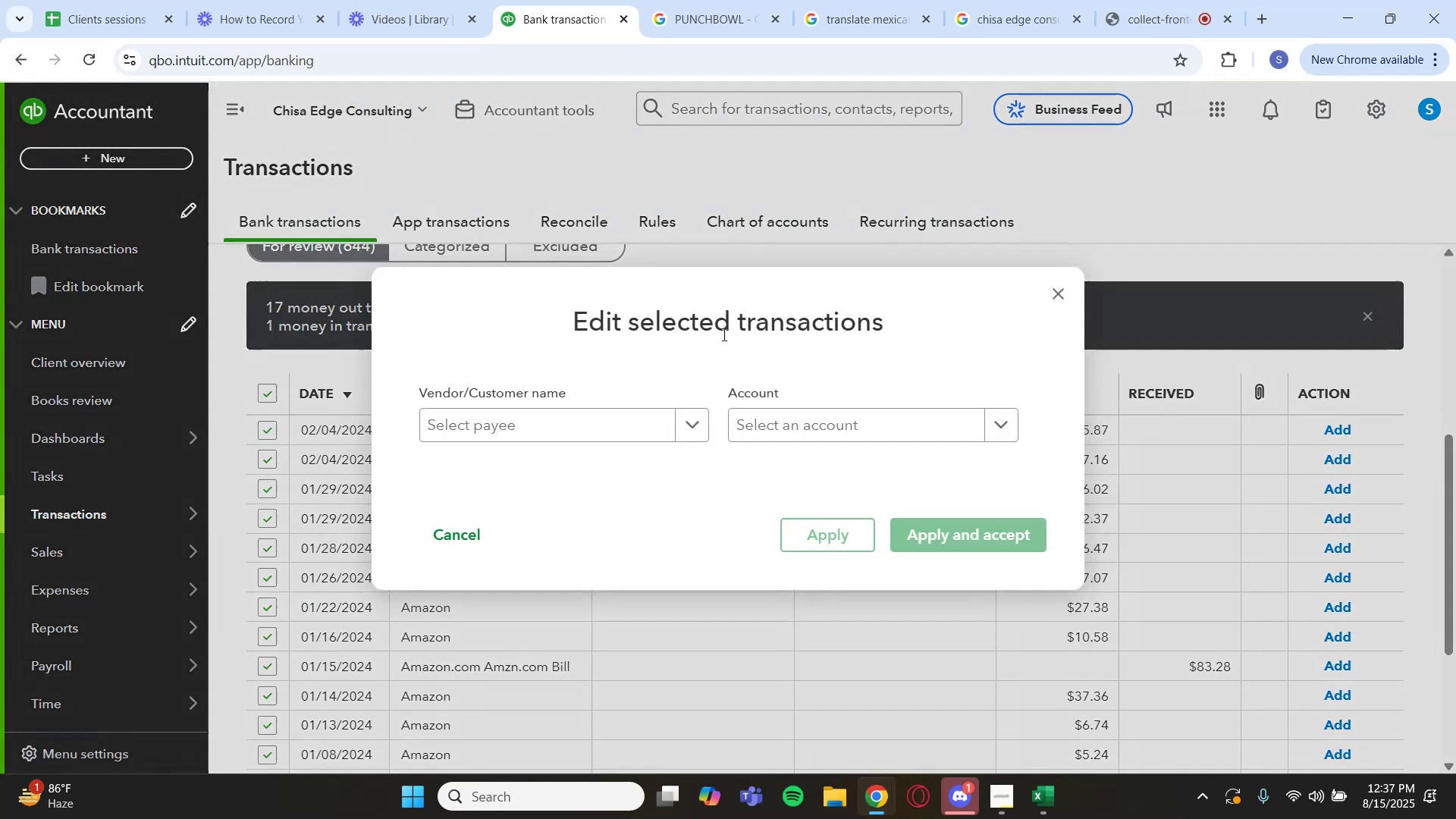 
left_click([833, 428])
 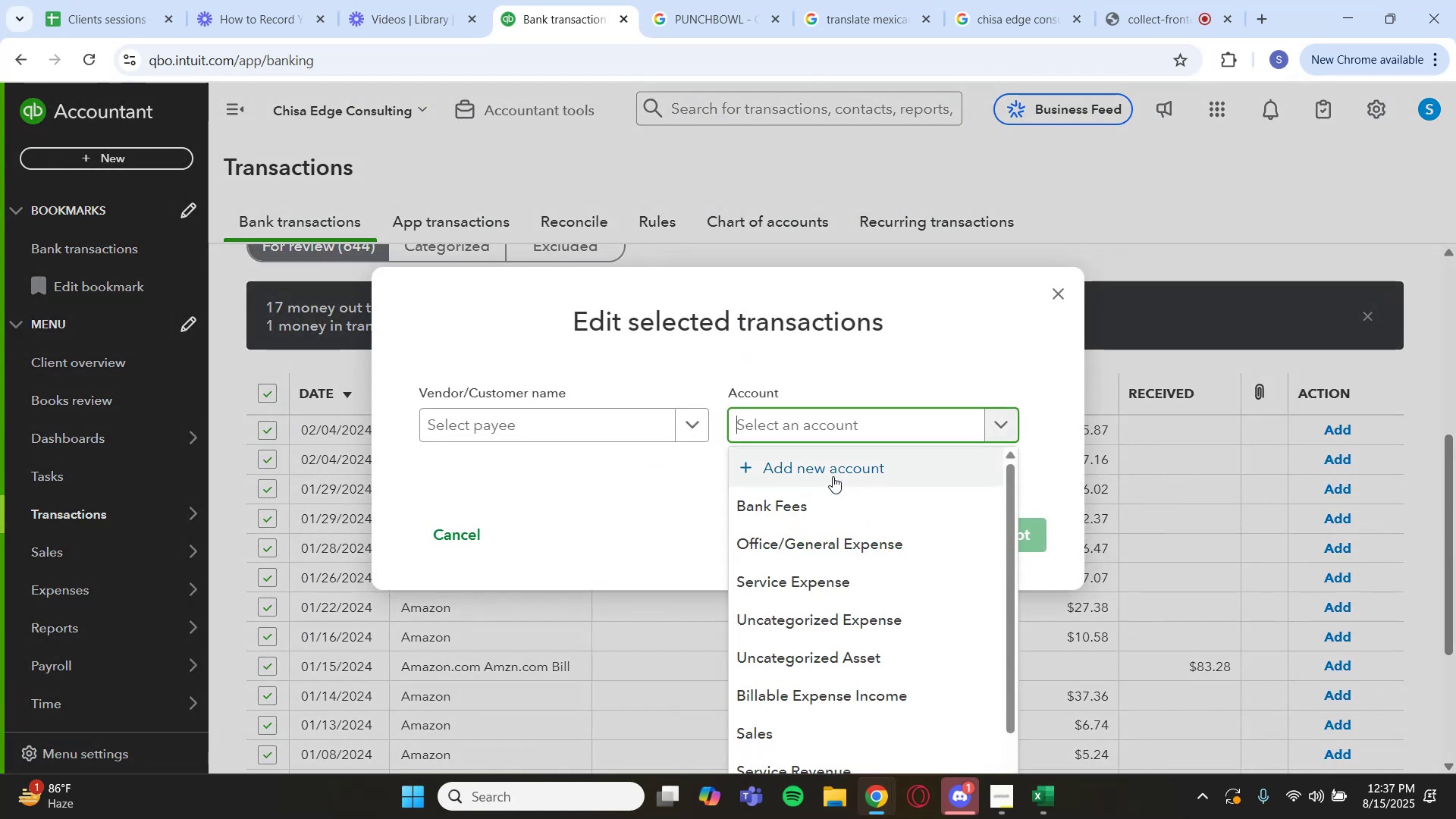 
left_click([821, 548])
 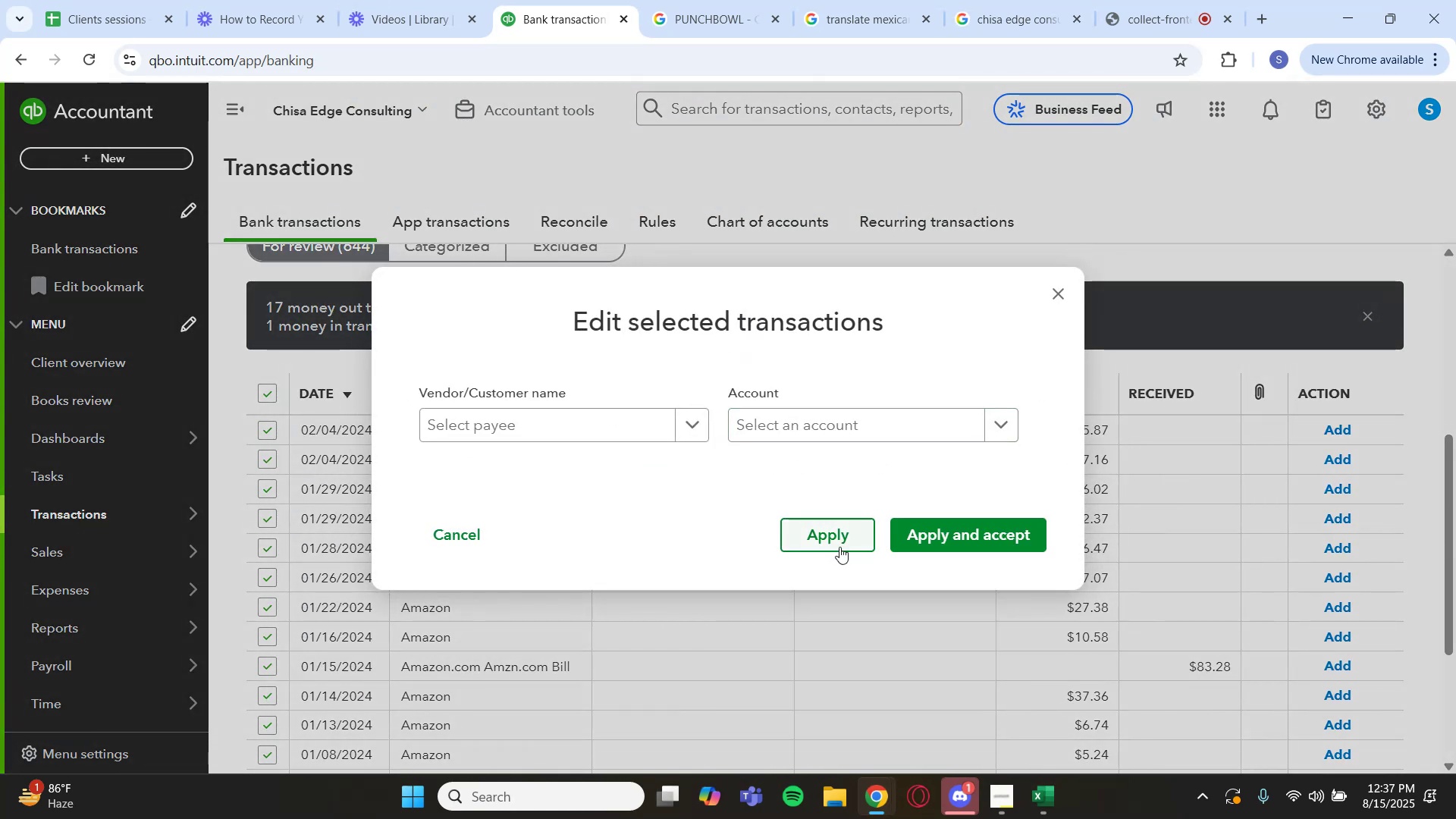 
left_click([941, 540])
 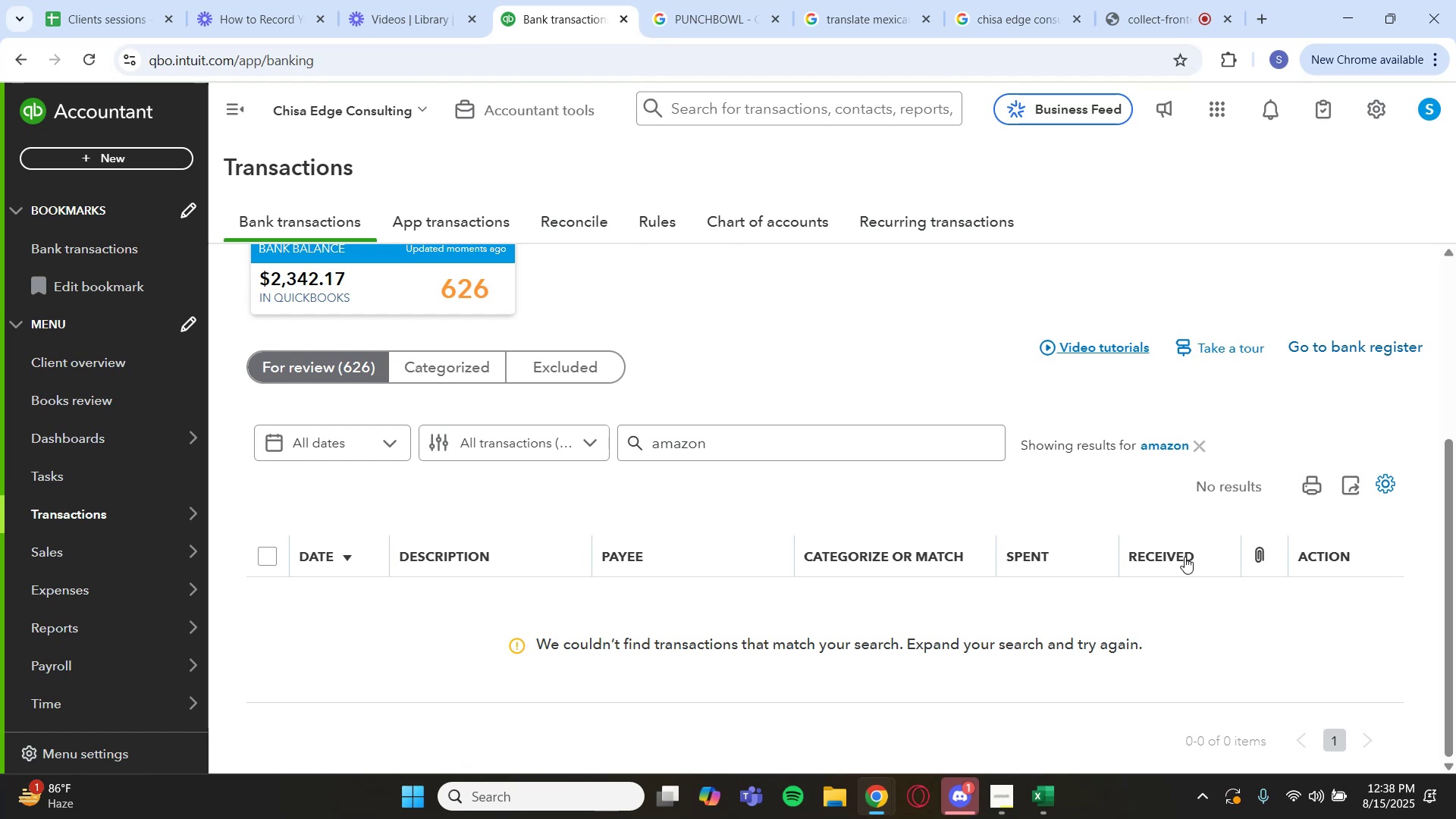 
wait(38.05)
 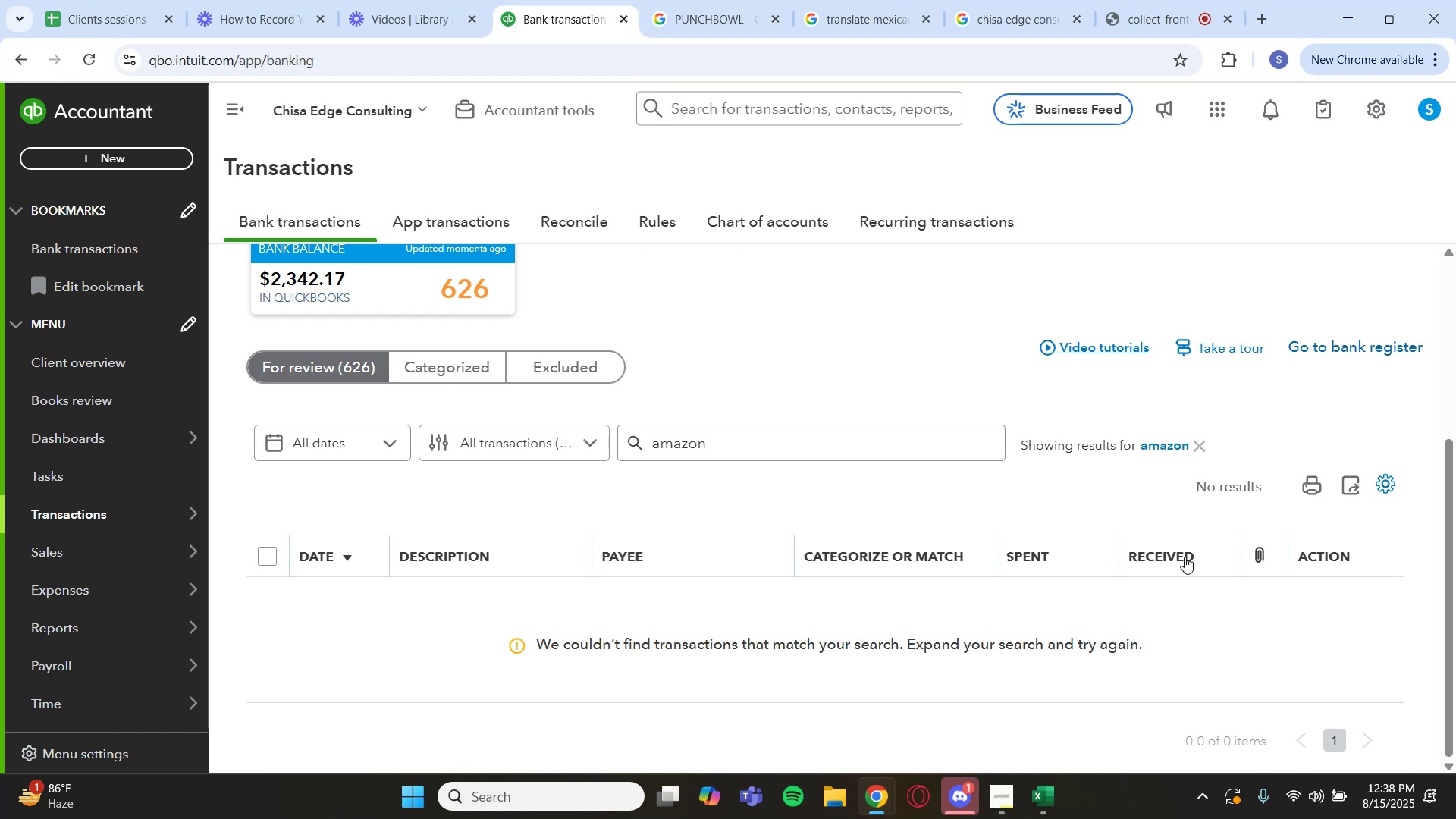 
left_click([1182, 448])
 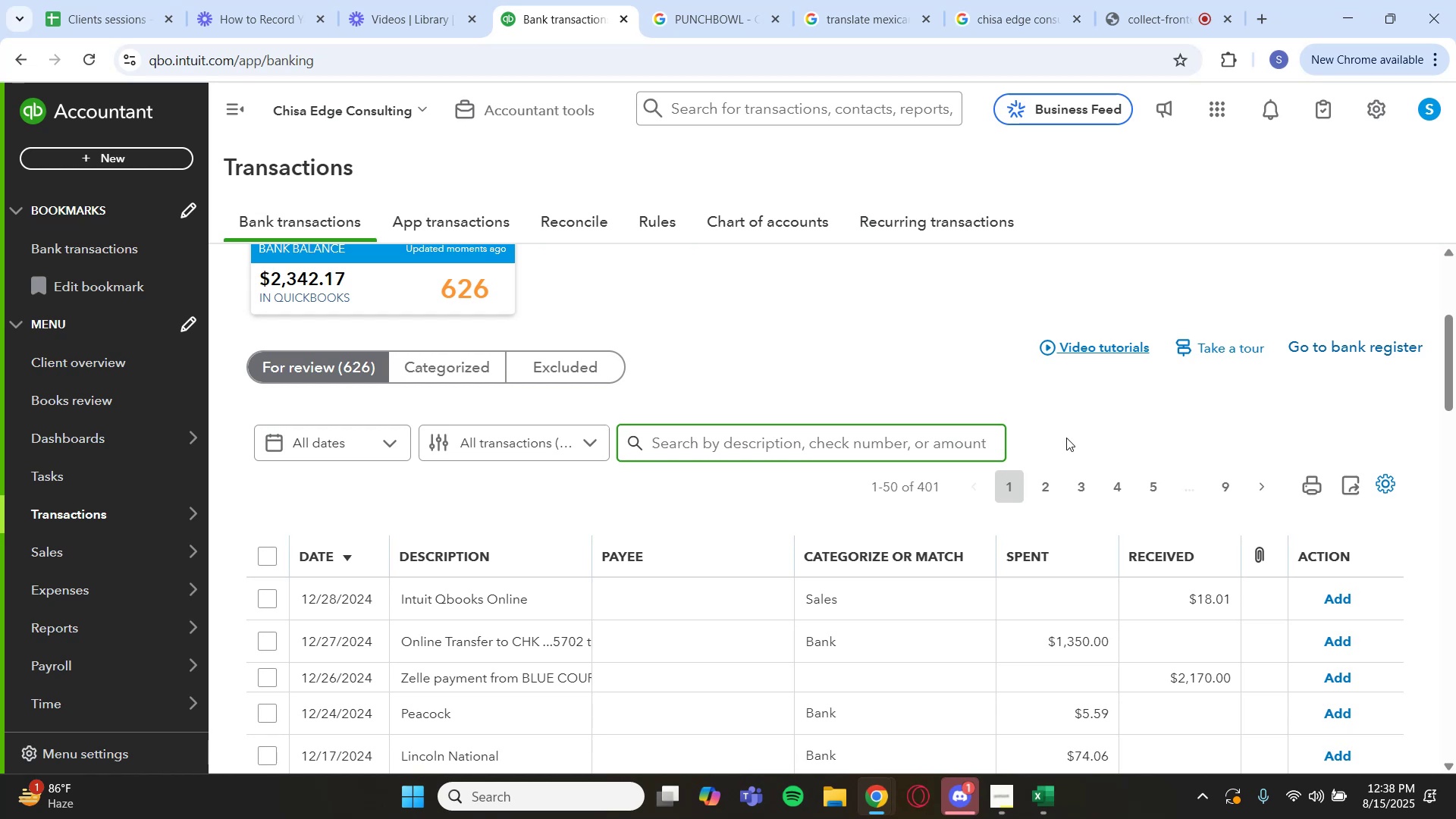 
wait(11.31)
 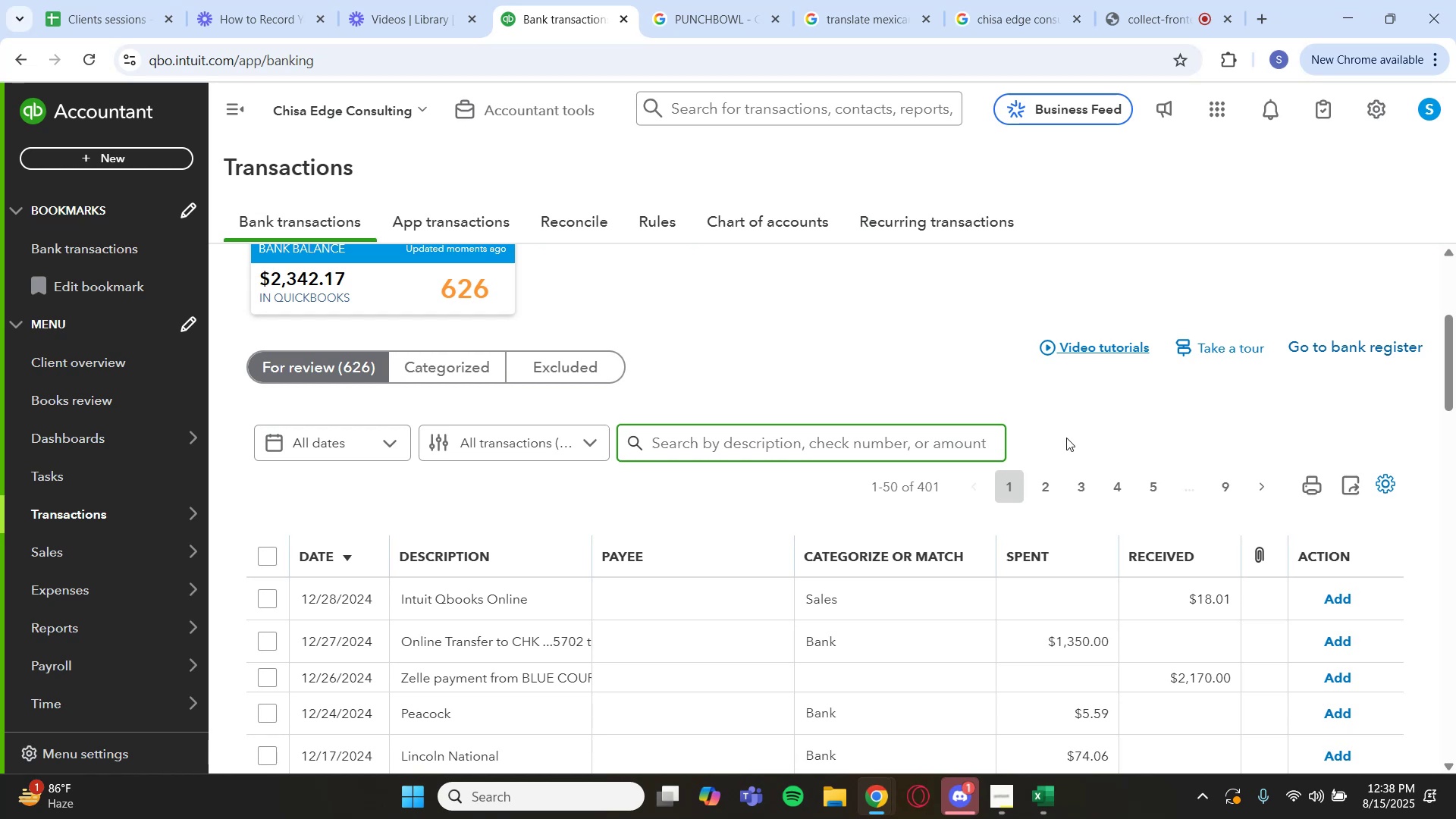 
scroll: coordinate [537, 626], scroll_direction: down, amount: 2.0
 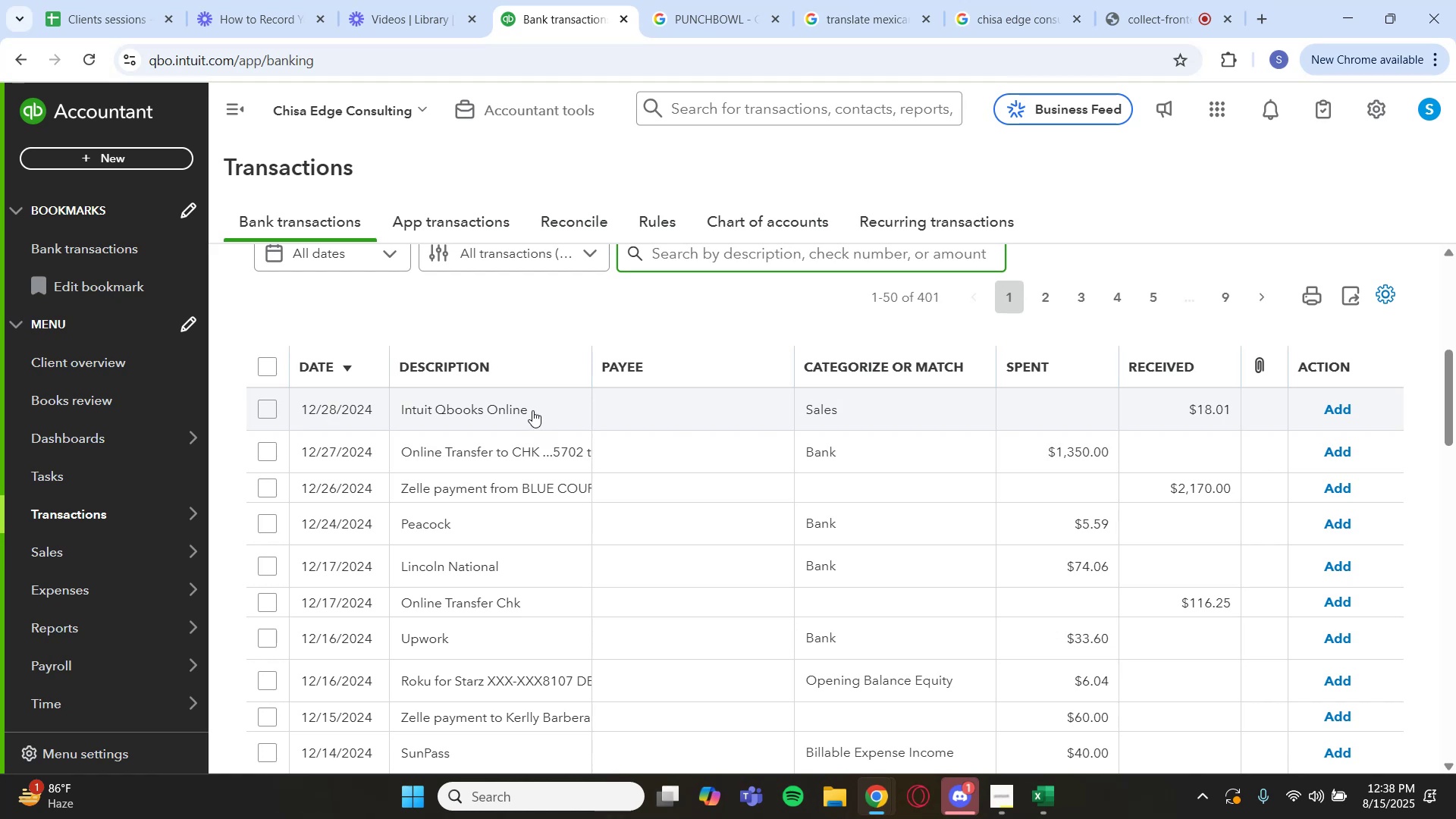 
wait(5.69)
 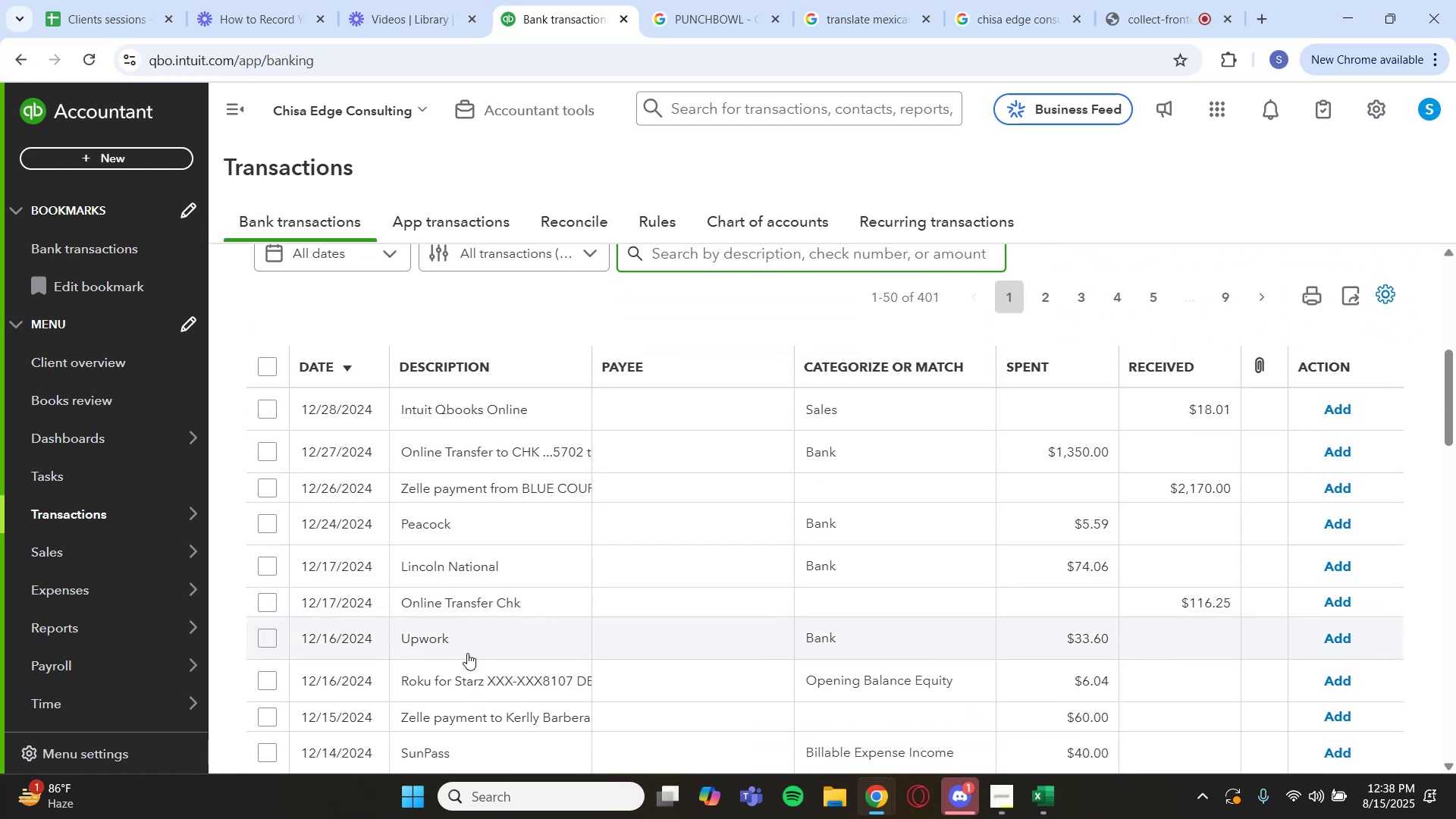 
left_click([532, 410])
 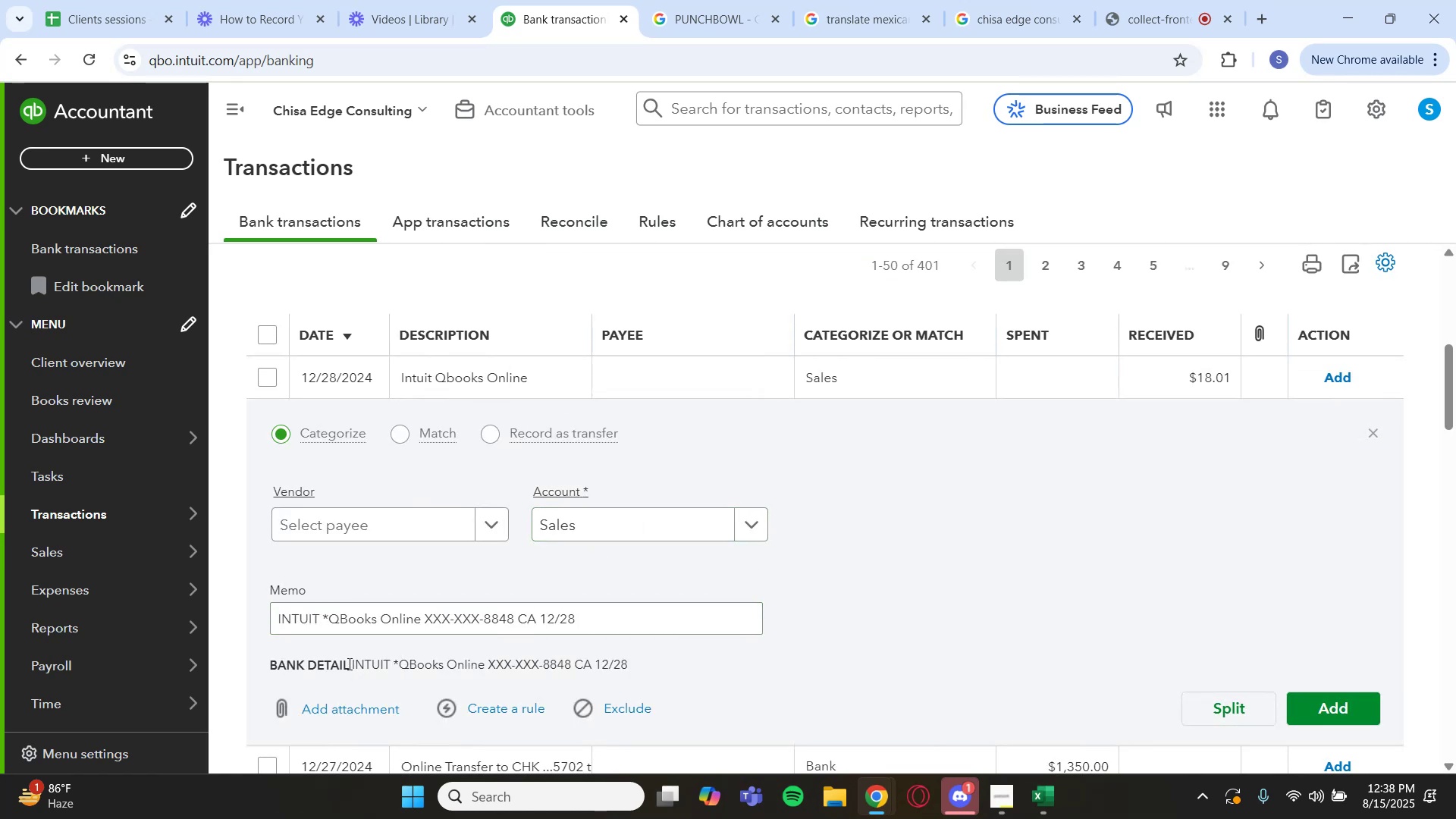 
wait(6.7)
 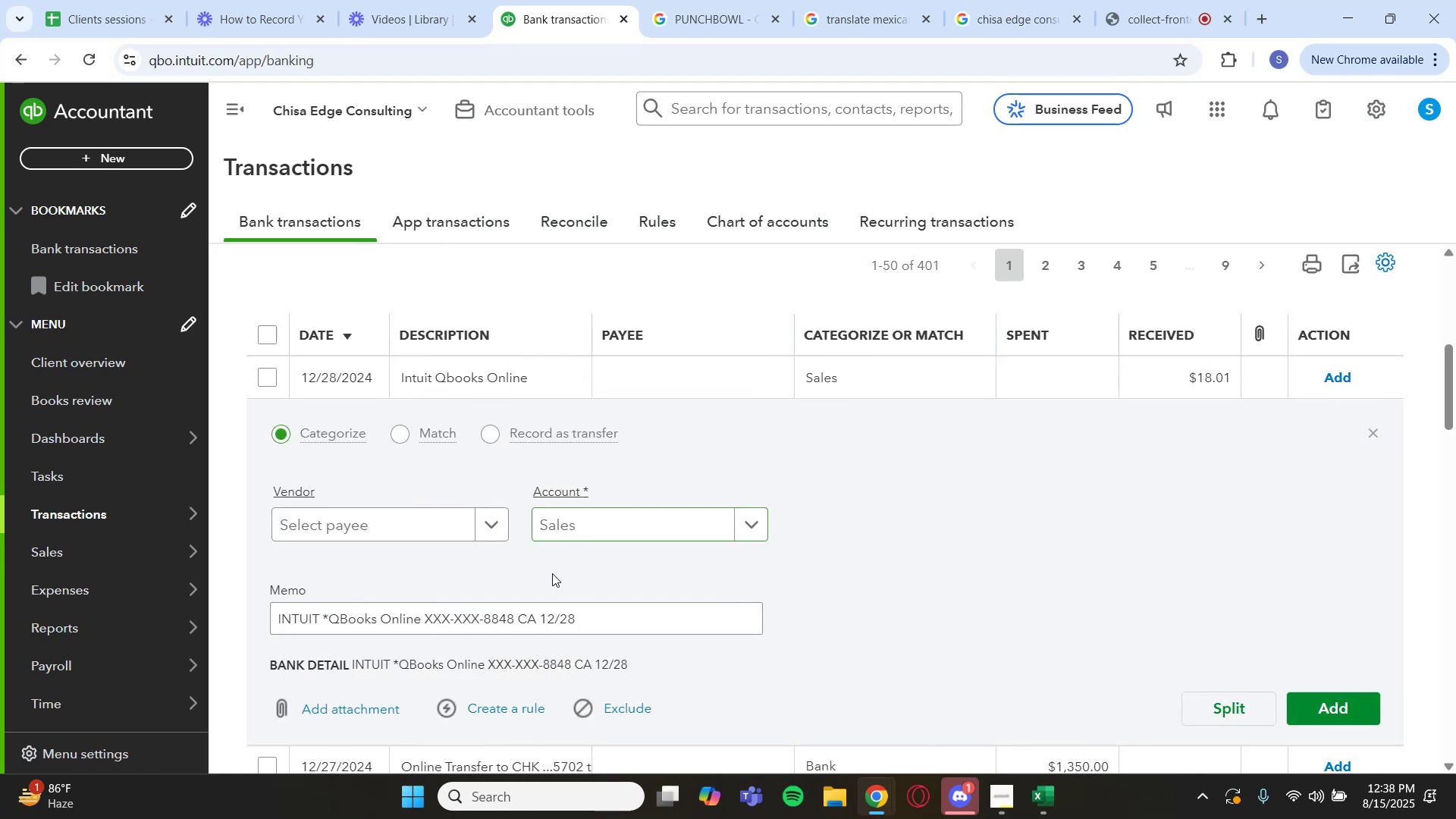 
key(Control+C)
 